 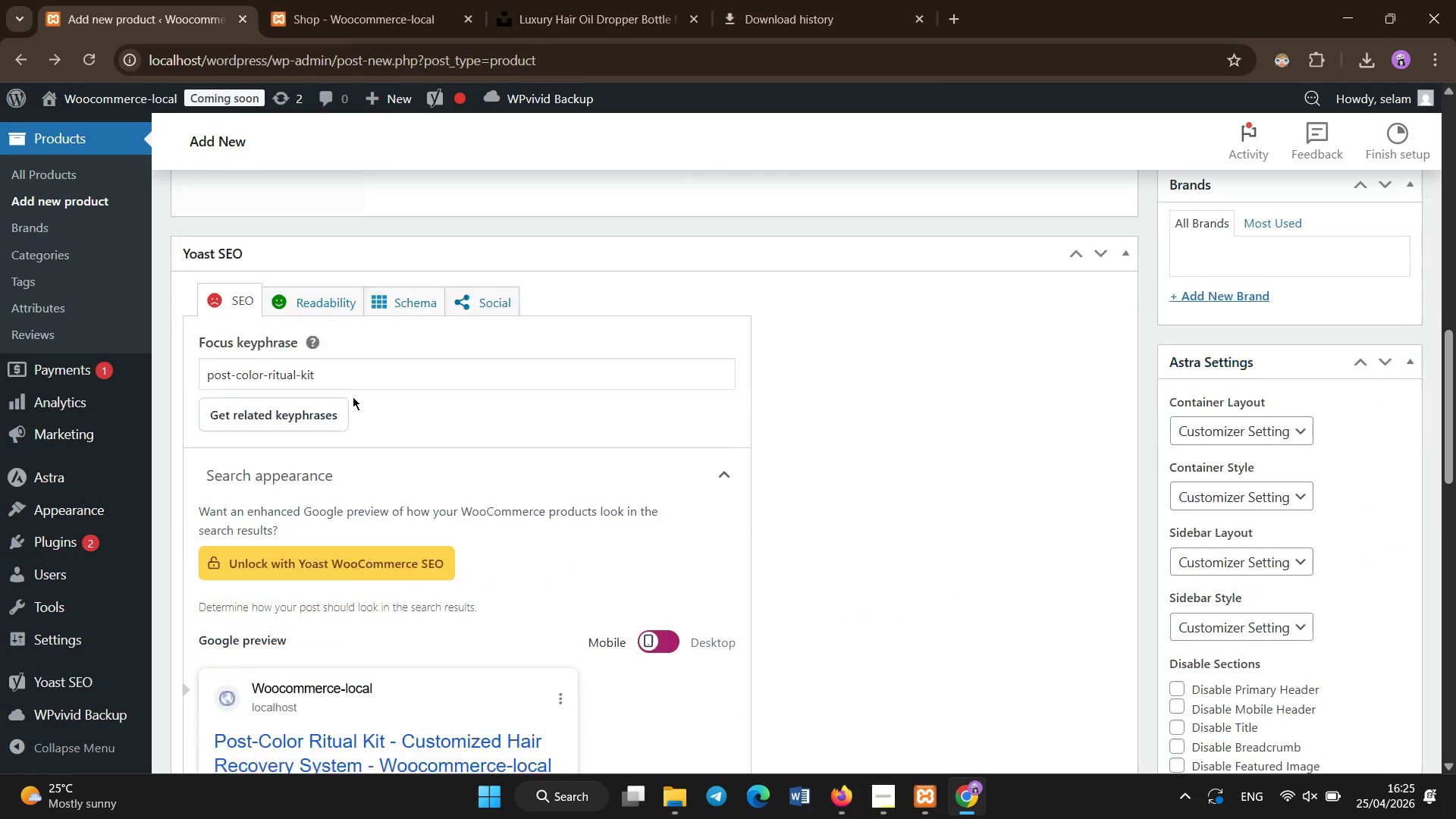 
scroll: coordinate [353, 397], scroll_direction: up, amount: 7.0
 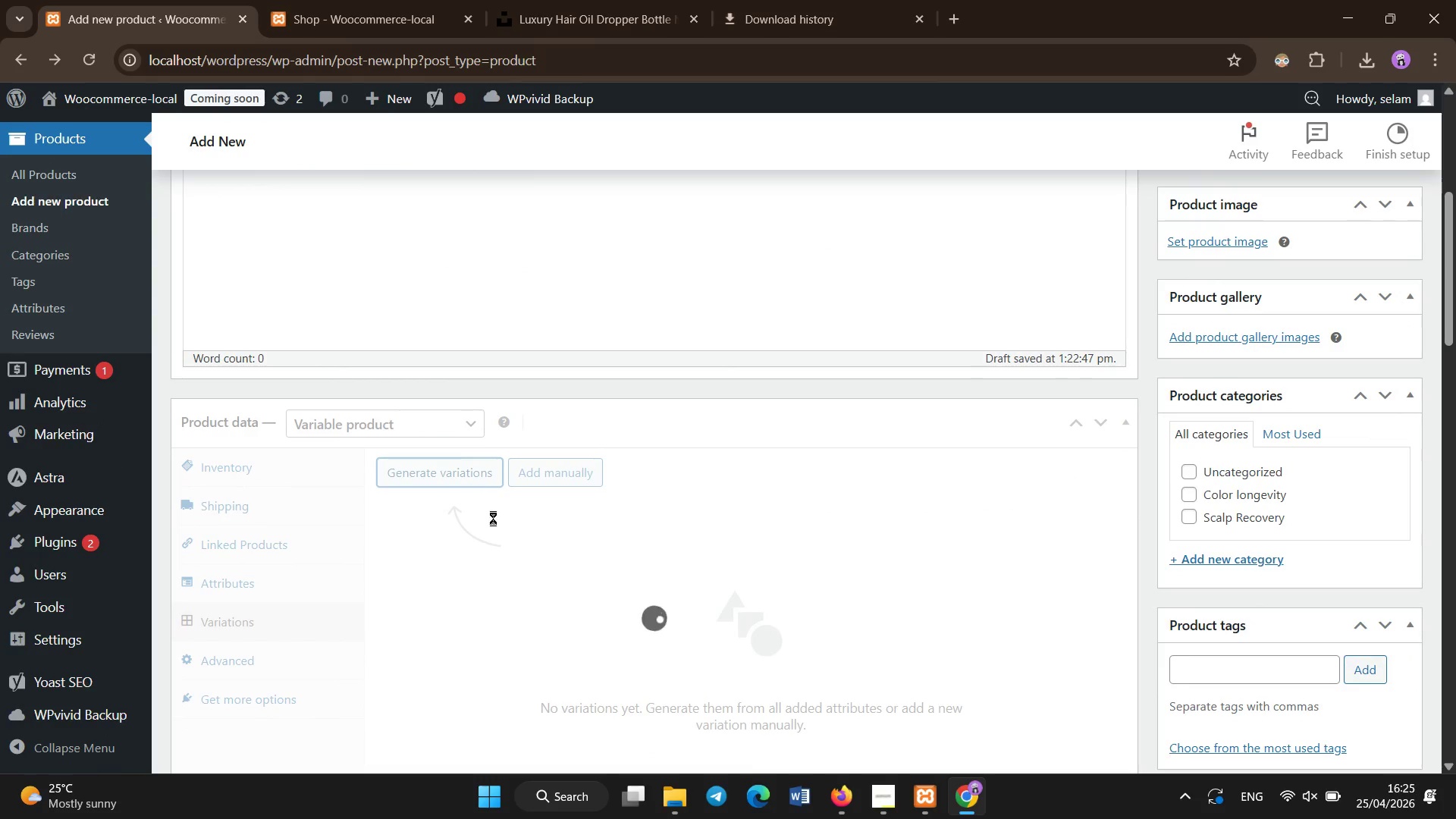 
scroll: coordinate [493, 518], scroll_direction: down, amount: 2.0
 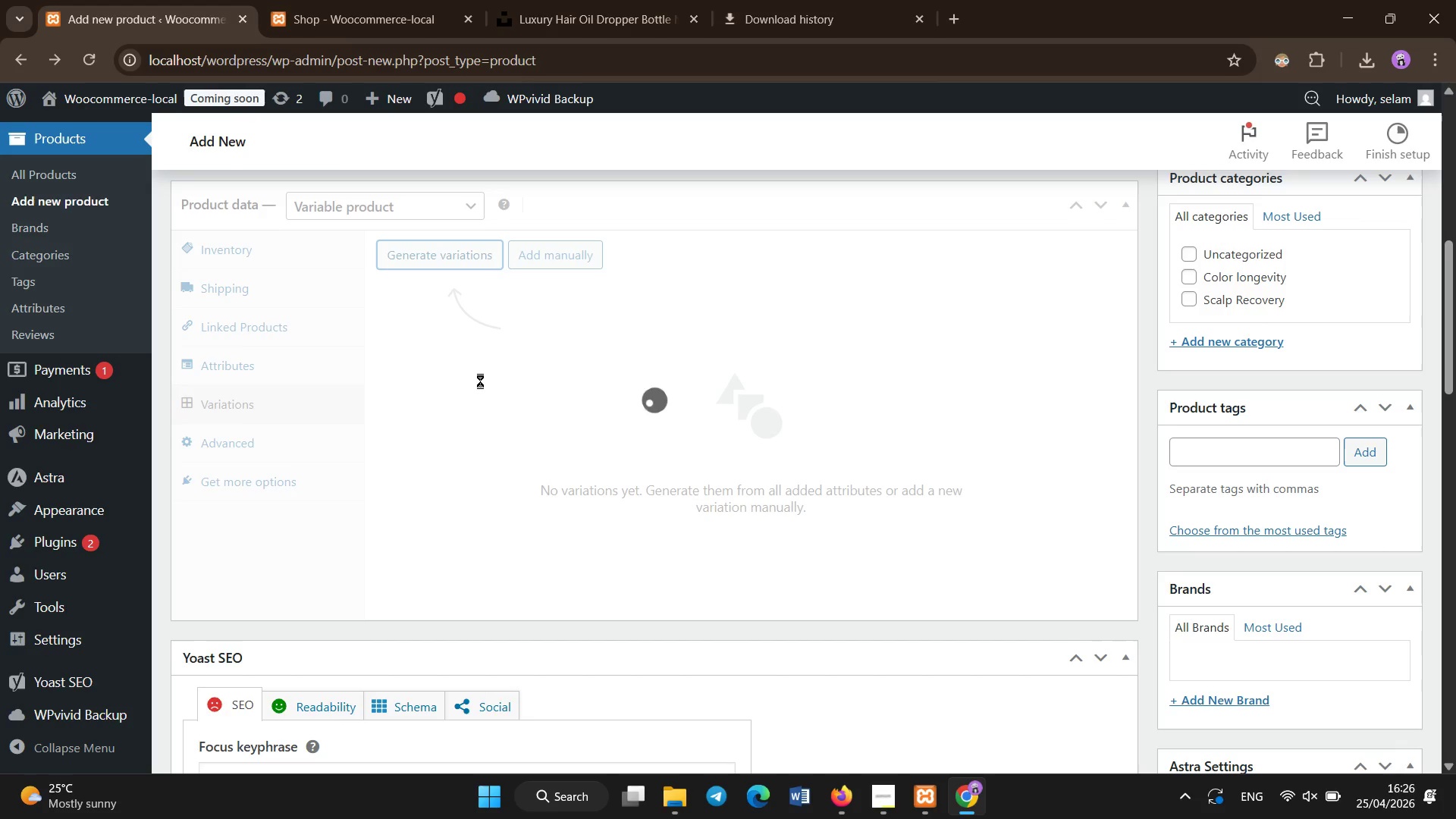 
left_click([723, 370])
 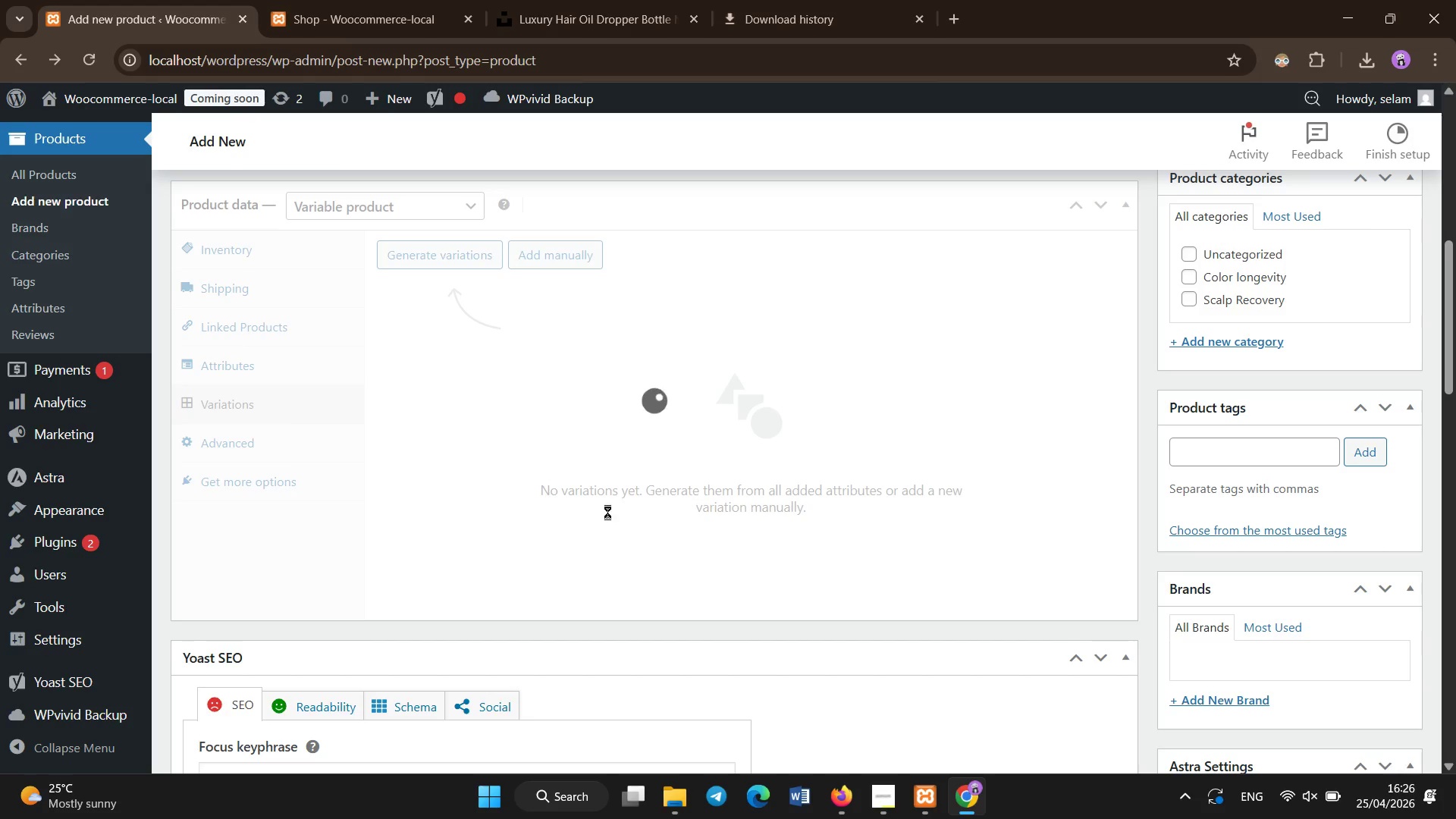 
double_click([485, 475])
 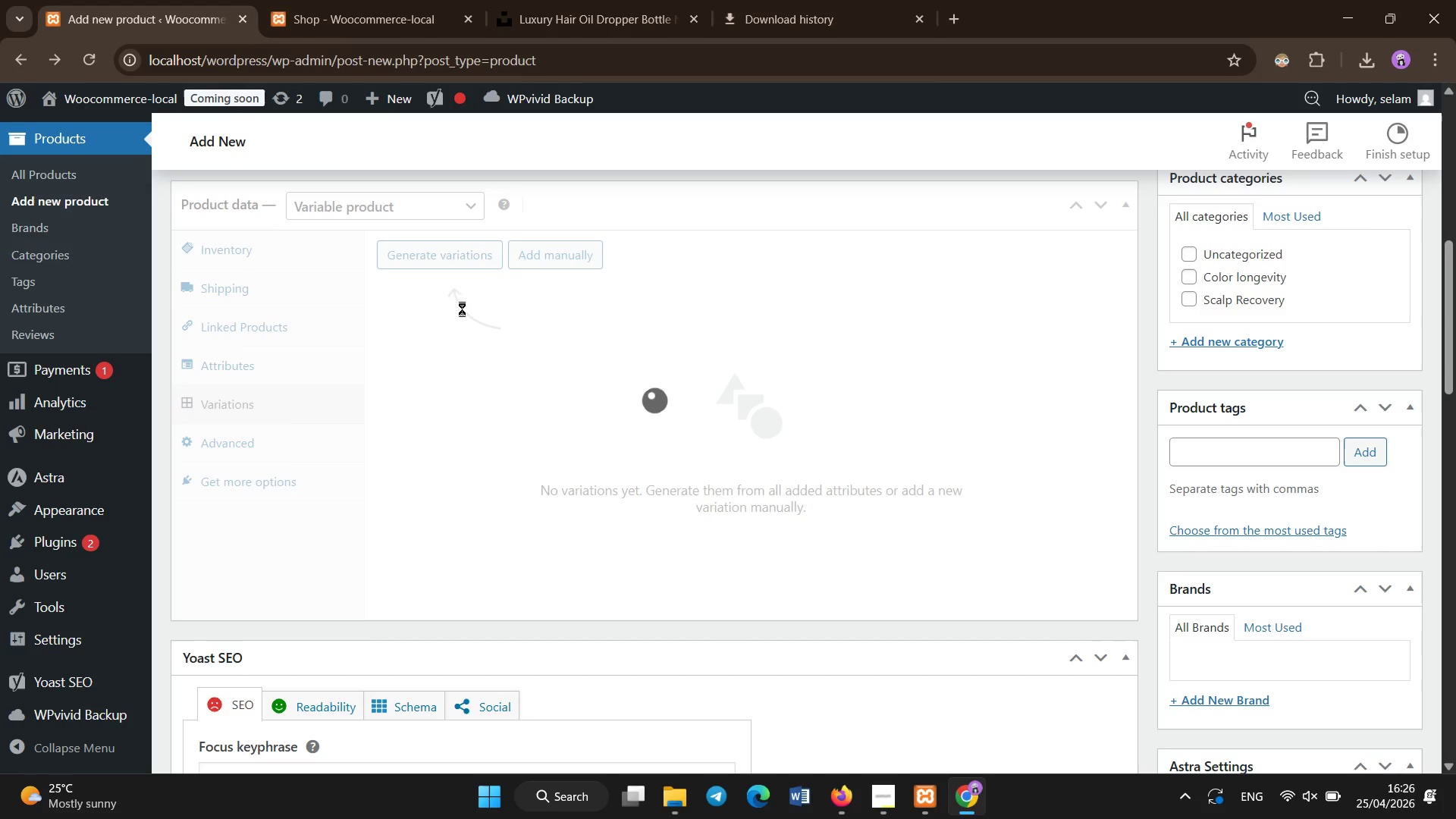 
triple_click([450, 268])
 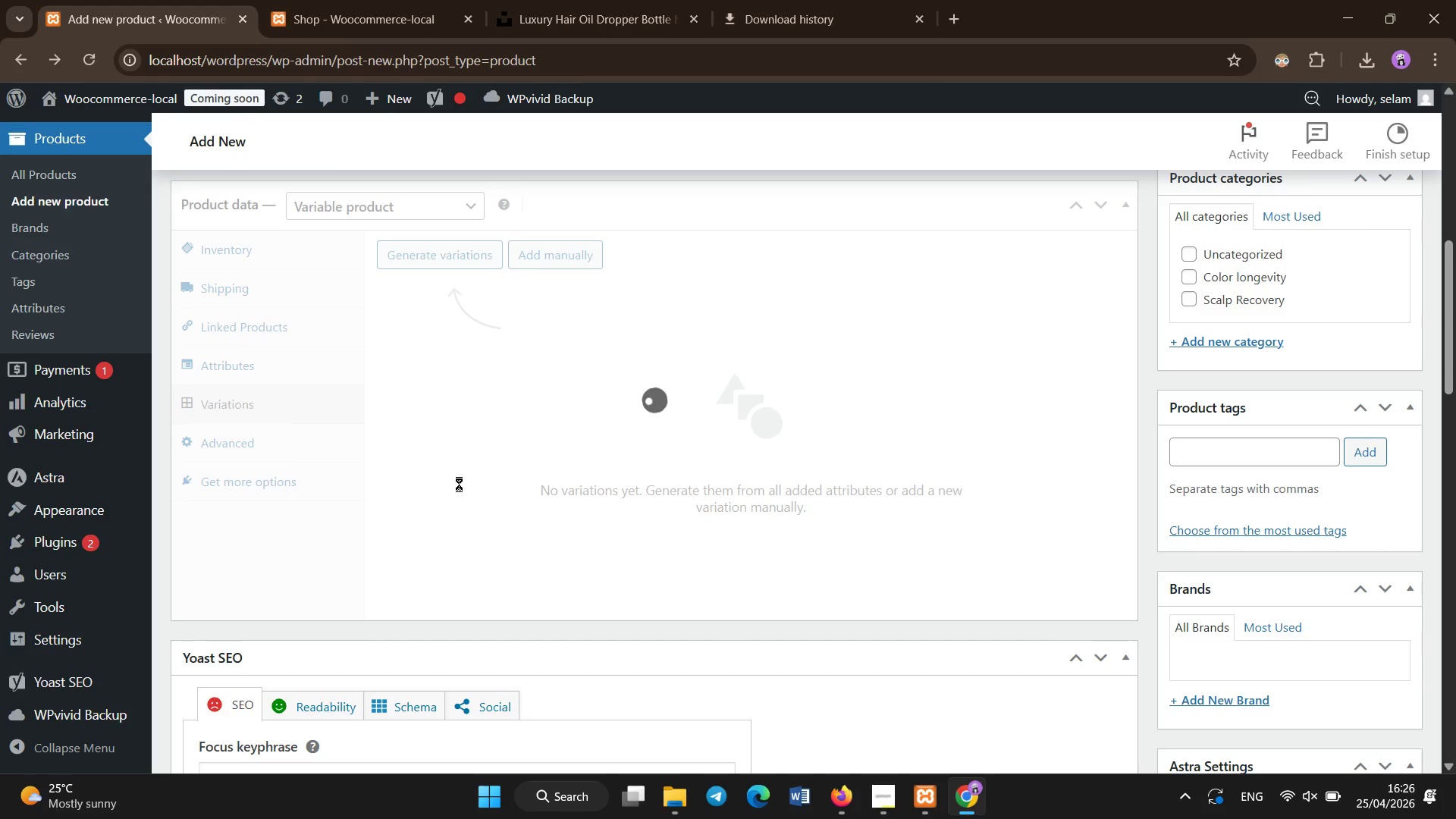 
double_click([671, 444])
 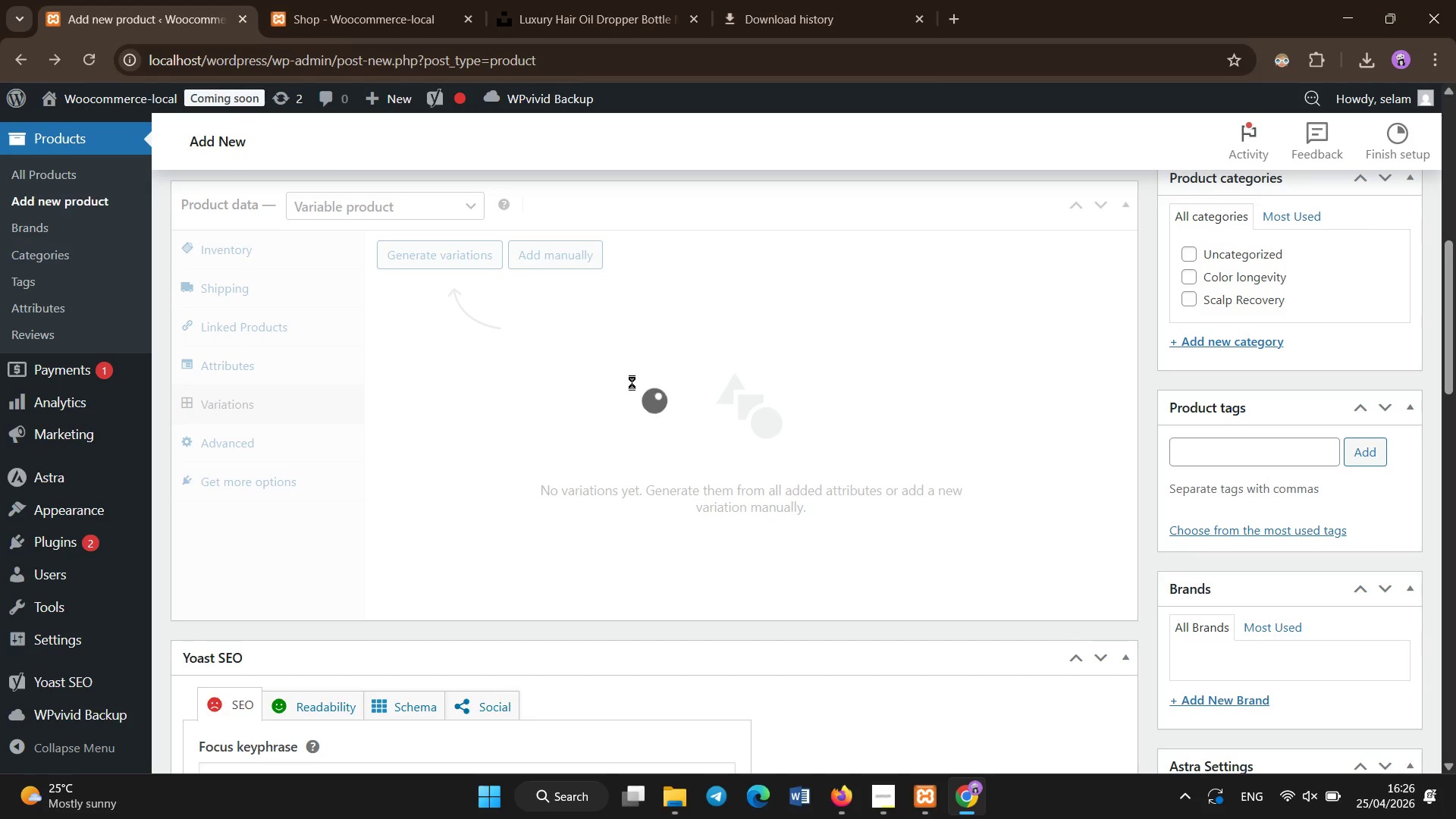 
triple_click([548, 358])
 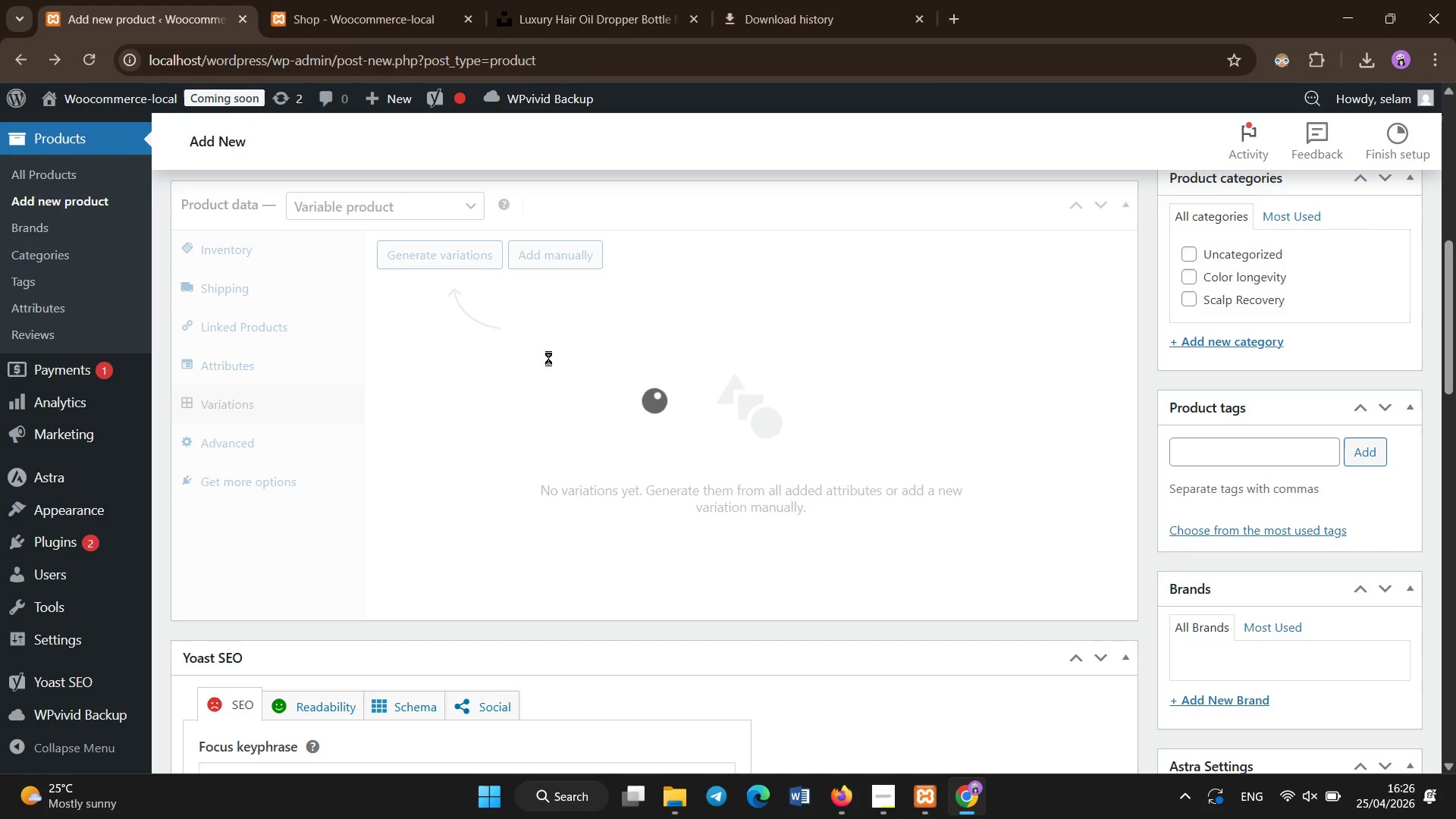 
scroll: coordinate [458, 360], scroll_direction: up, amount: 8.0
 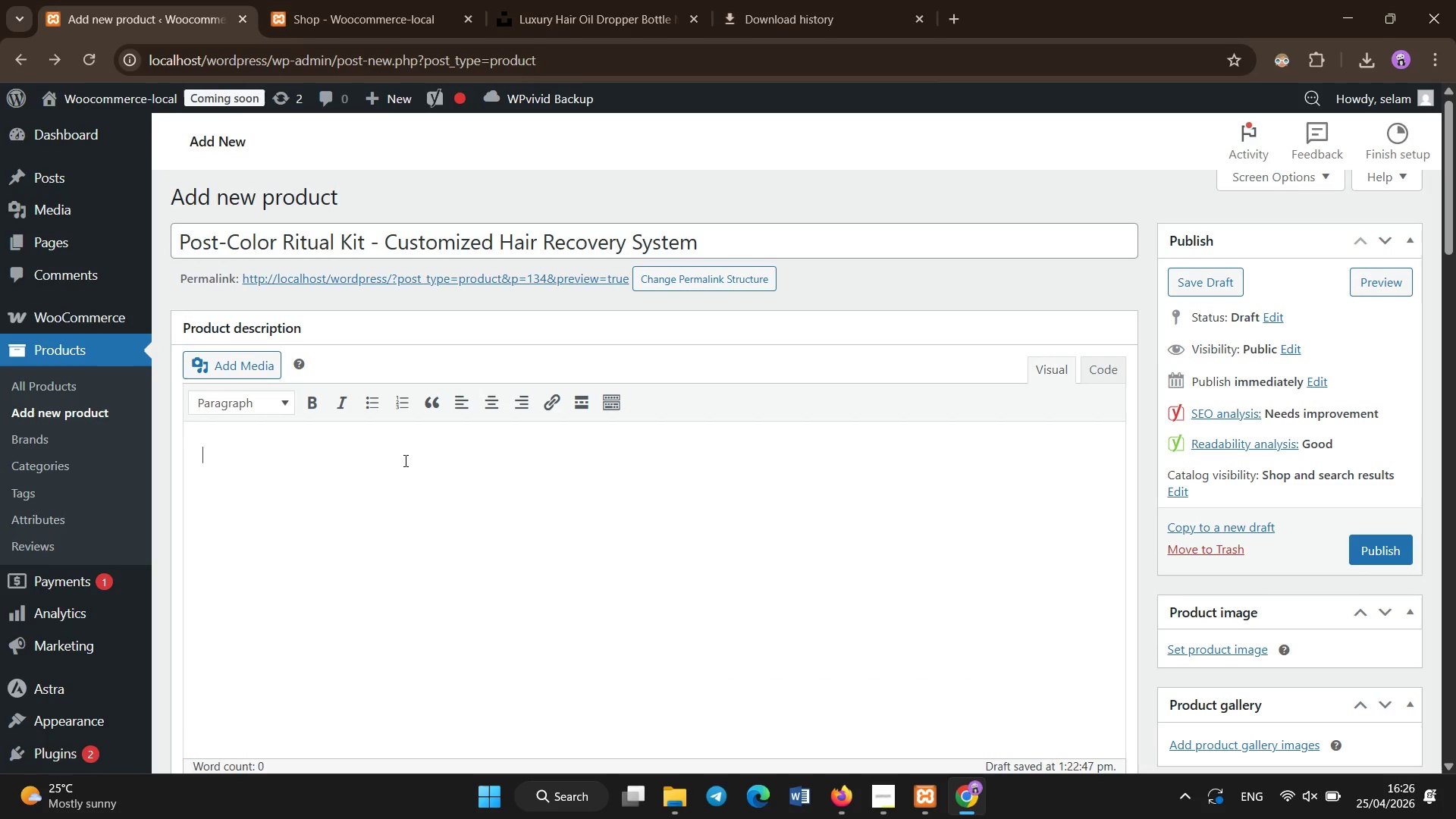 
type(Lon)
key(Backspace)
key(Backspace)
key(Backspace)
type(This post-color ritual kit is a customizable system designed to support hair recovery and color longevity after professional treatments. Chemical processing affects hair struc)
 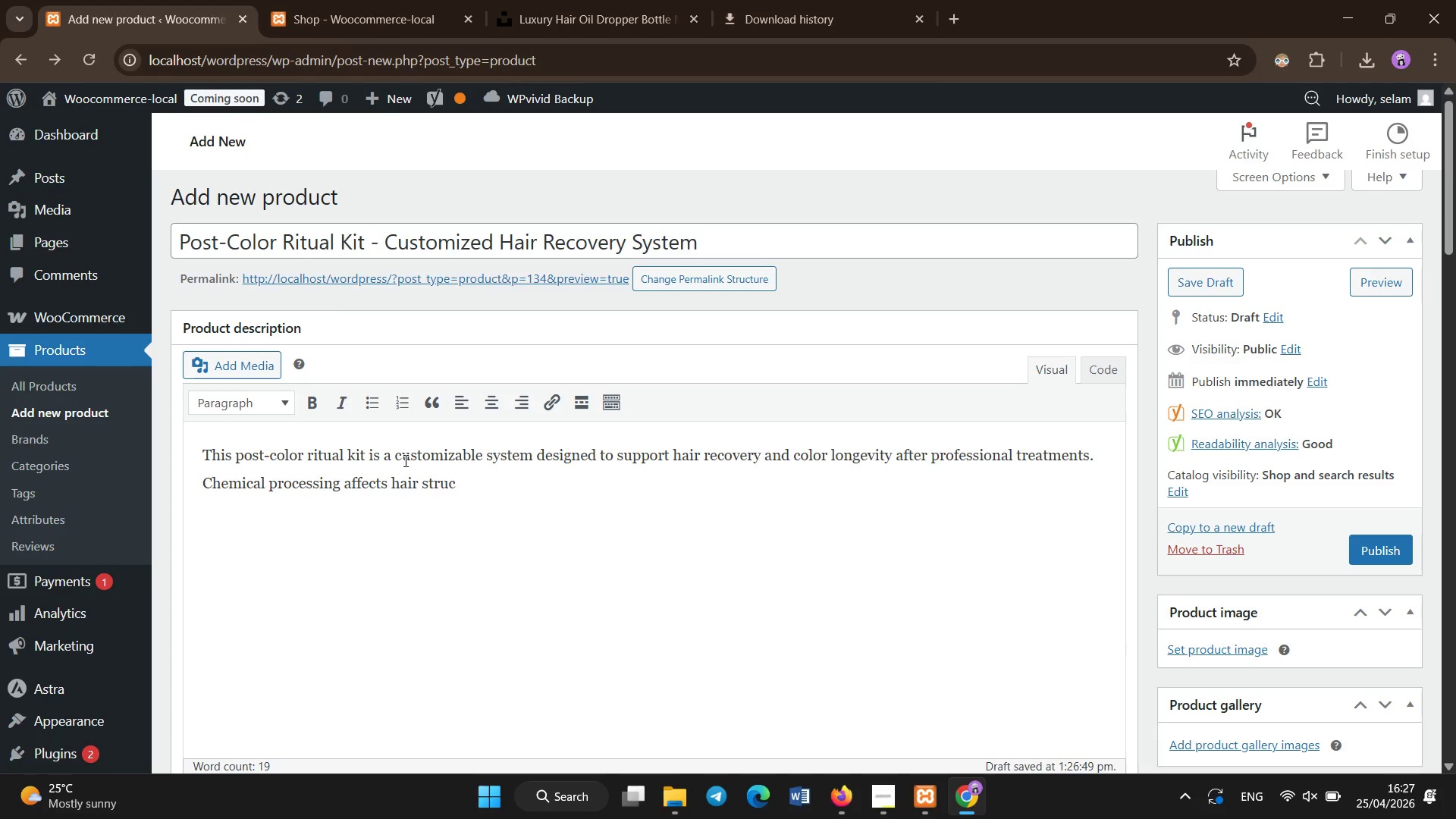 
type(ture differently depending on porosity and pigment type )
key(Backspace)
type(, and this kit allows users to select option )
key(Backspace)
type(s tailored to their specific needs.)
 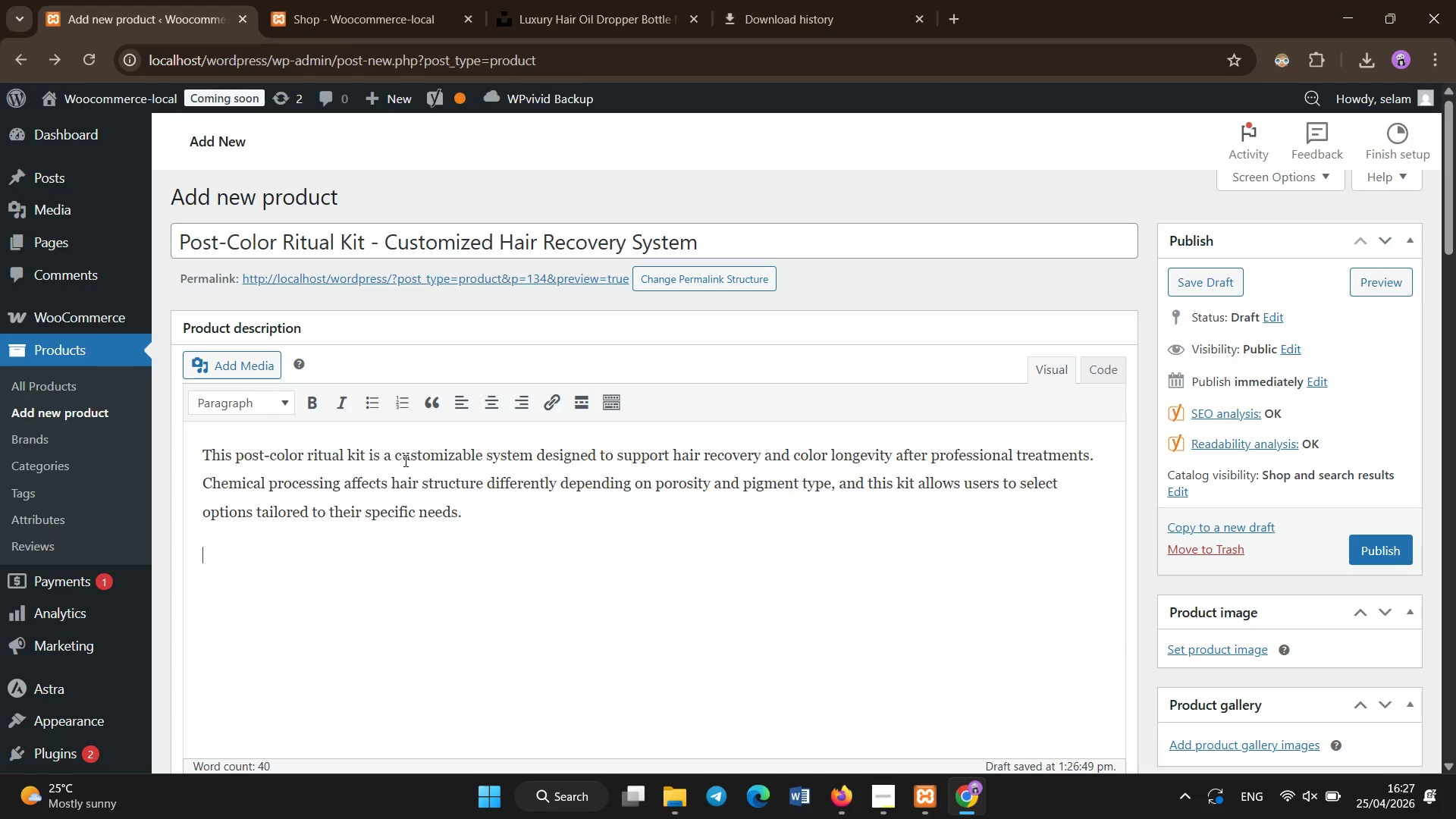 
key(Enter)
 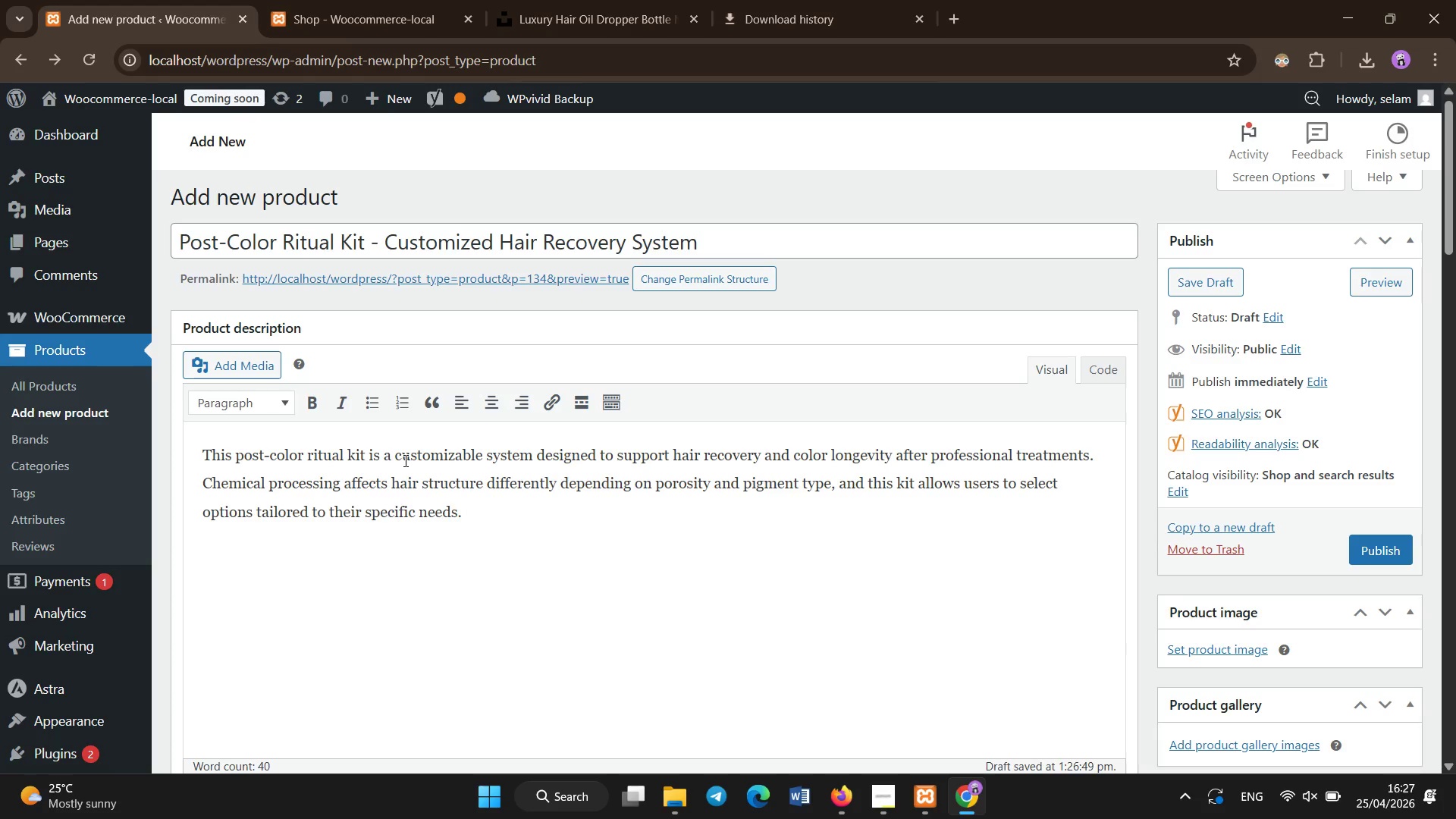 
type(Thesys)
key(Backspace)
key(Backspace)
key(Backspace)
type( system focuses on restoring hydration, stre)
 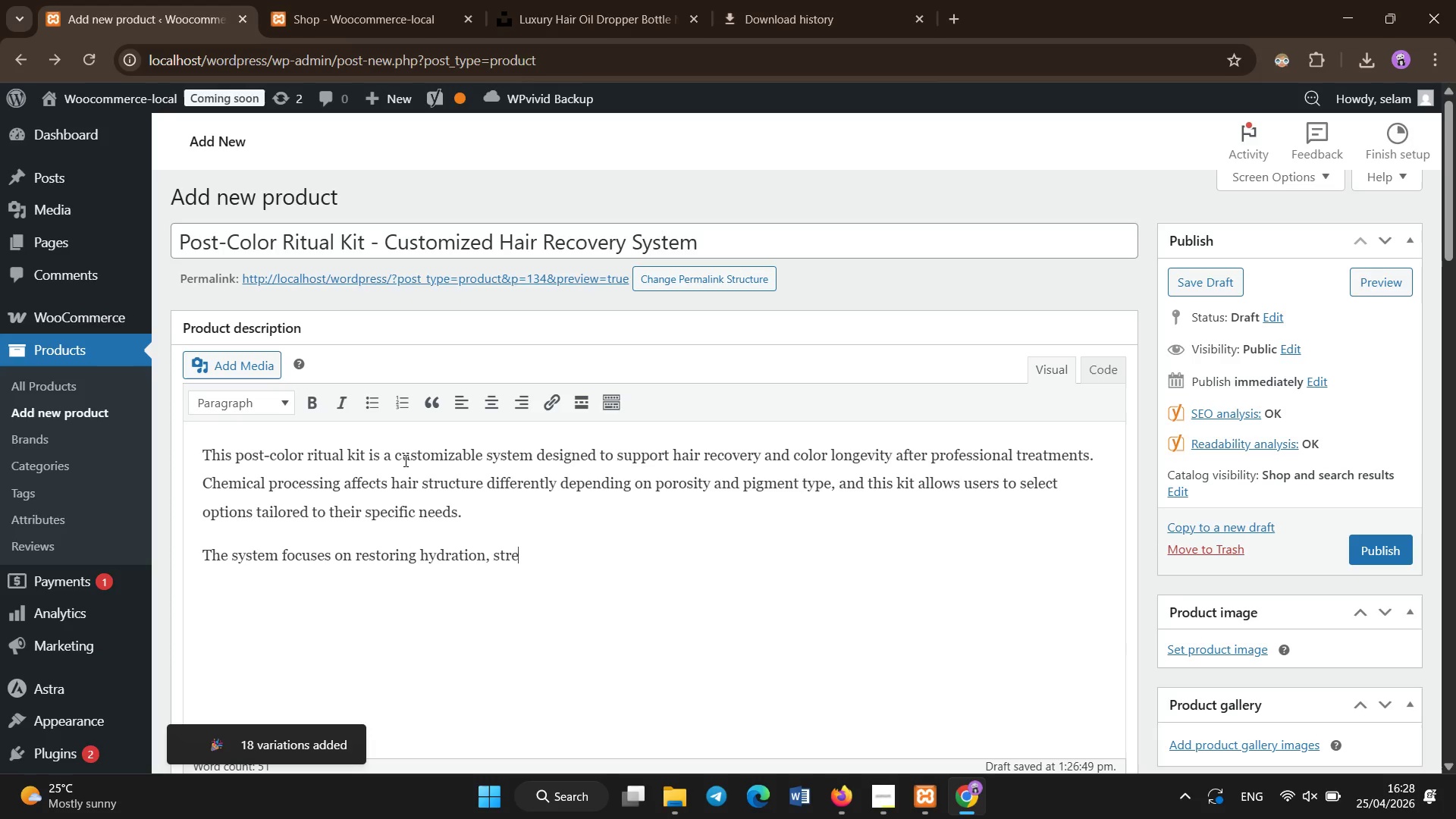 
type(ngthening the hair fiv)
key(Backspace)
type(ber )
key(Backspace)
type(, and protecting aginst oxidative stress. By choosing the appropriate porosity level and pigment category )
key(Backspace)
type(, users can ensure optimal compatibility with their hair condition. Optional luxury add-ons such ad )
key(Backspace)
key(Backspace)
type(s a silk turban or boar bristle brush enhance the experience by promoting gentle handling and improve)
key(Backspace)
type(ing results.)
 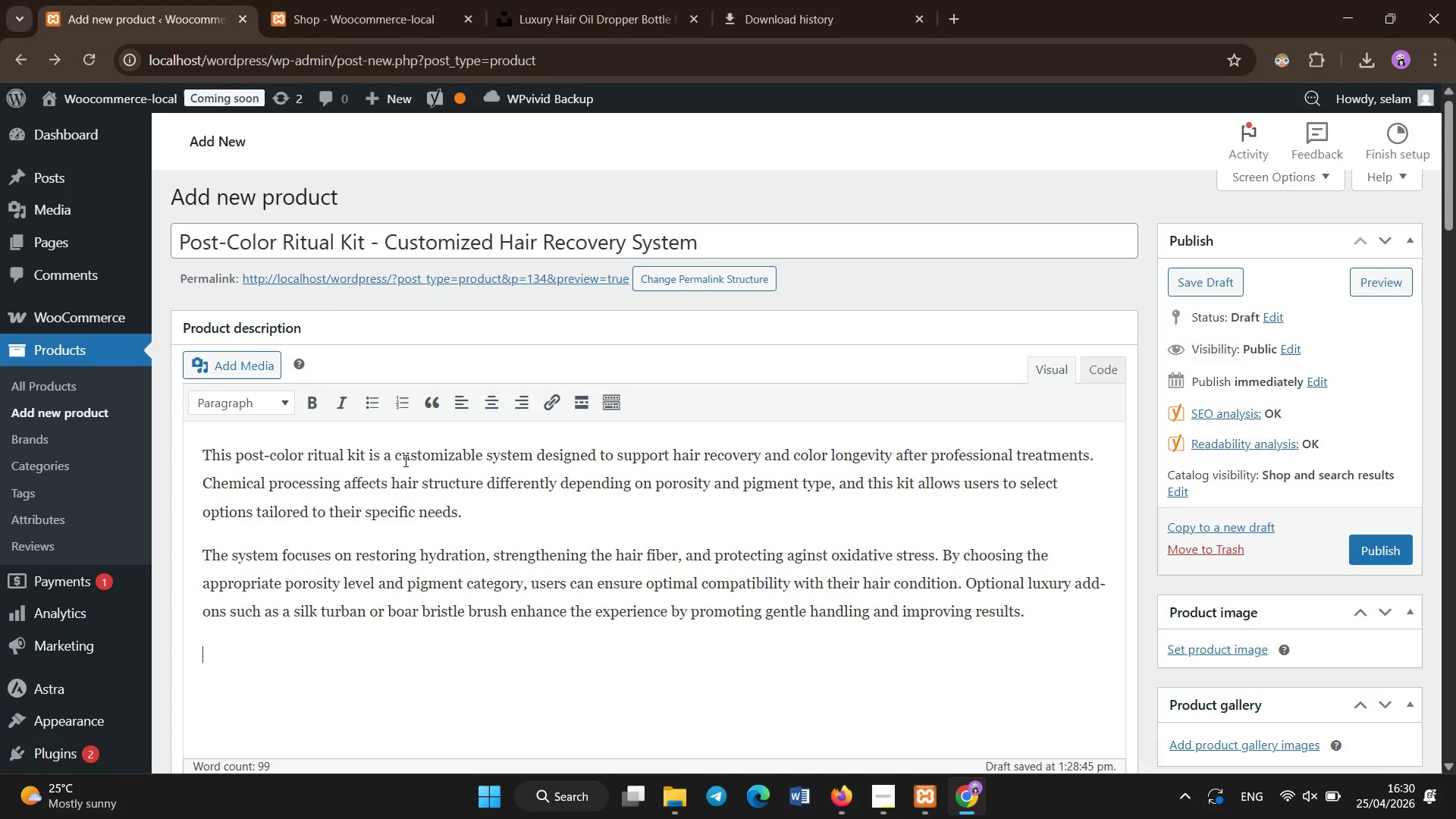 
 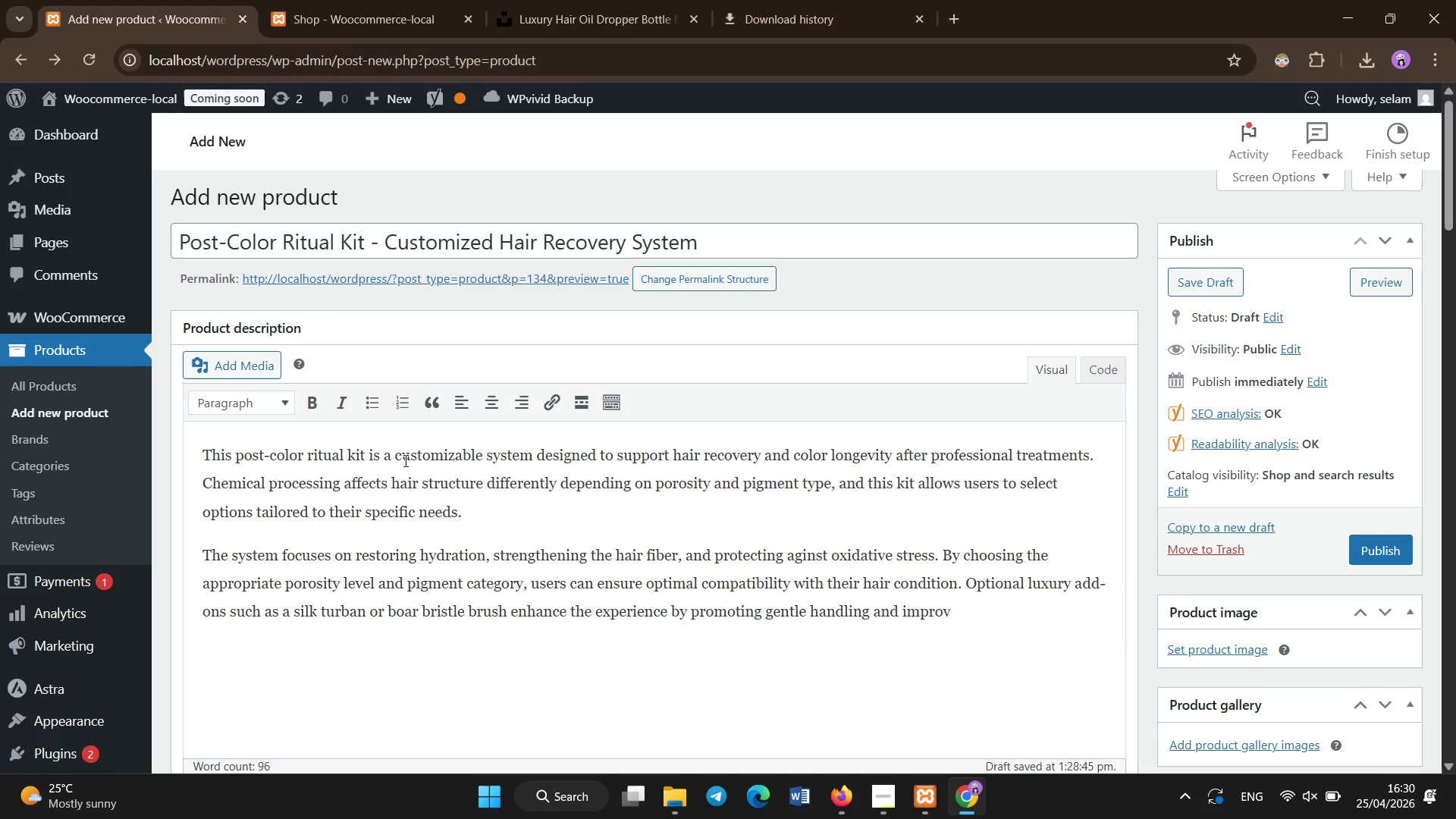 
key(Enter)
 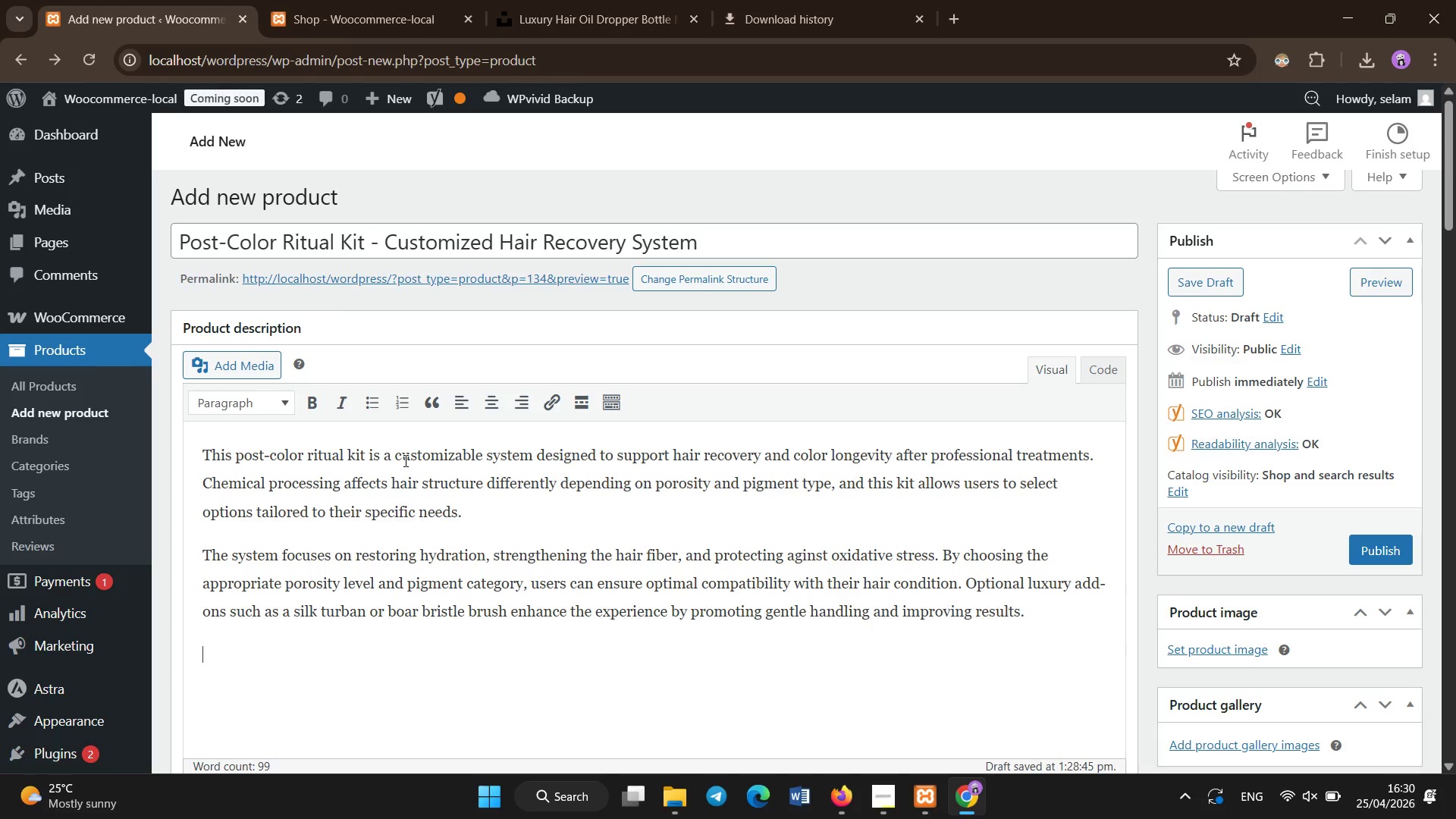 
type(This kit [r)
key(Backspace)
key(Backspace)
type(provides a structured and premium approach to maintaining salon-quality hari )
key(Backspace)
key(Backspace)
key(Backspace)
type(ir at home. It combines personalixz)
key(Backspace)
key(Backspace)
type(zation with high-performance care, making it an essential solution for long-term color maintenance and scalp health.)
 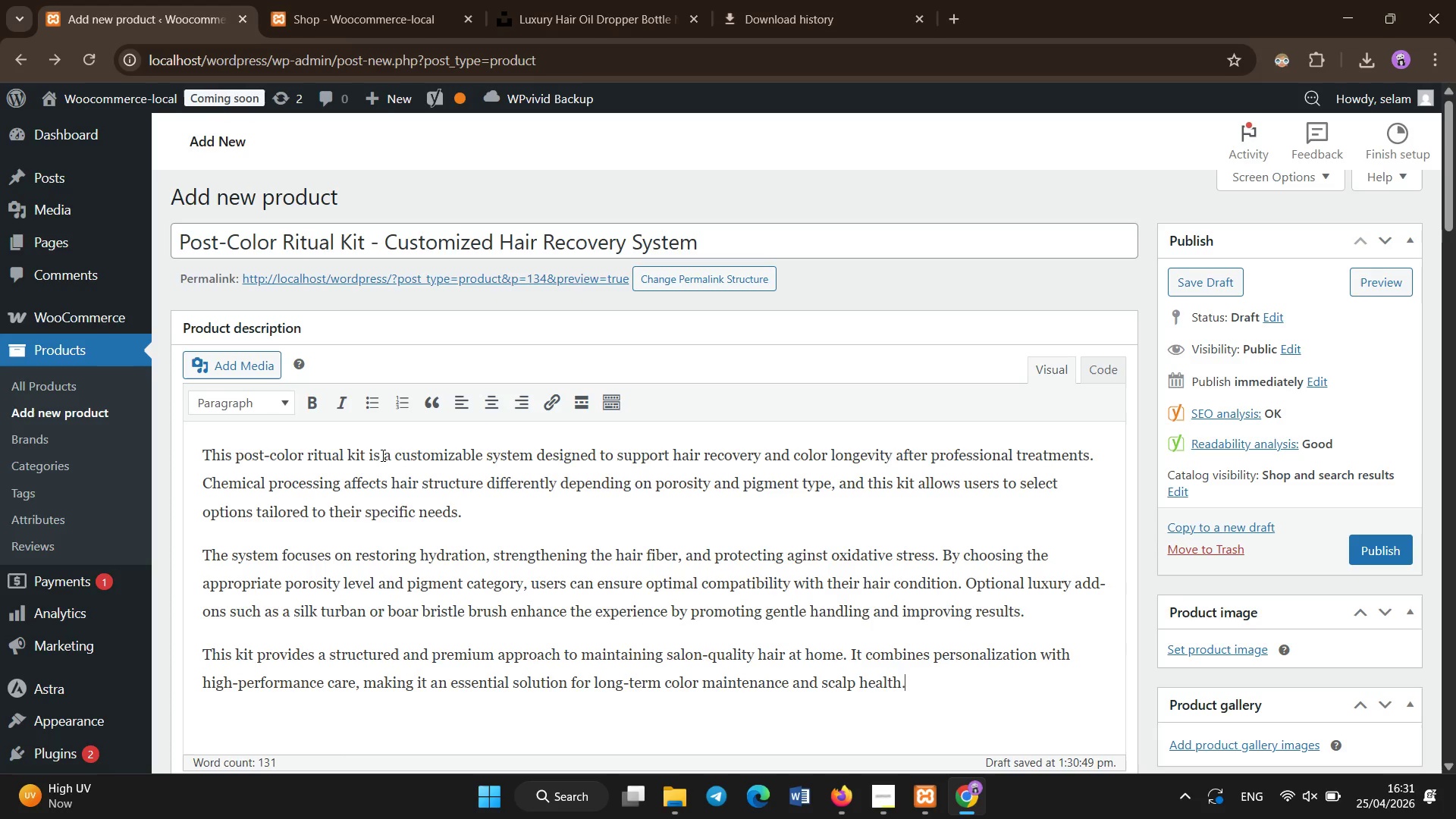 
scroll: coordinate [349, 528], scroll_direction: down, amount: 9.0
 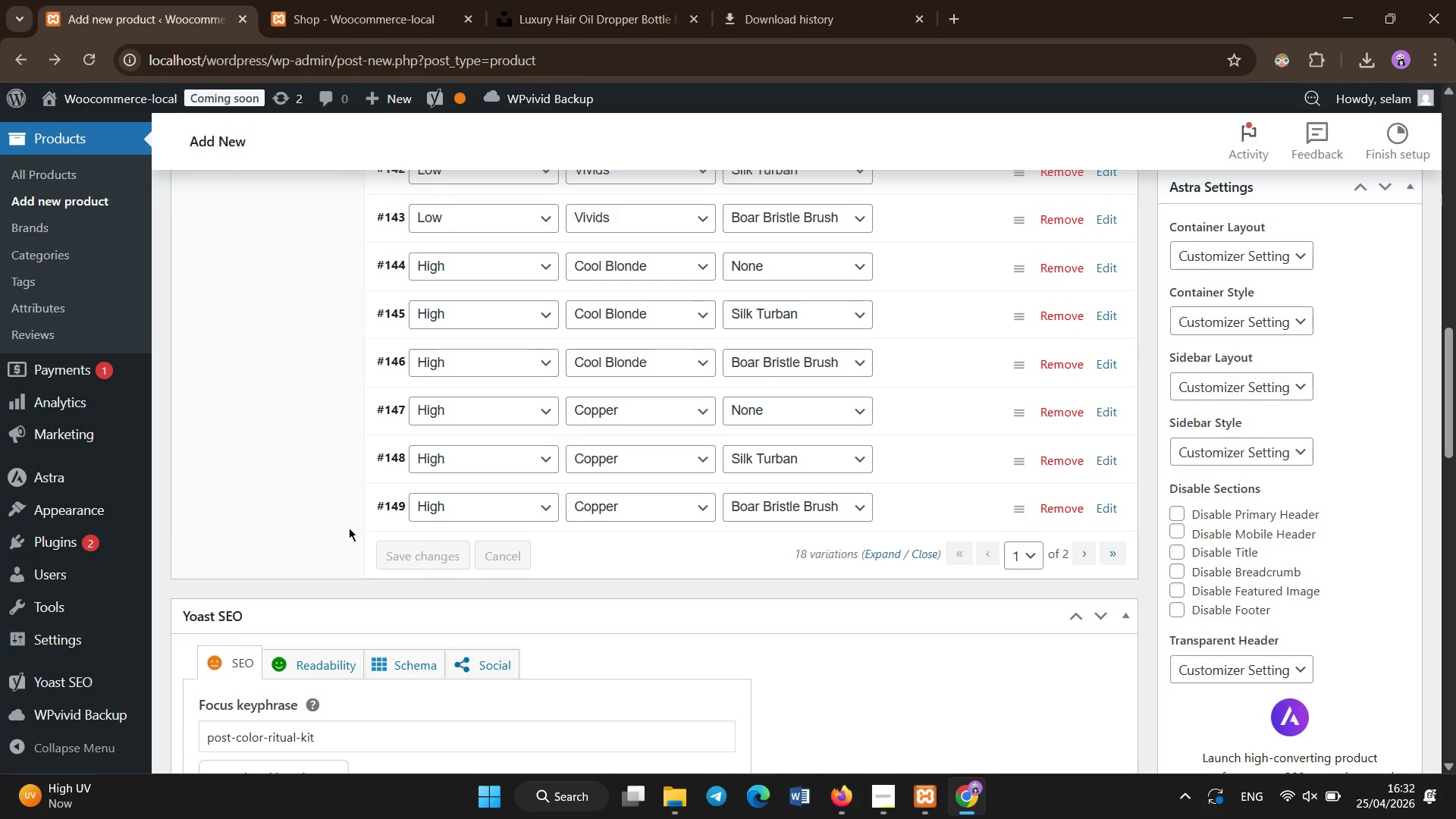 
scroll: coordinate [349, 528], scroll_direction: up, amount: 1.0
 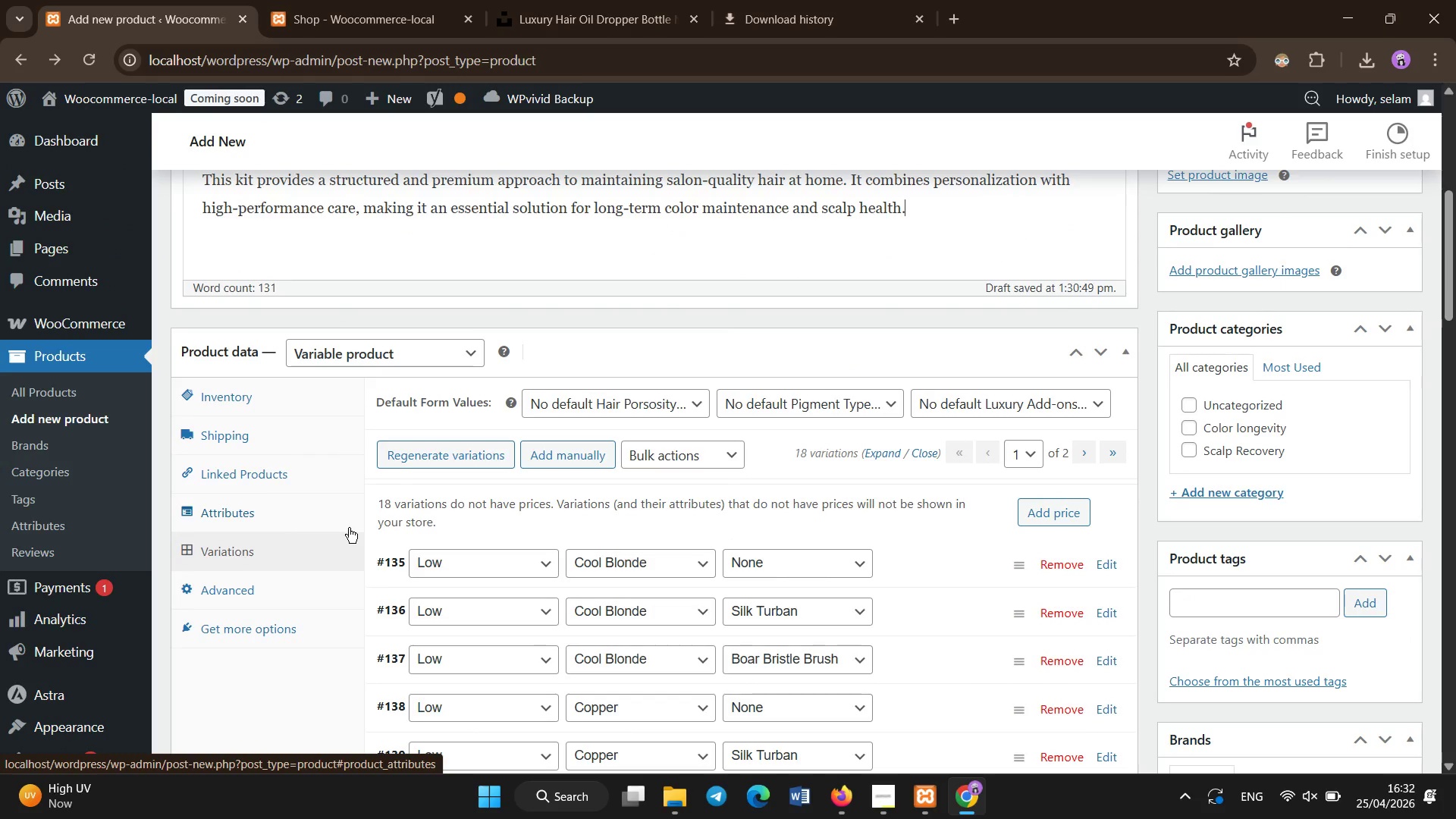 
wait(8.69)
 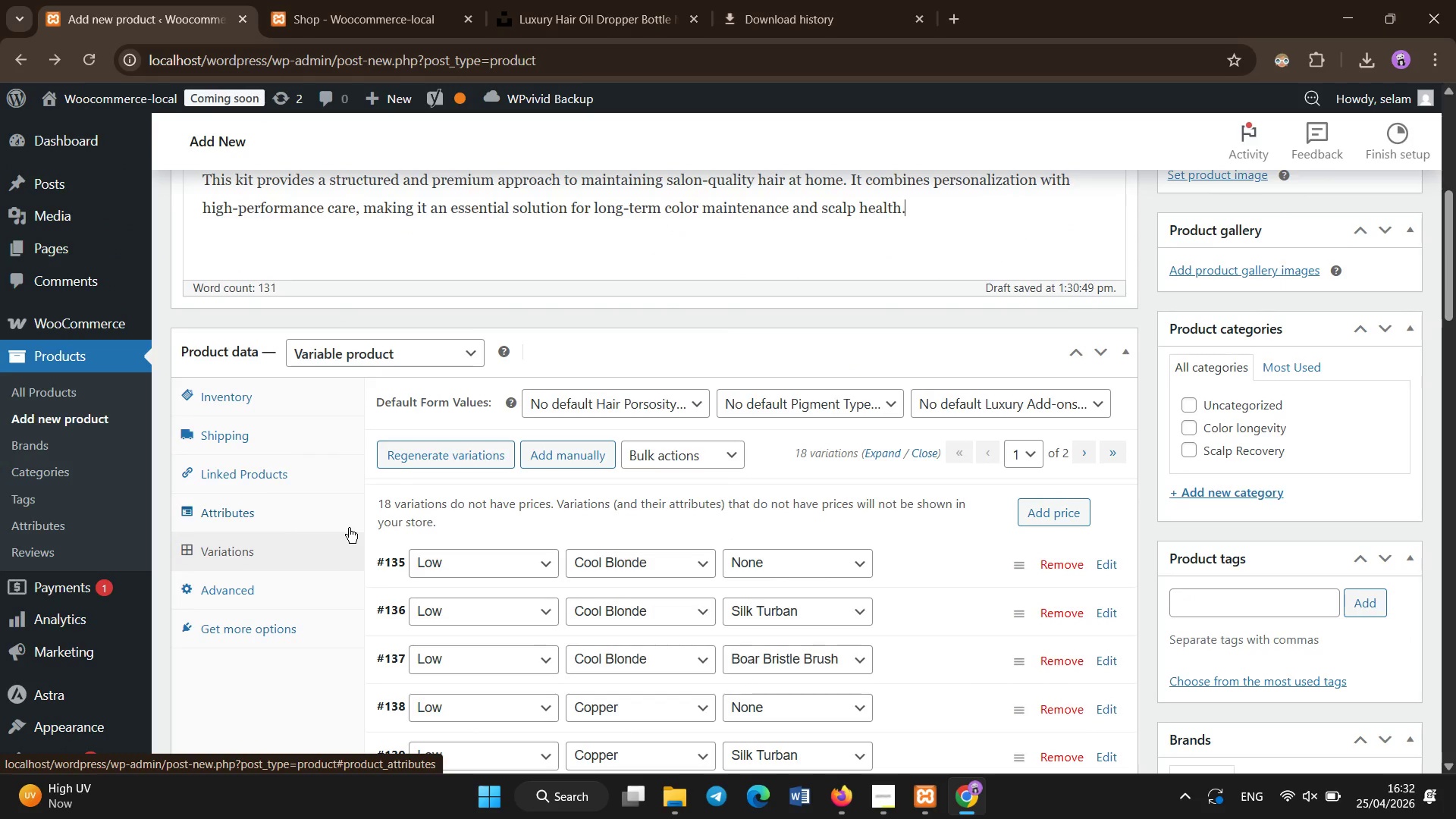 
scroll: coordinate [952, 574], scroll_direction: down, amount: 2.0
 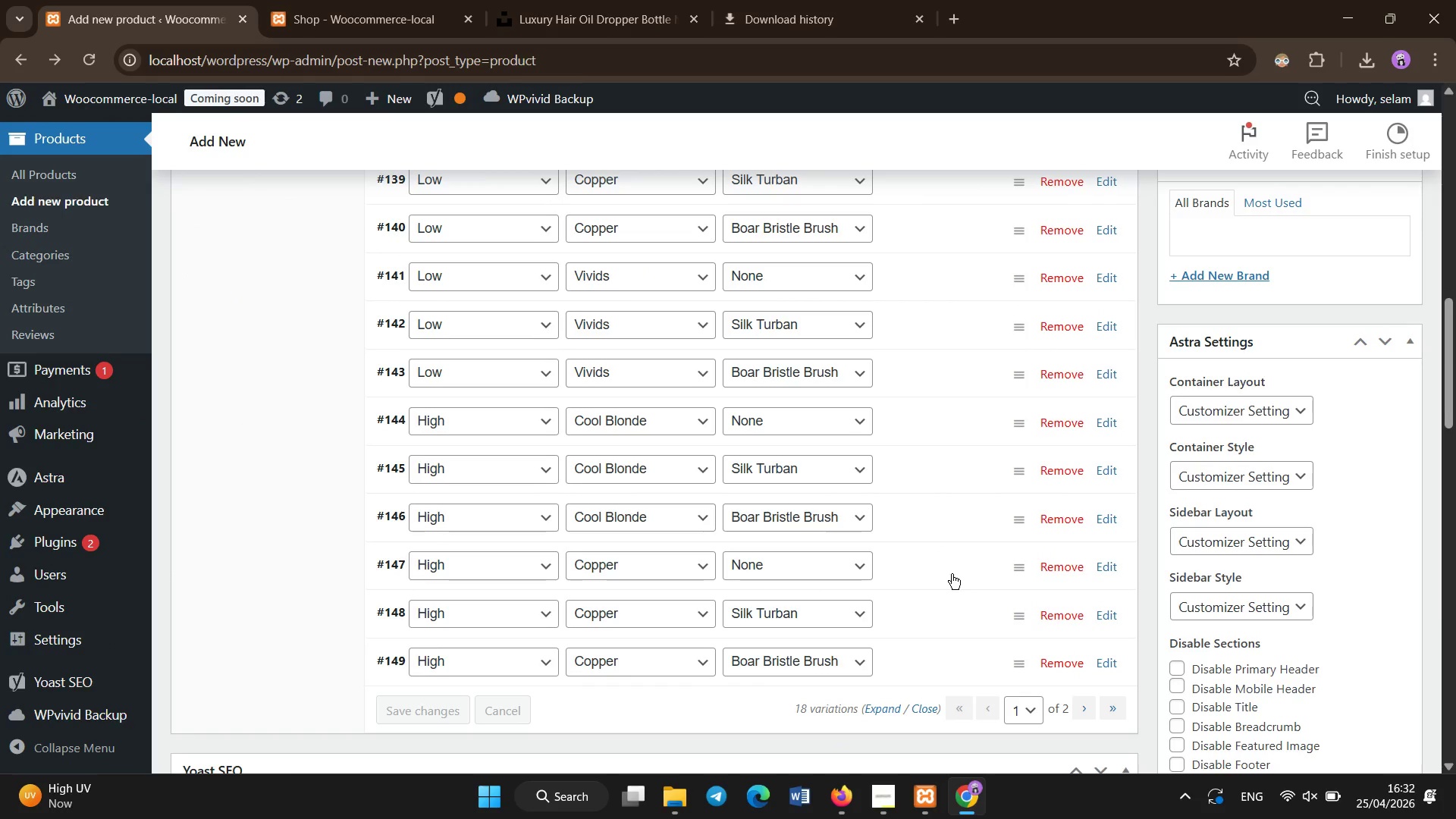 
scroll: coordinate [952, 574], scroll_direction: up, amount: 2.0
 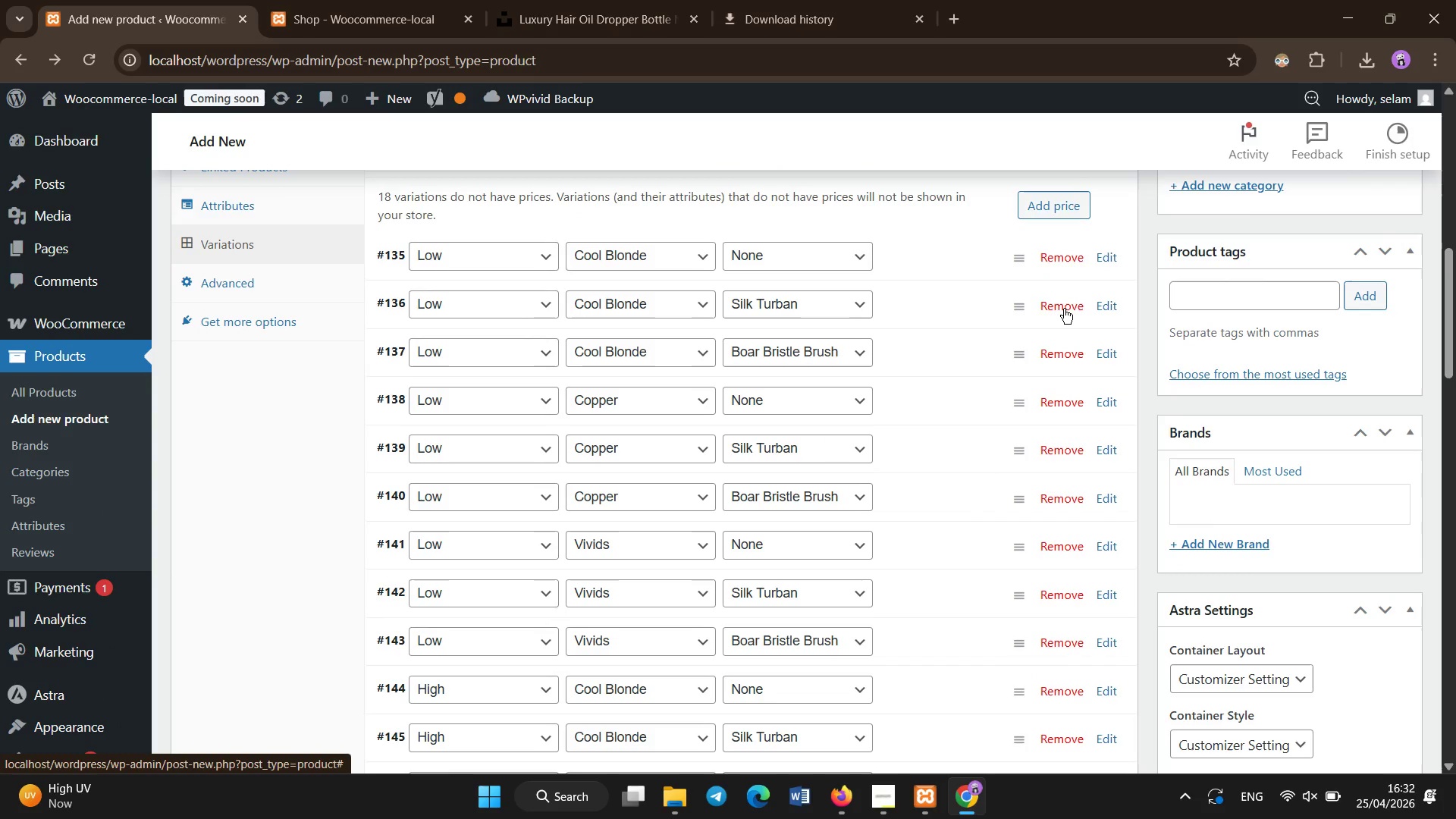 
wait(7.04)
 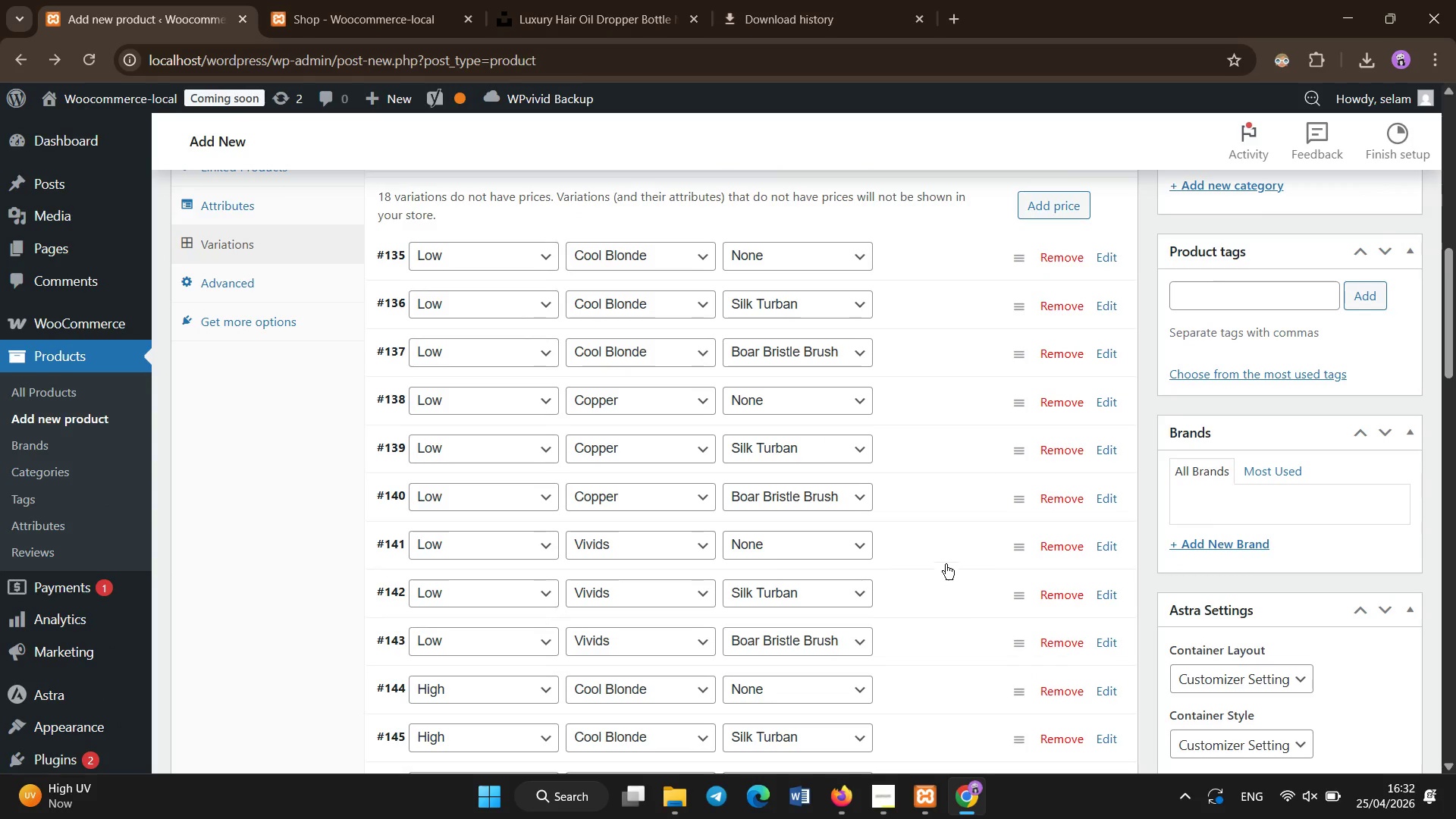 
left_click([1065, 355])
 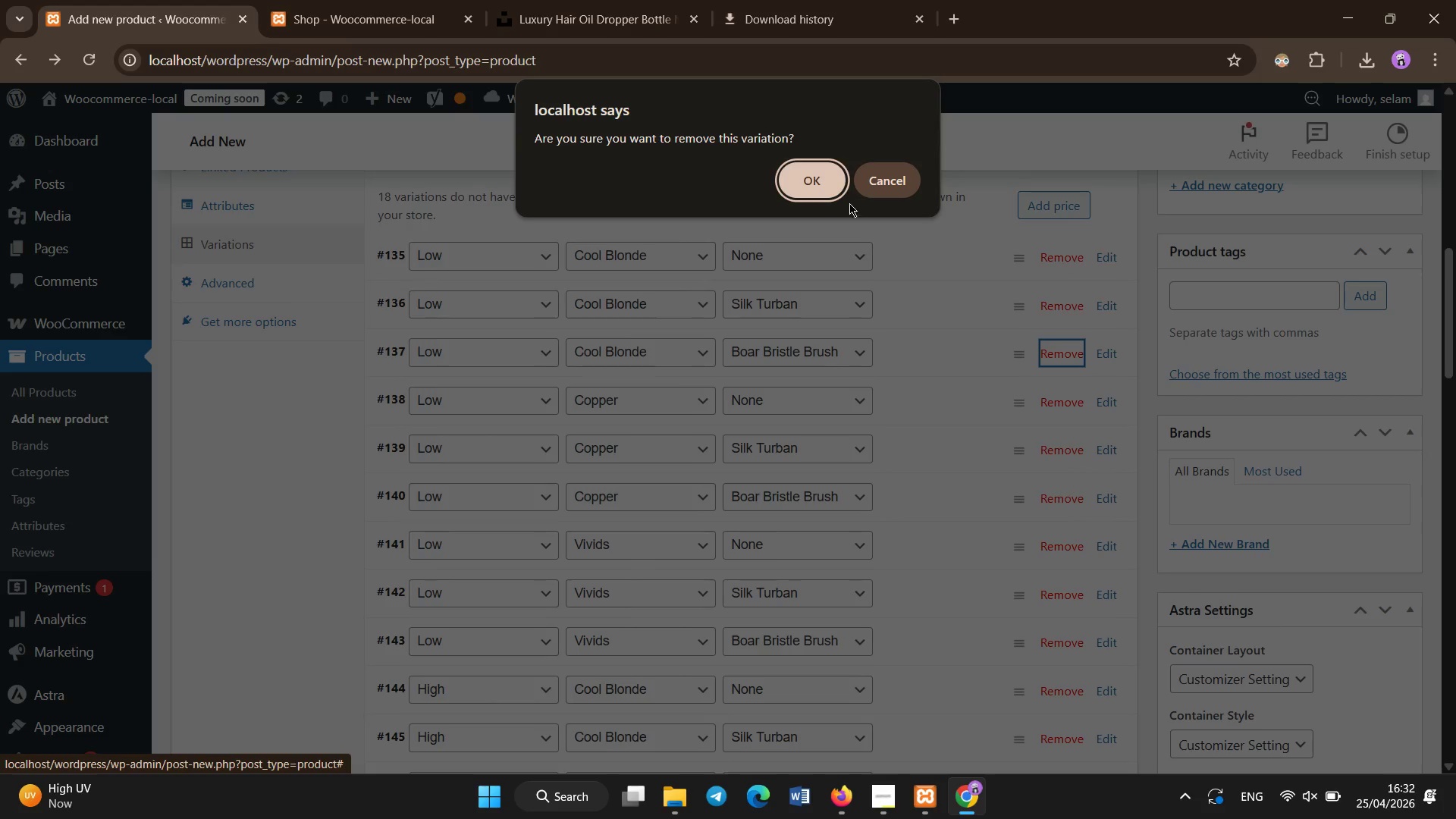 
left_click([825, 178])
 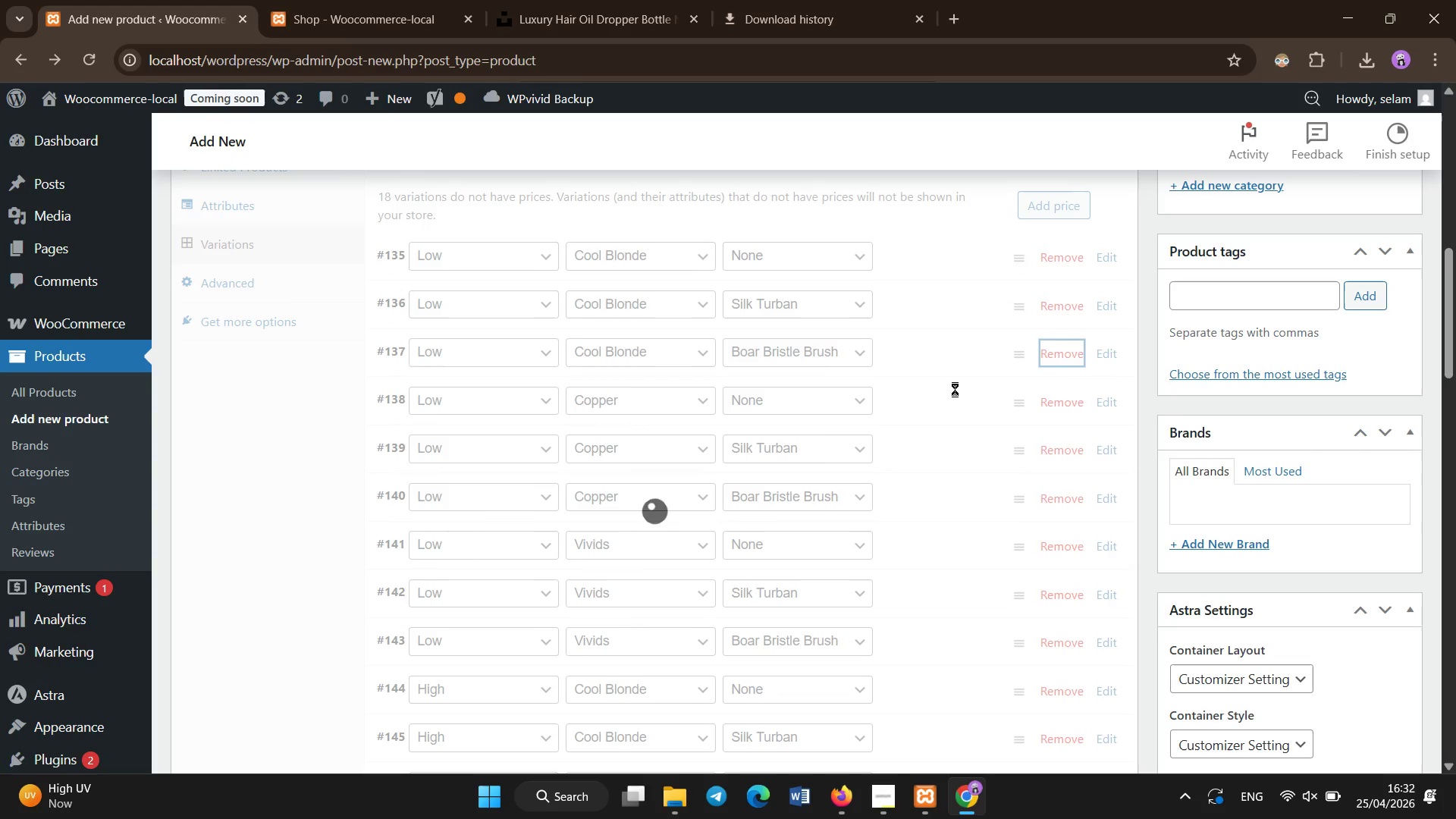 
wait(15.95)
 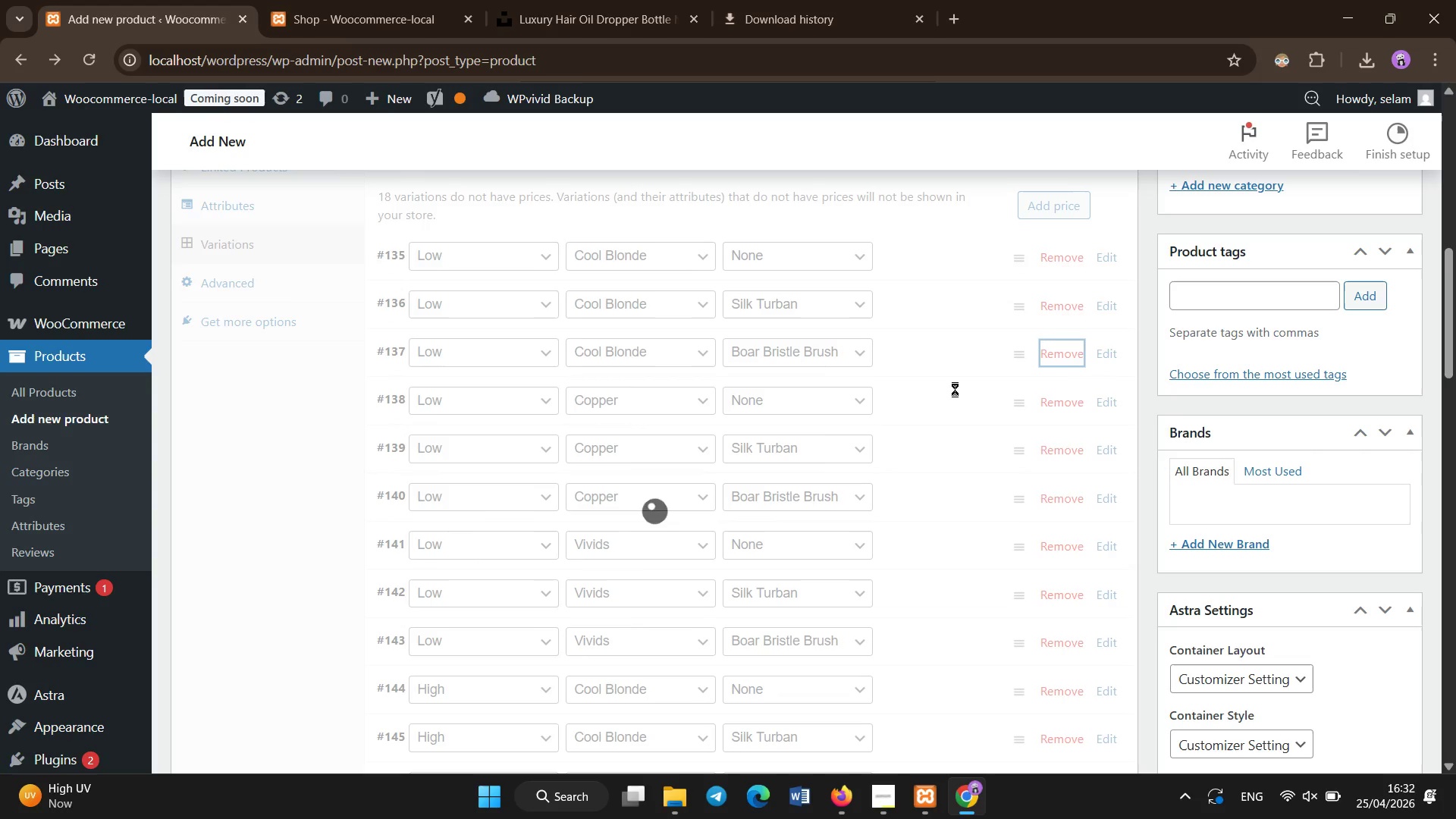 
scroll: coordinate [955, 389], scroll_direction: down, amount: 3.0
 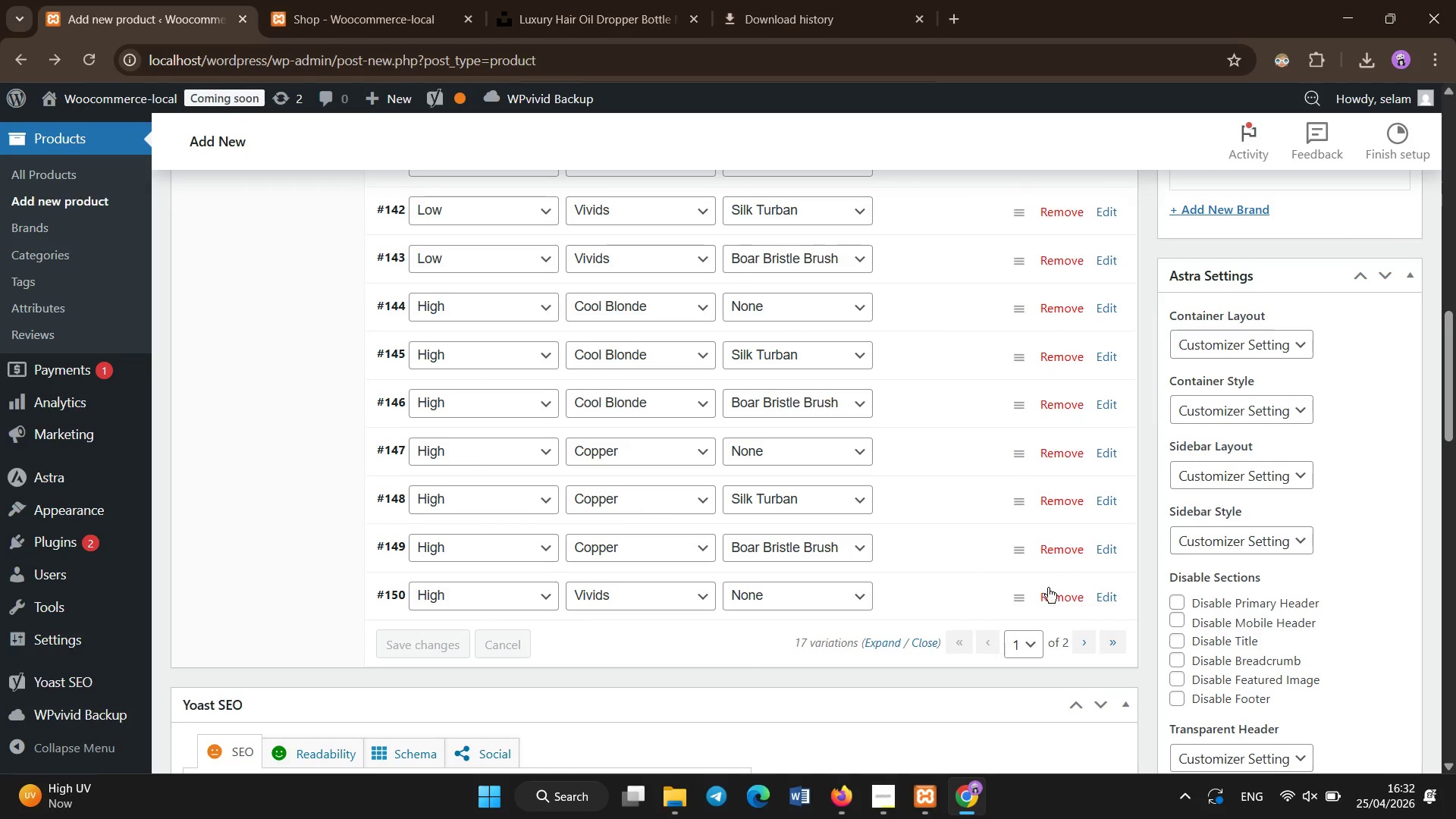 
left_click([1052, 595])
 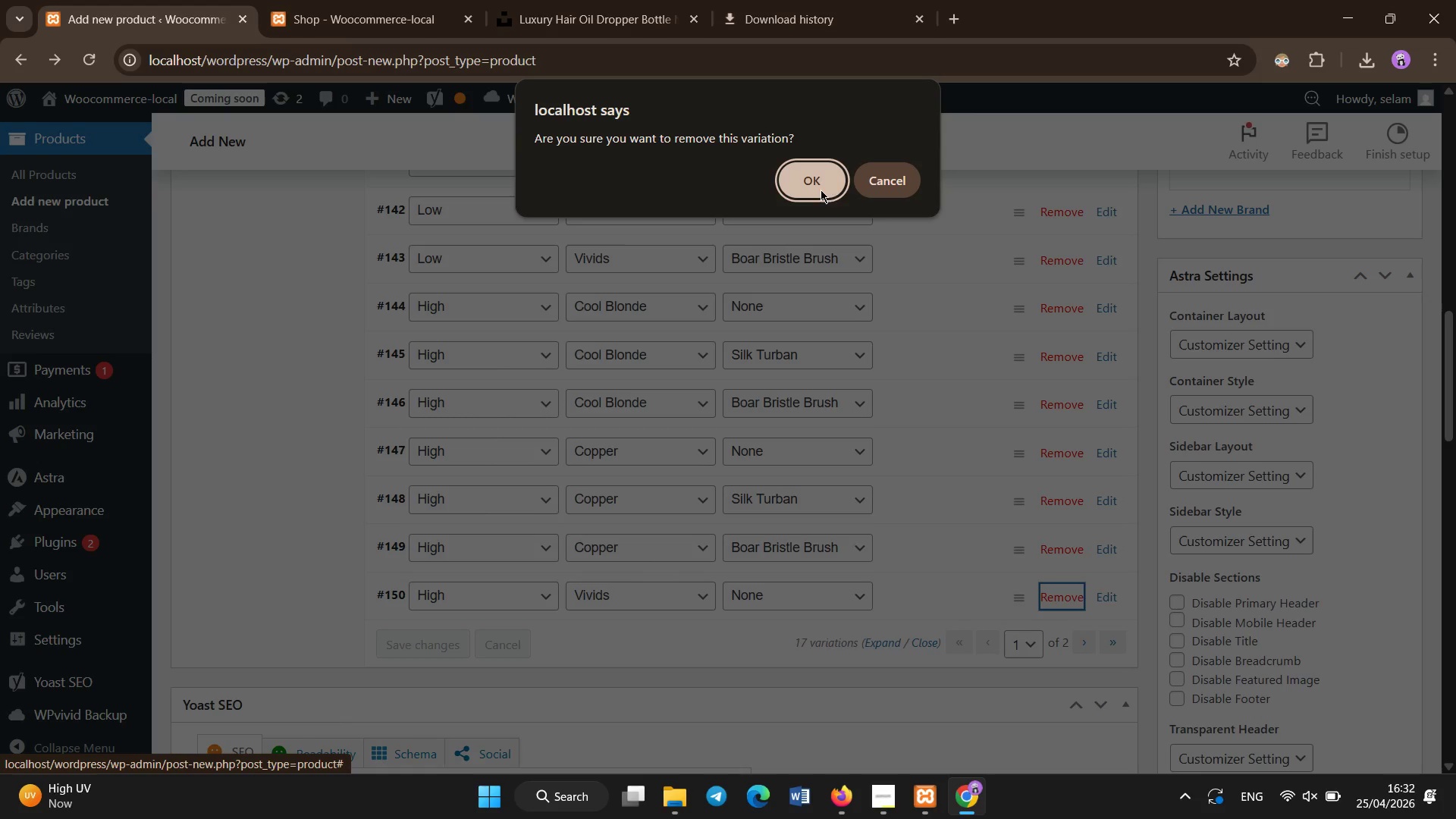 
left_click([814, 183])
 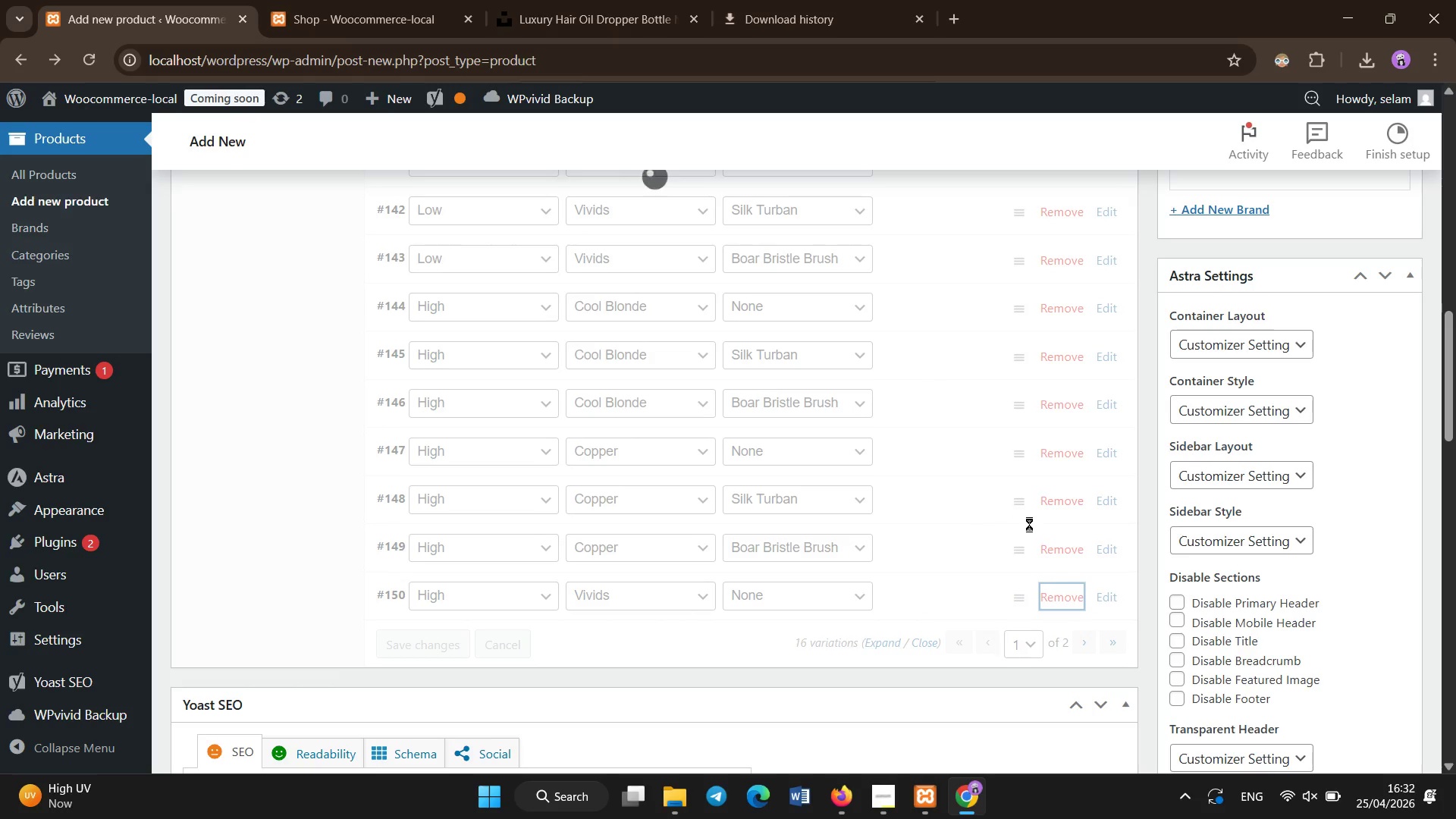 
wait(15.67)
 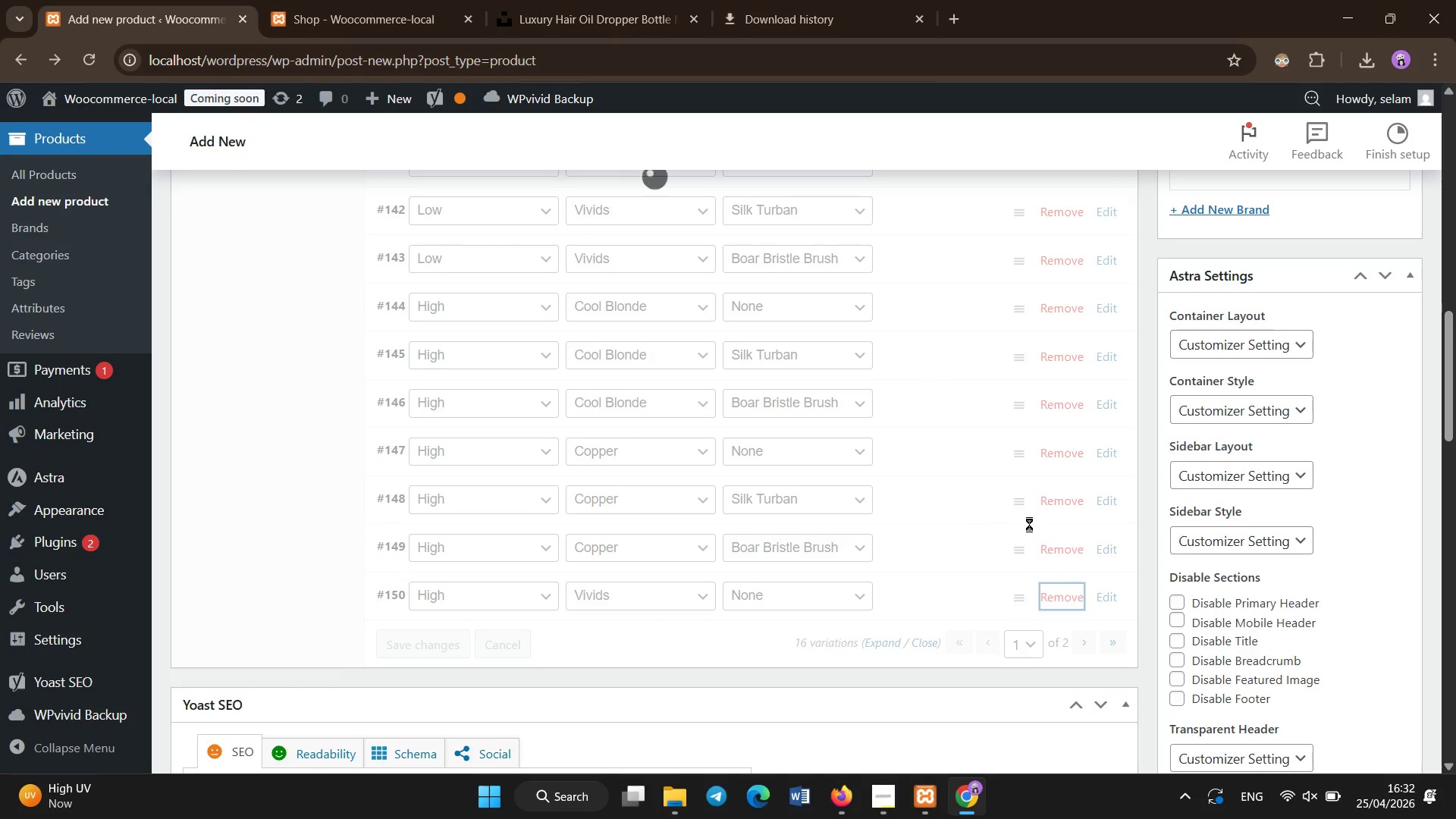 
scroll: coordinate [713, 403], scroll_direction: up, amount: 4.0
 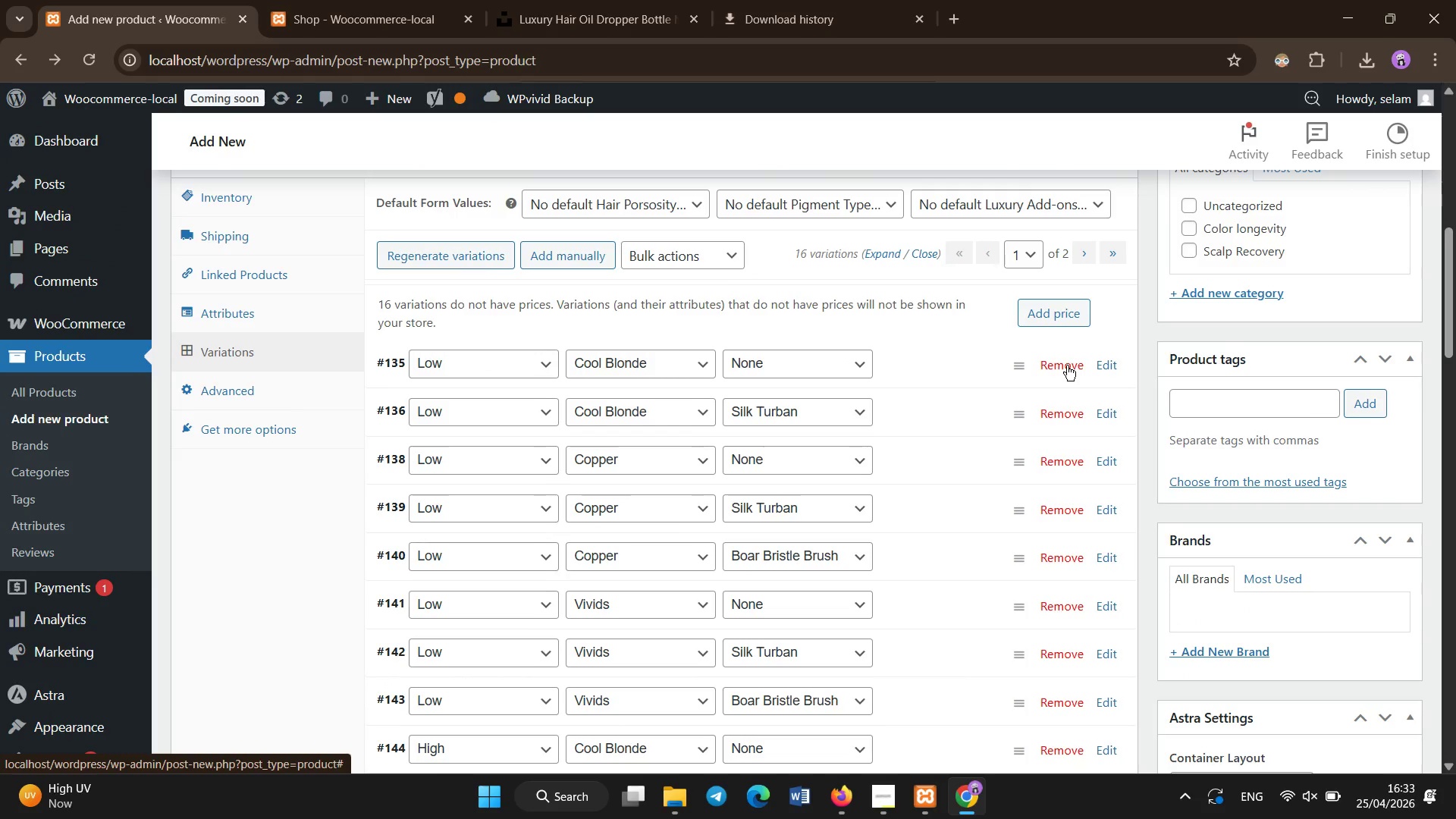 
left_click([1103, 366])
 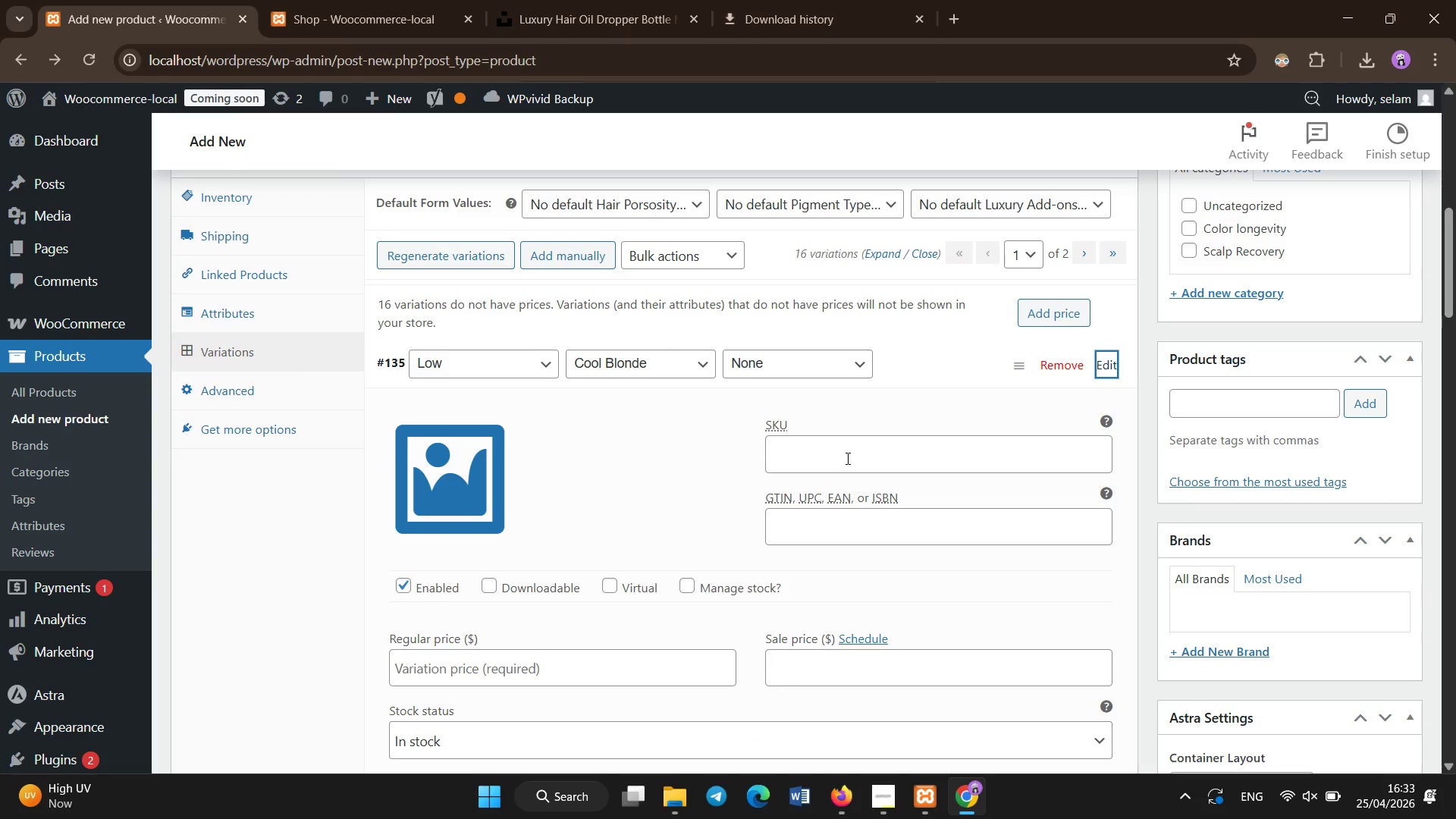 
scroll: coordinate [817, 465], scroll_direction: down, amount: 2.0
 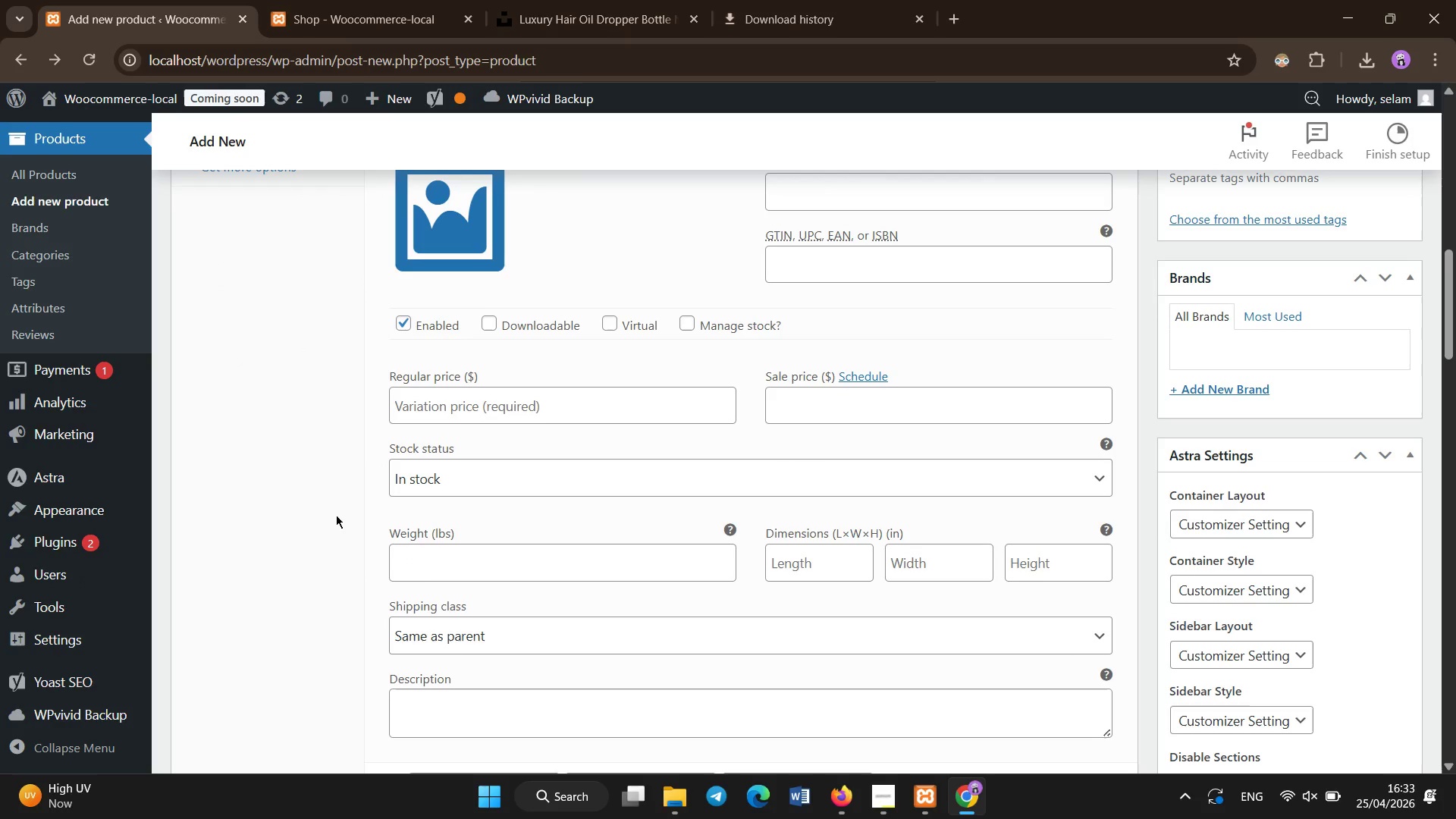 
left_click([446, 404])
 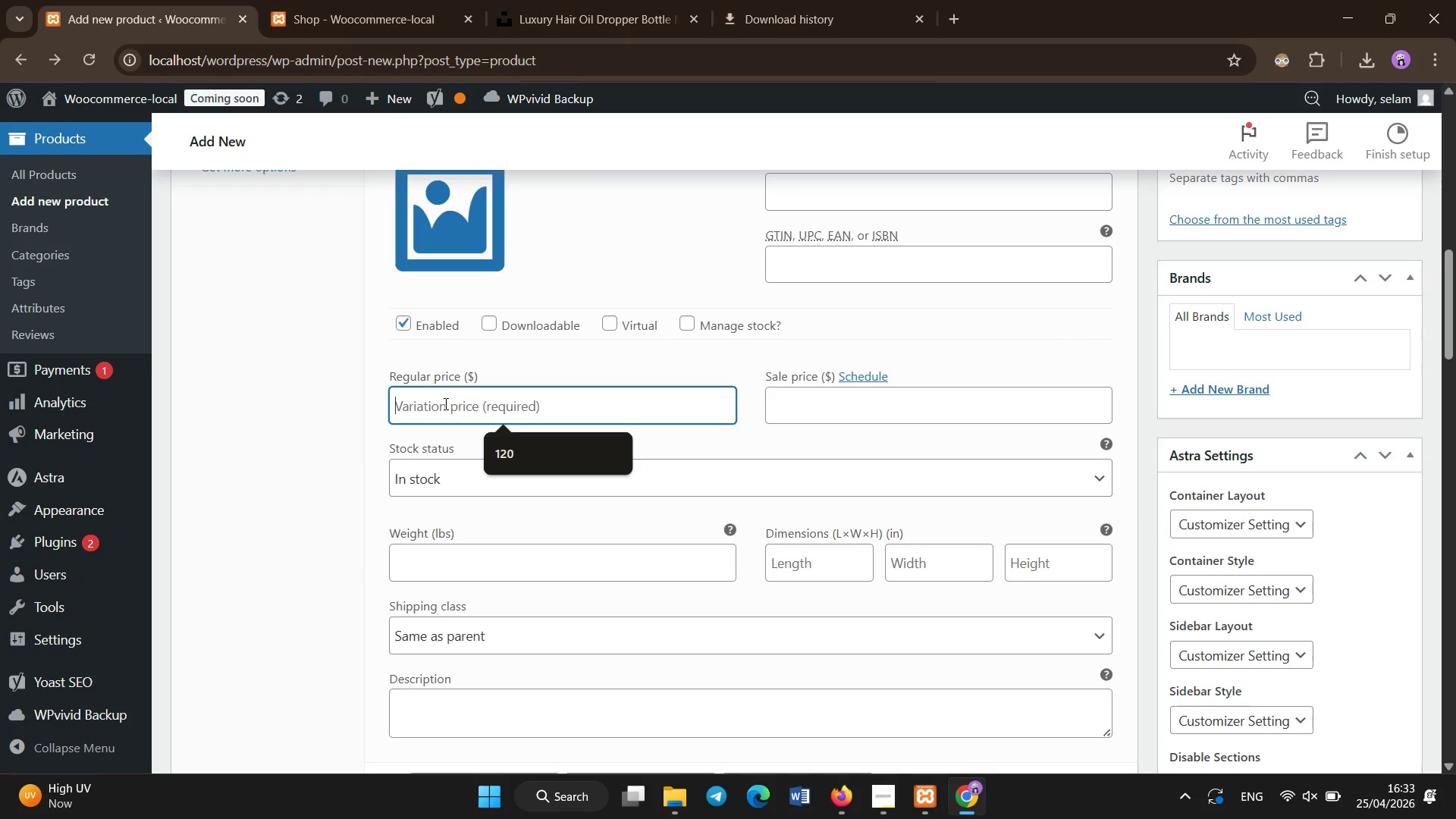 
type(100)
 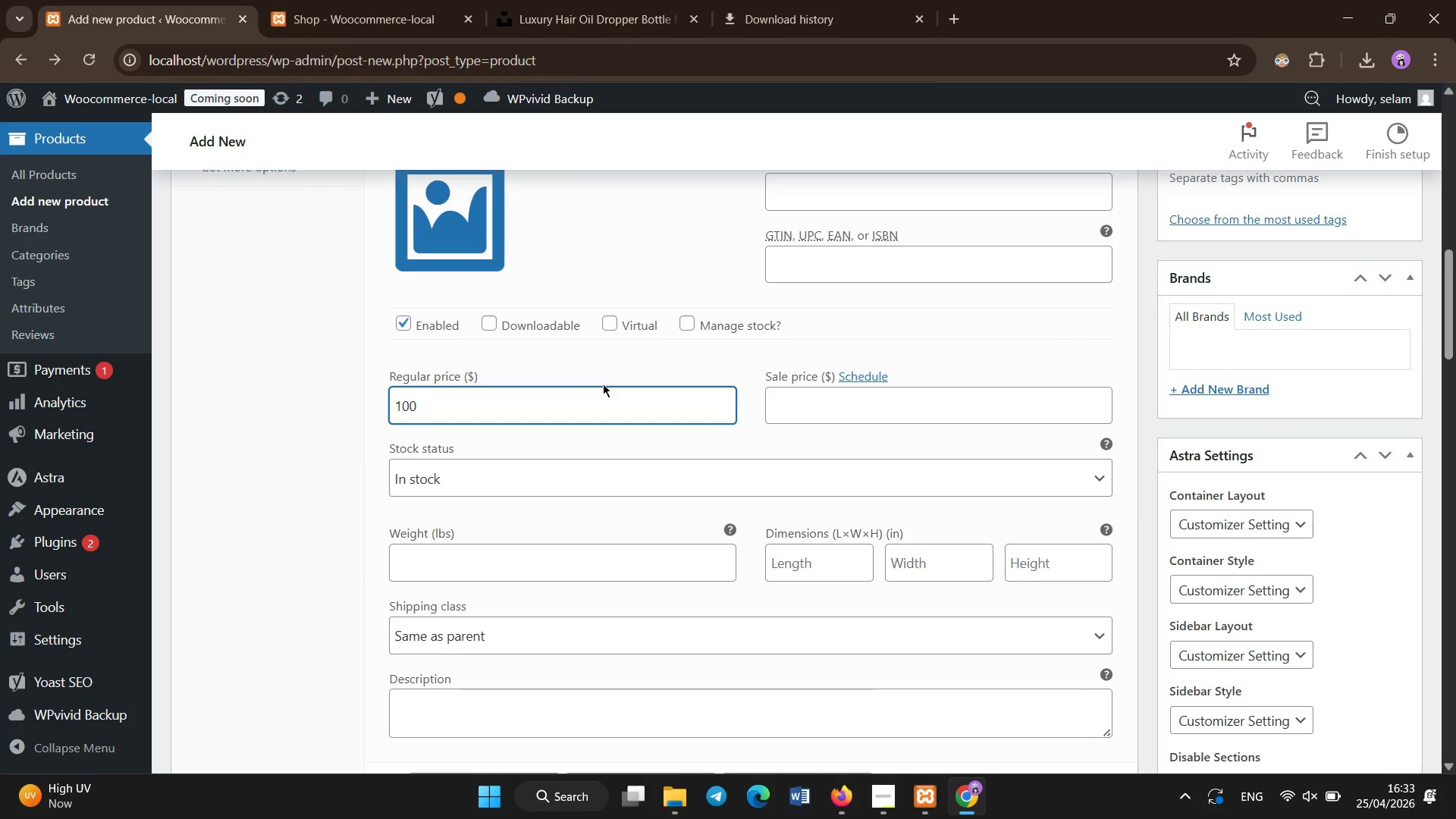 
scroll: coordinate [836, 416], scroll_direction: up, amount: 3.0
 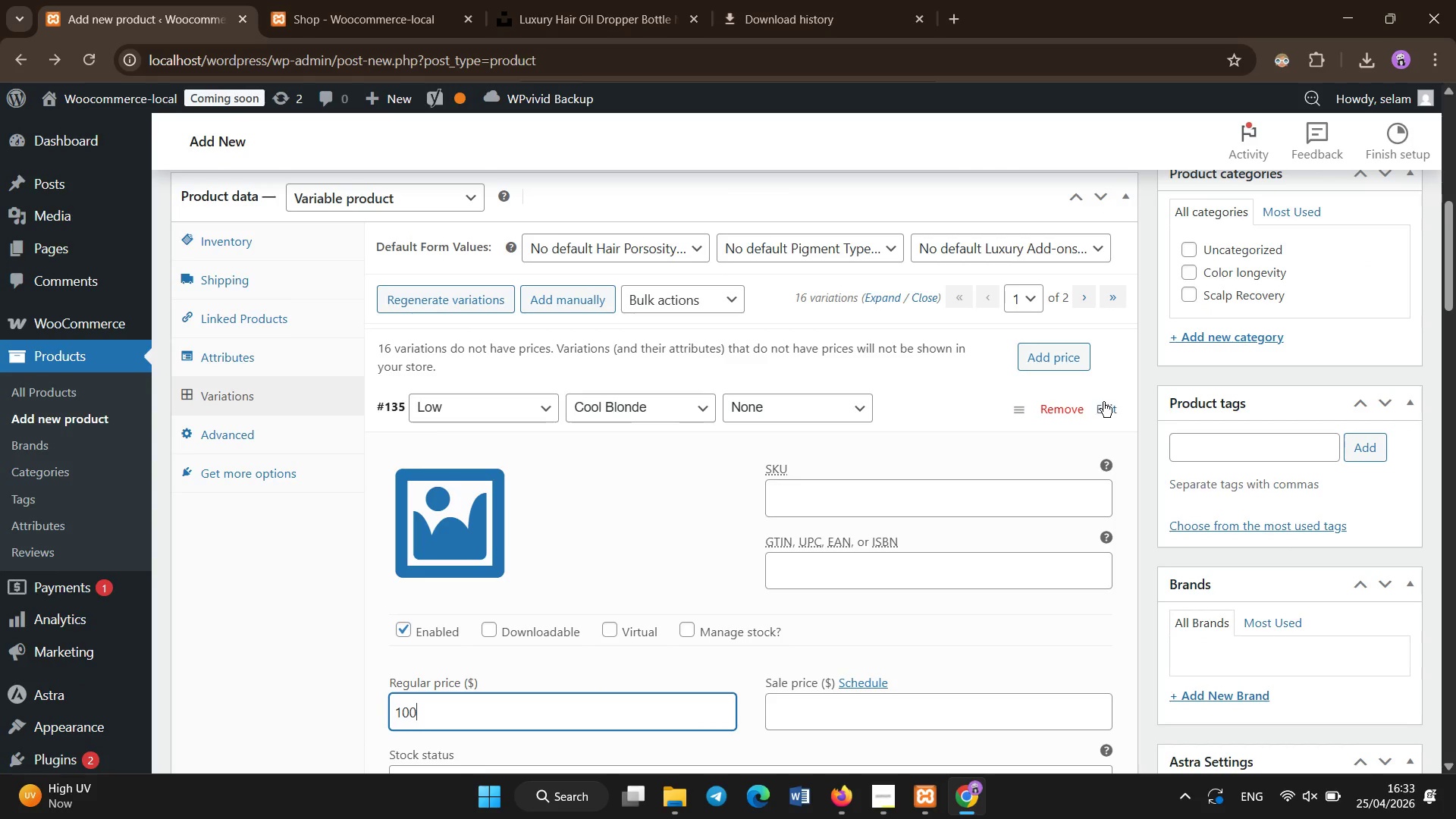 
left_click([1105, 403])
 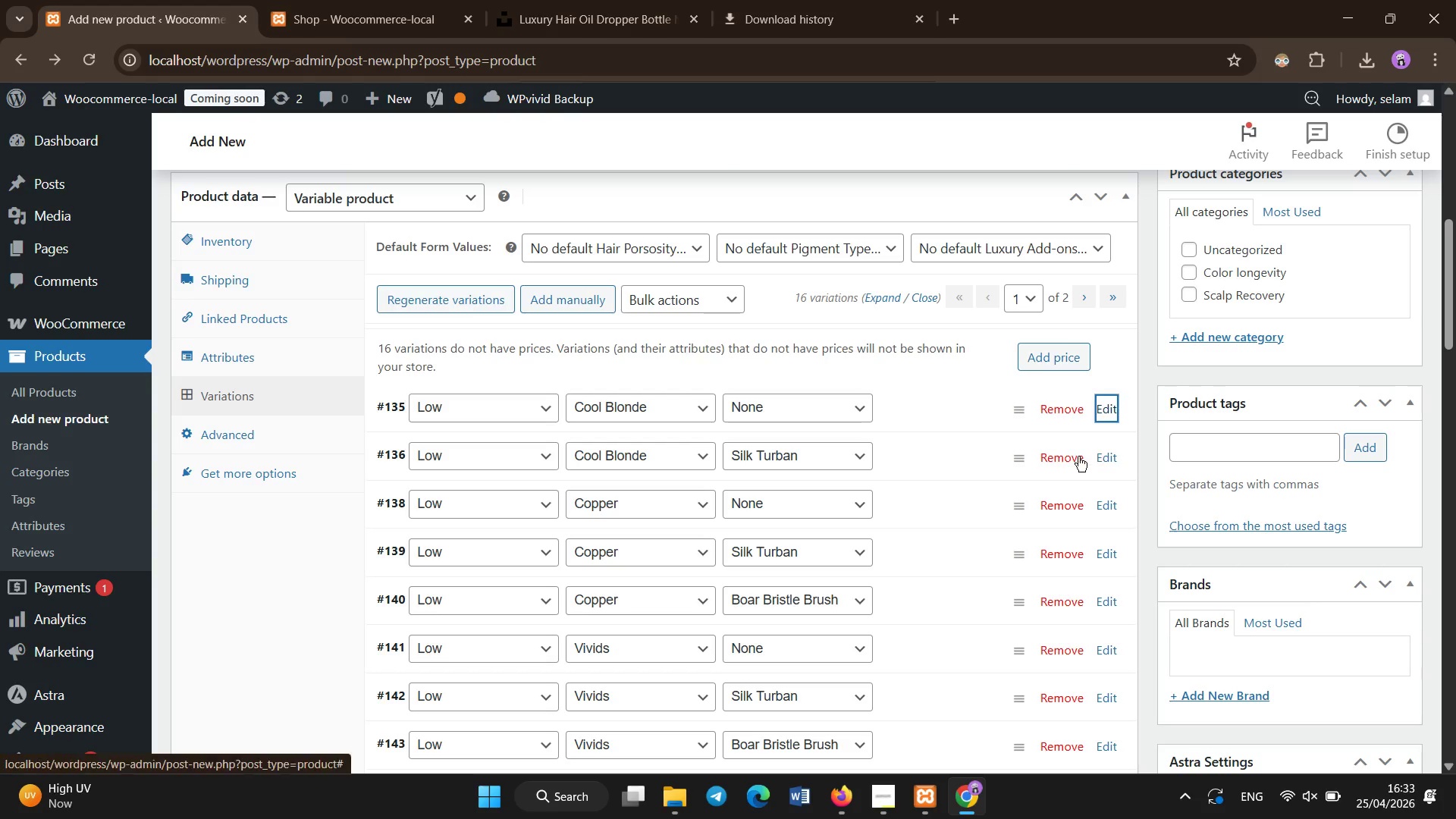 
left_click([1109, 459])
 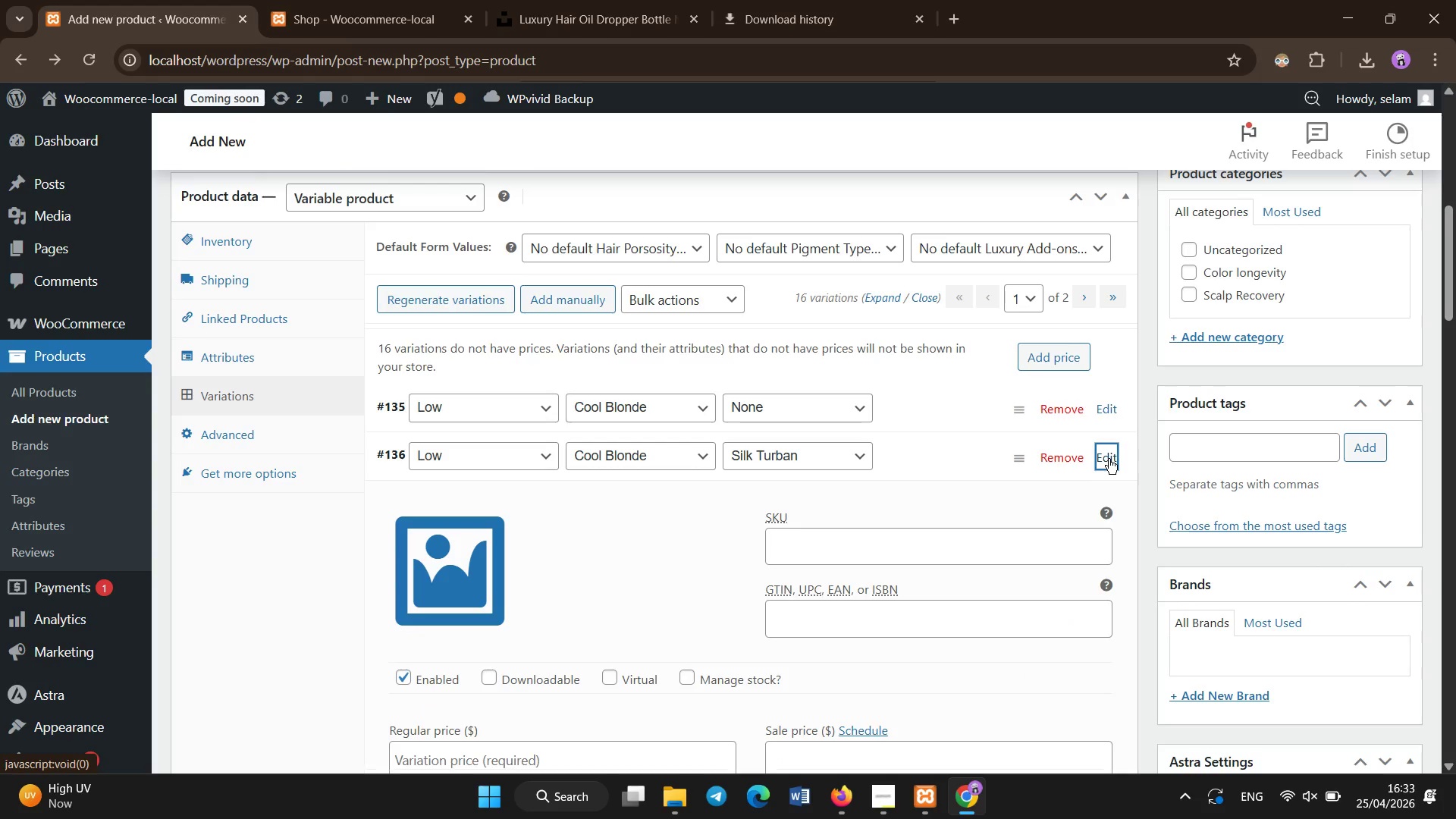 
scroll: coordinate [985, 466], scroll_direction: down, amount: 2.0
 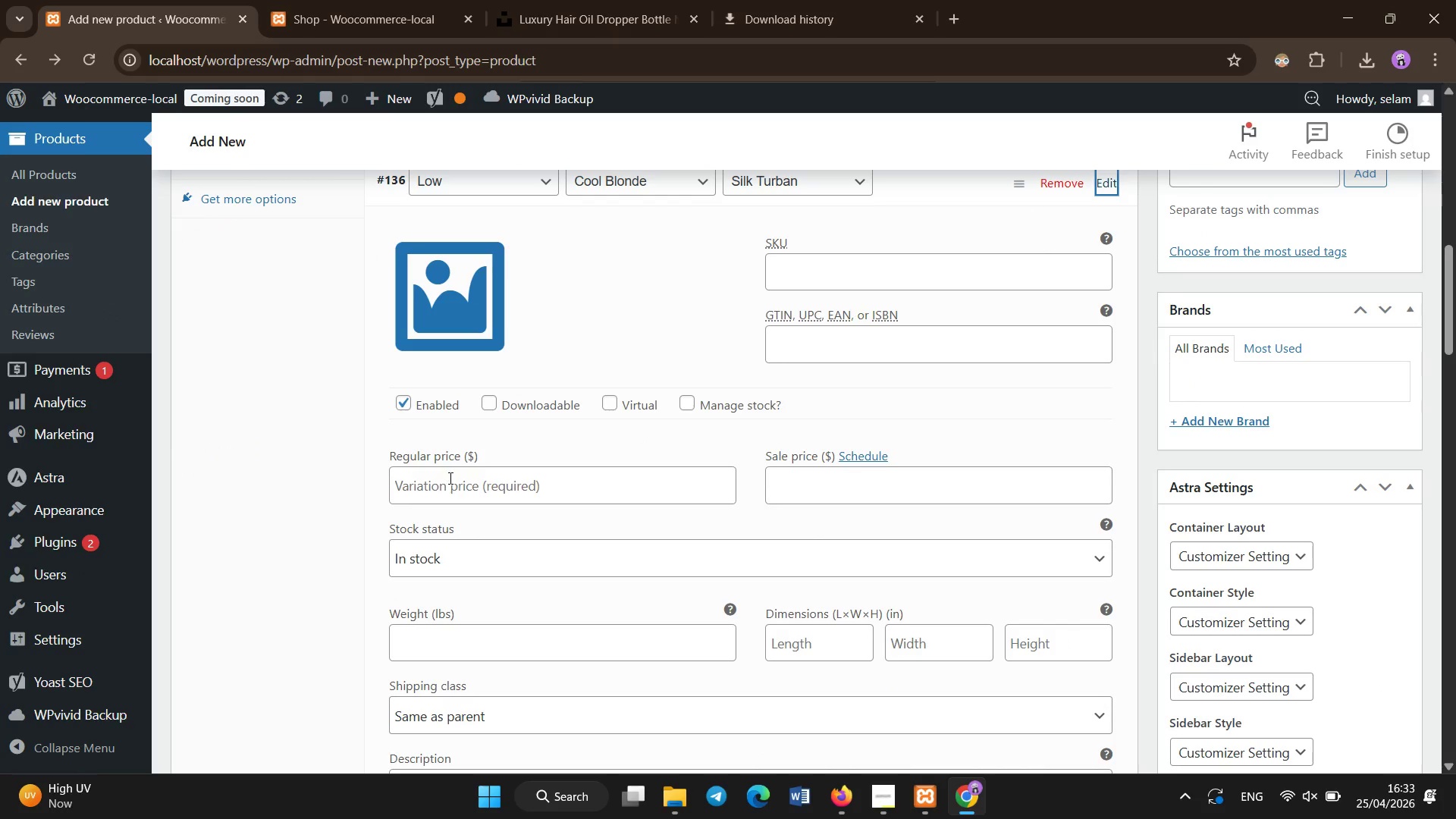 
left_click([450, 479])
 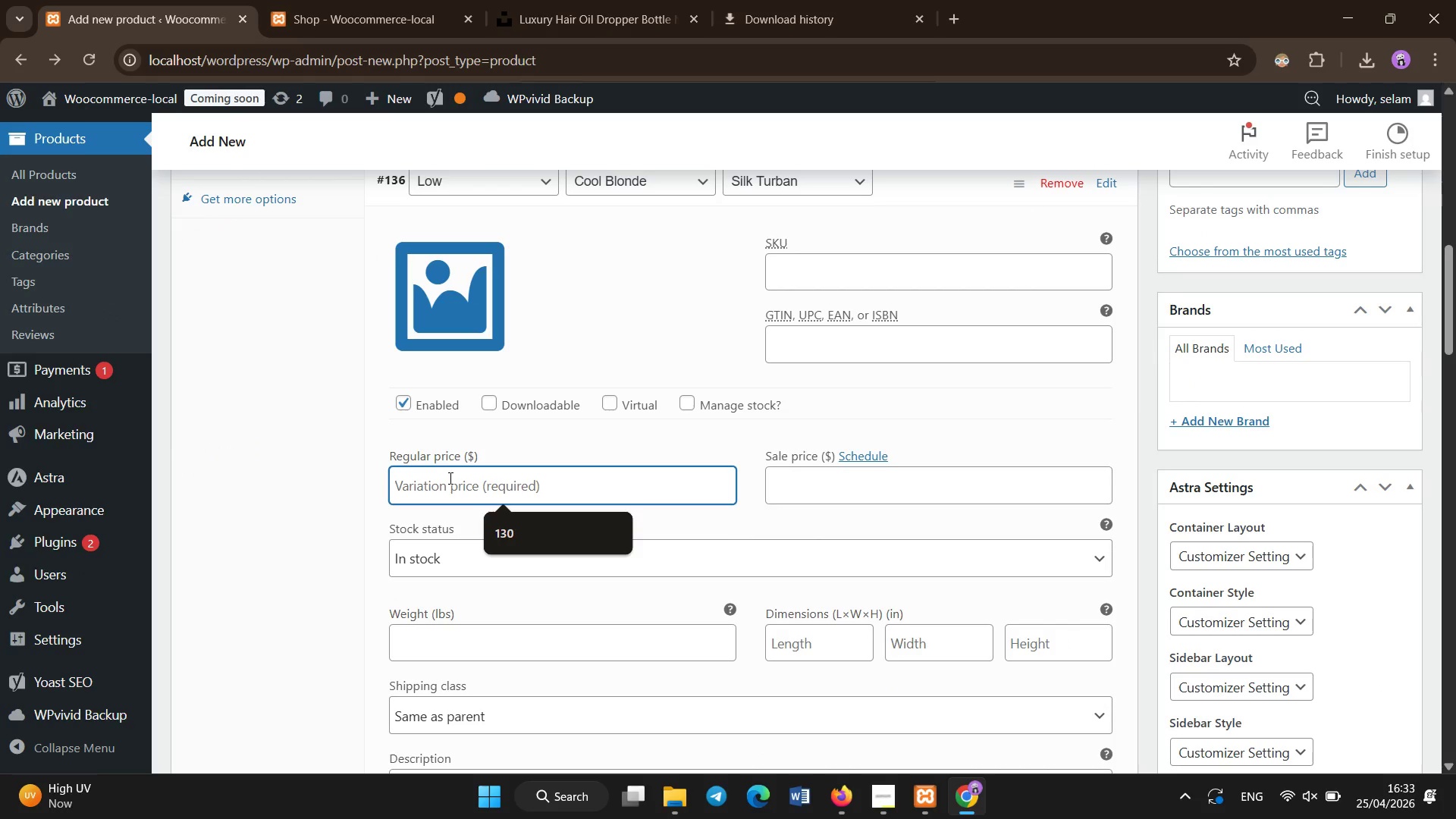 
type(2)
key(Backspace)
type(150)
 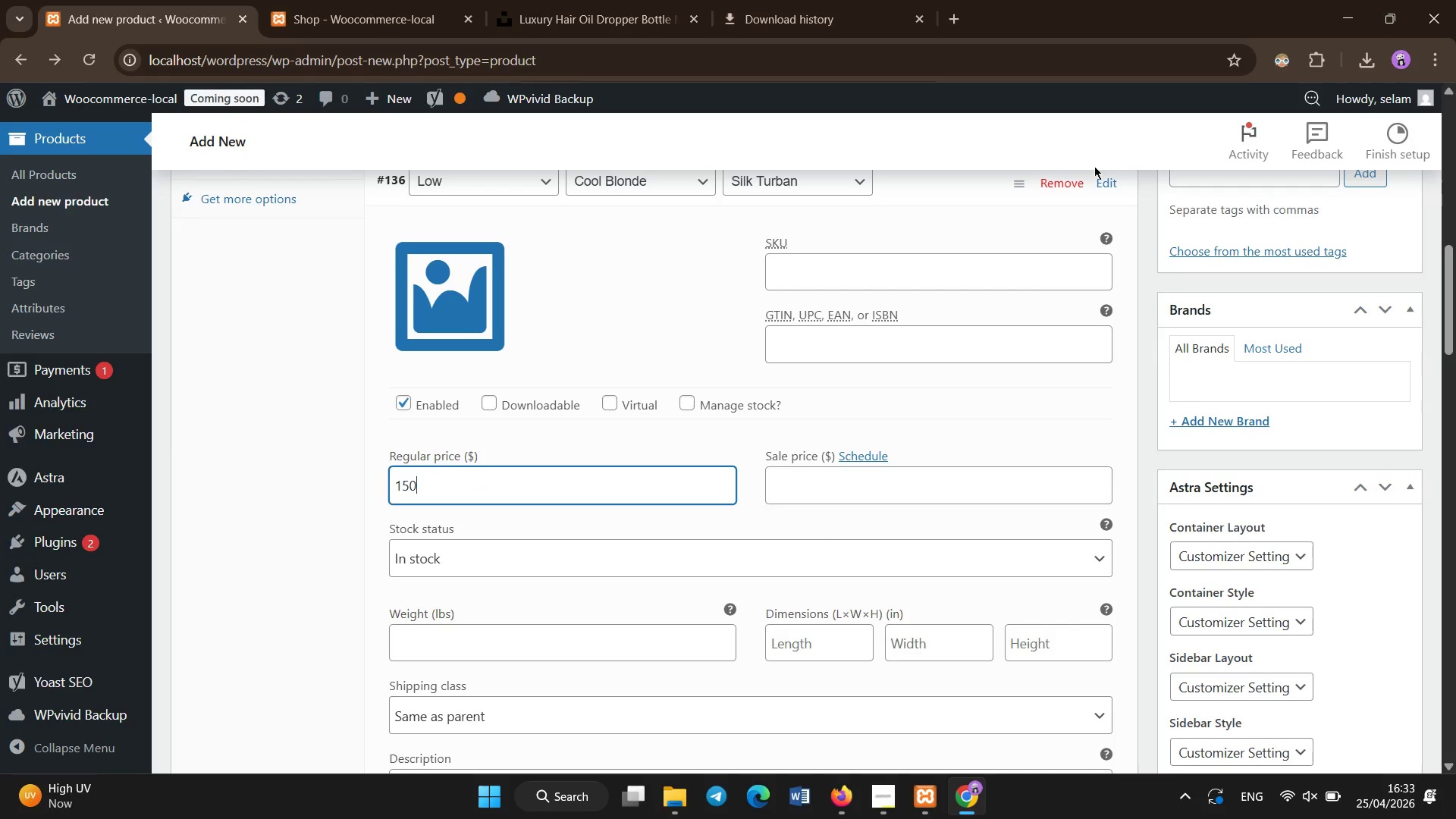 
left_click([1122, 192])
 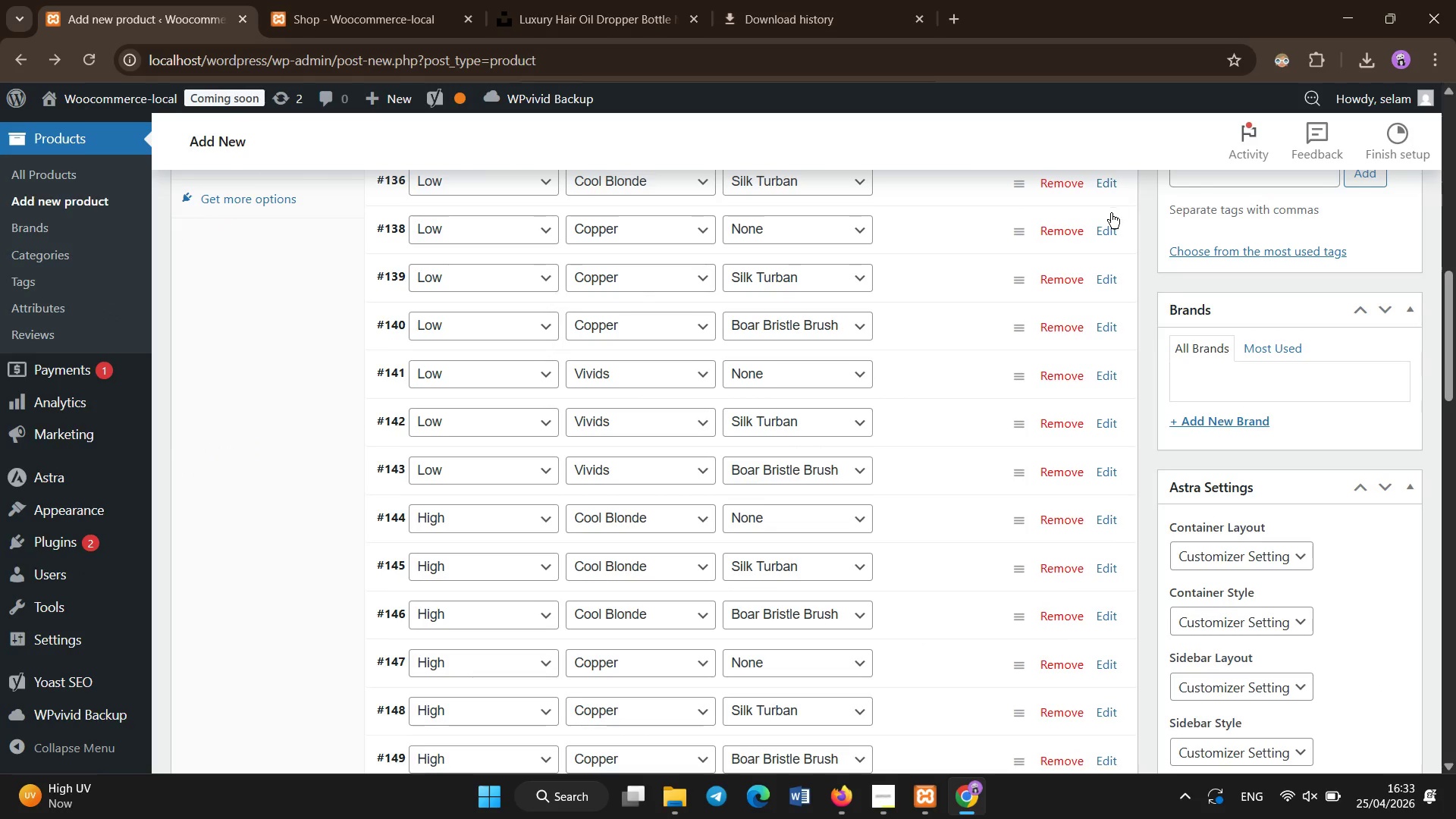 
left_click([1109, 224])
 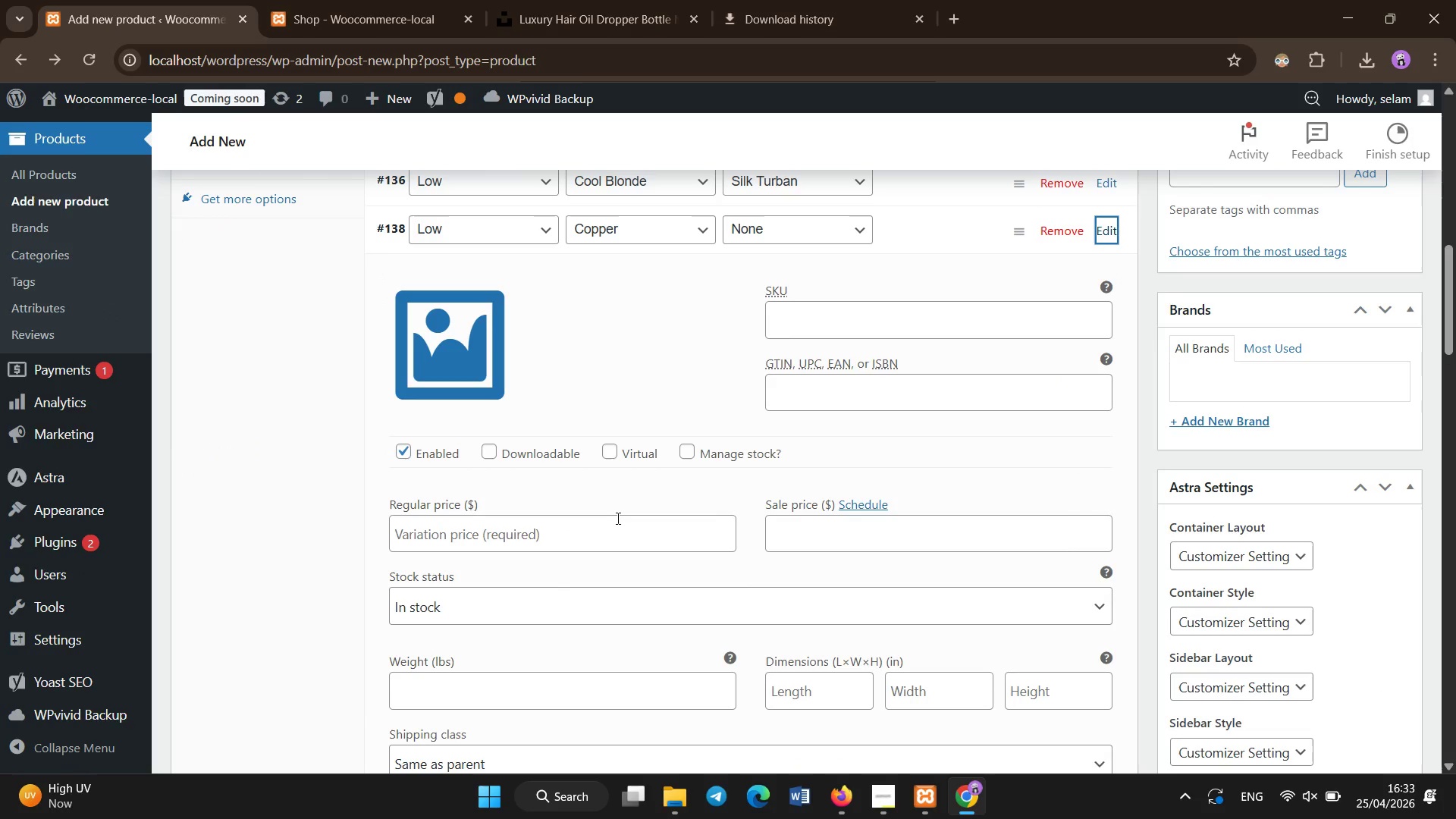 
left_click([617, 538])
 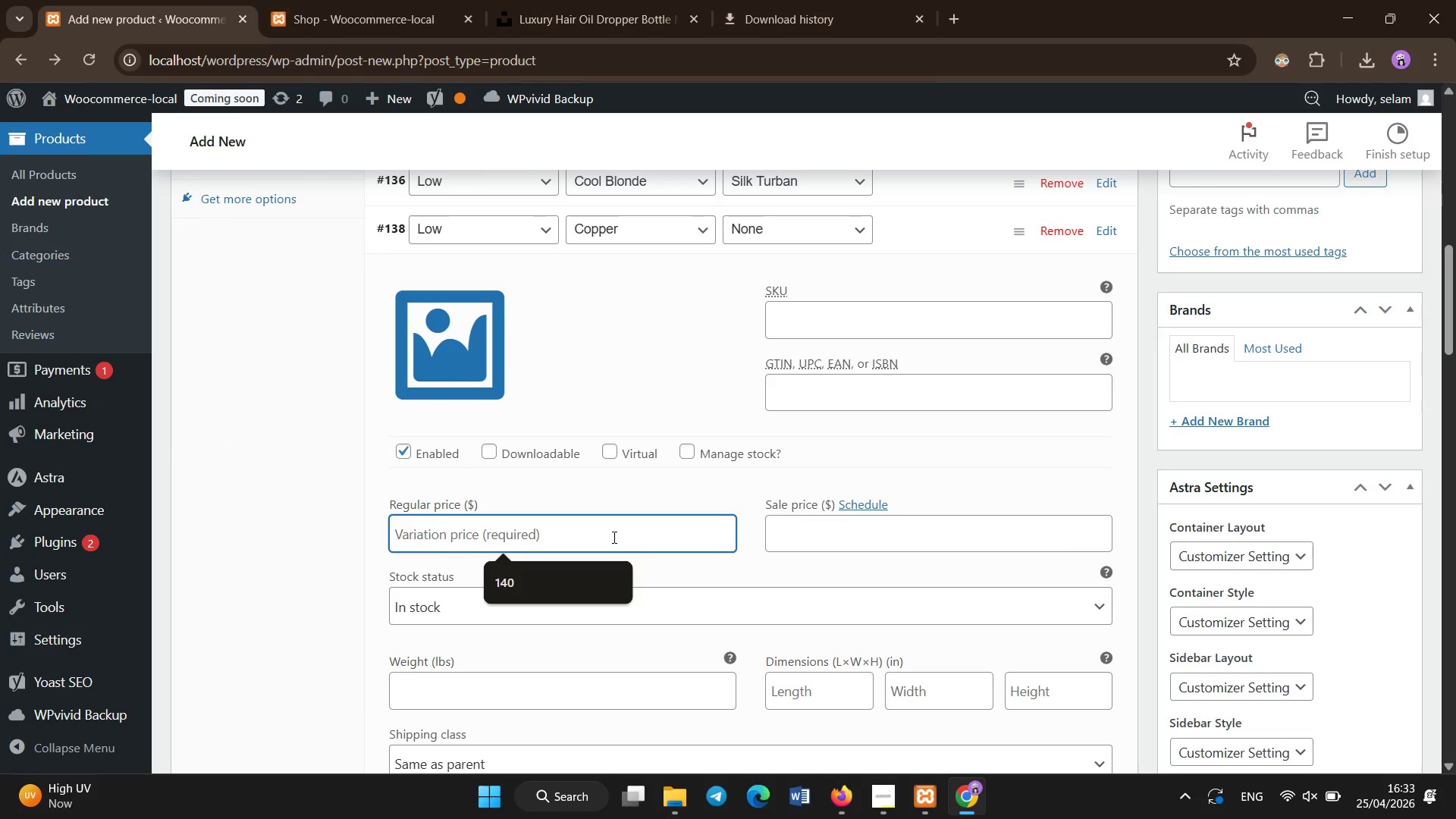 
type(15)
 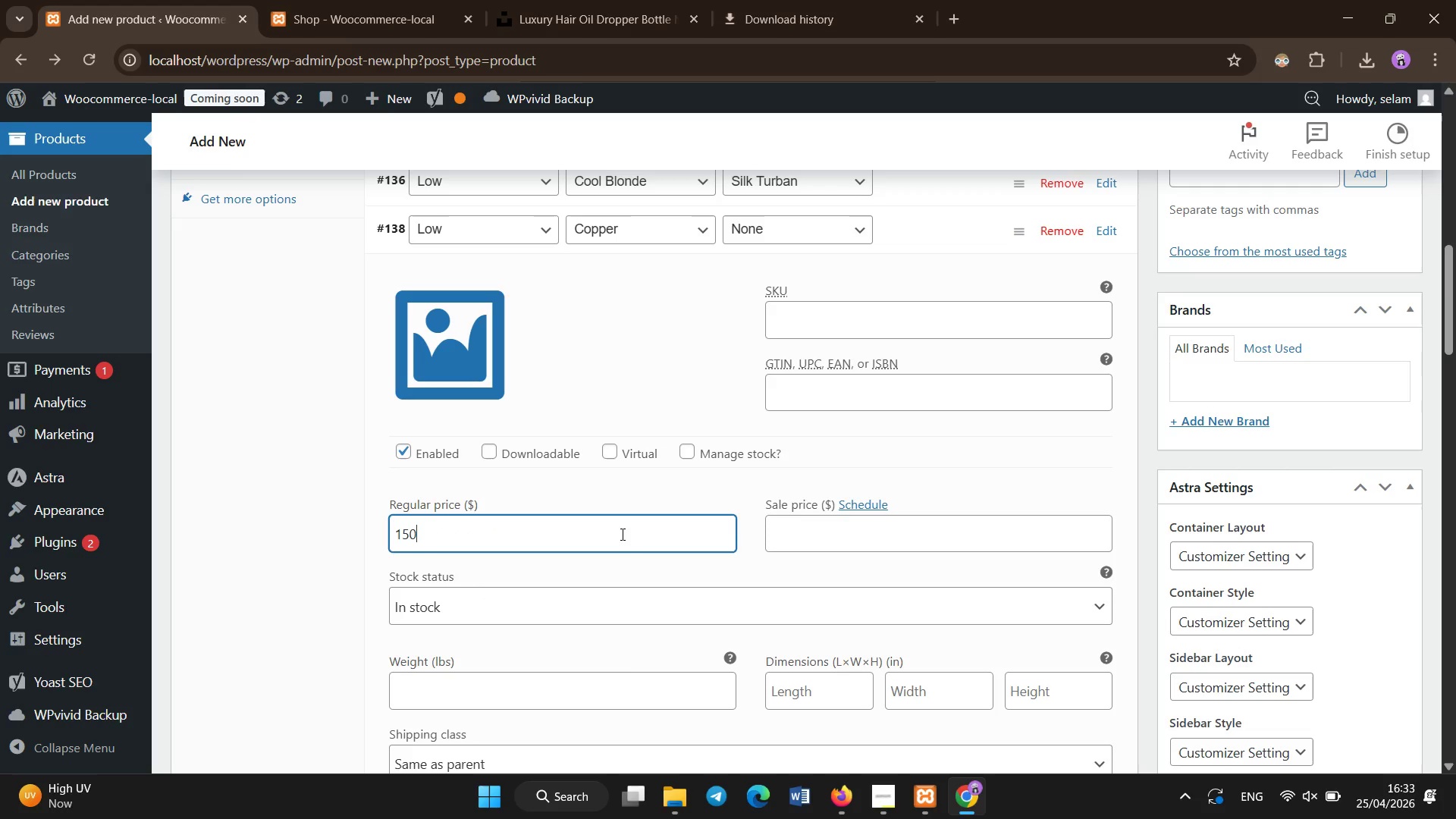 
hold_key(key=0, duration=4.94)
 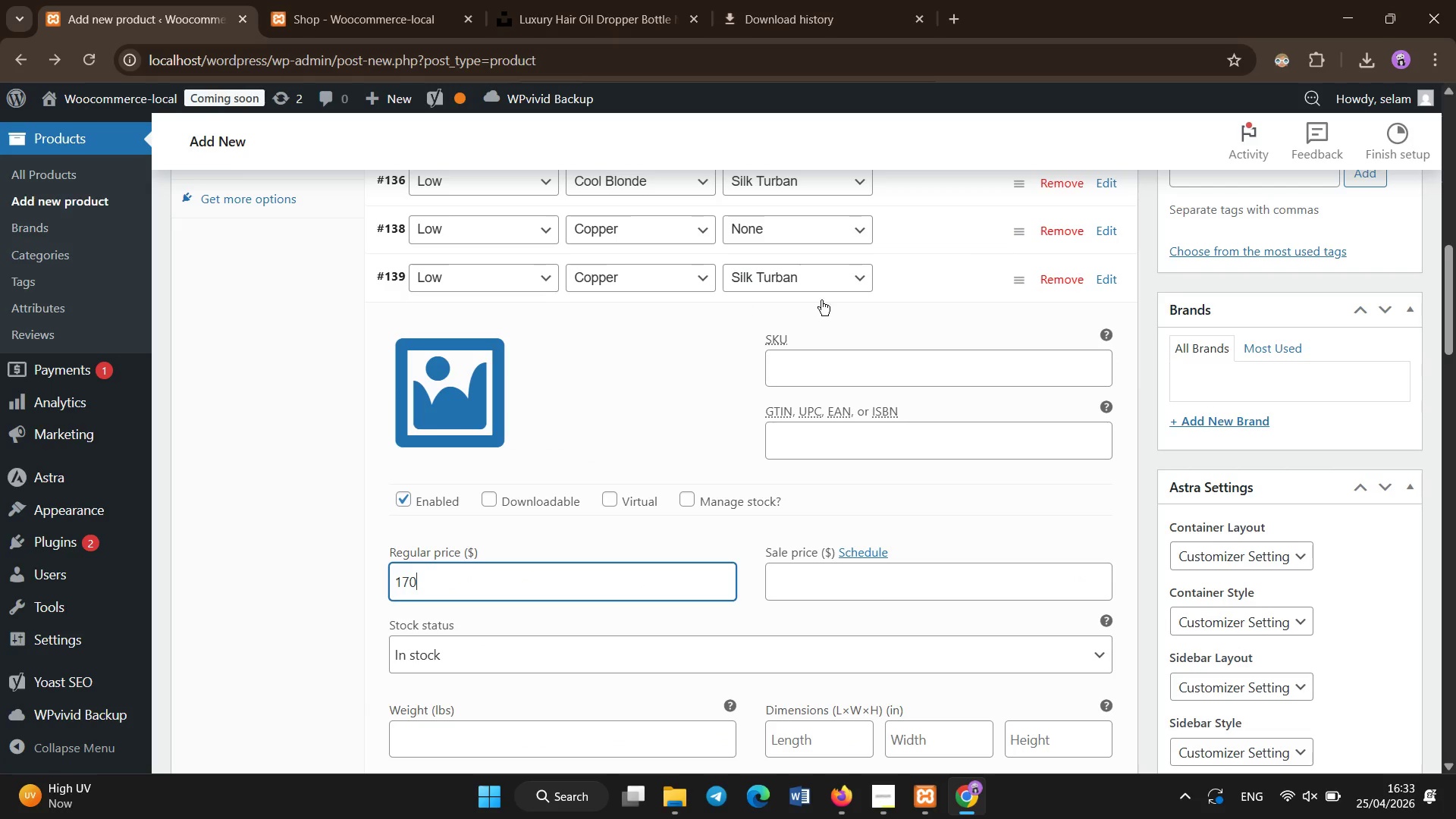 
left_click([1112, 275])
 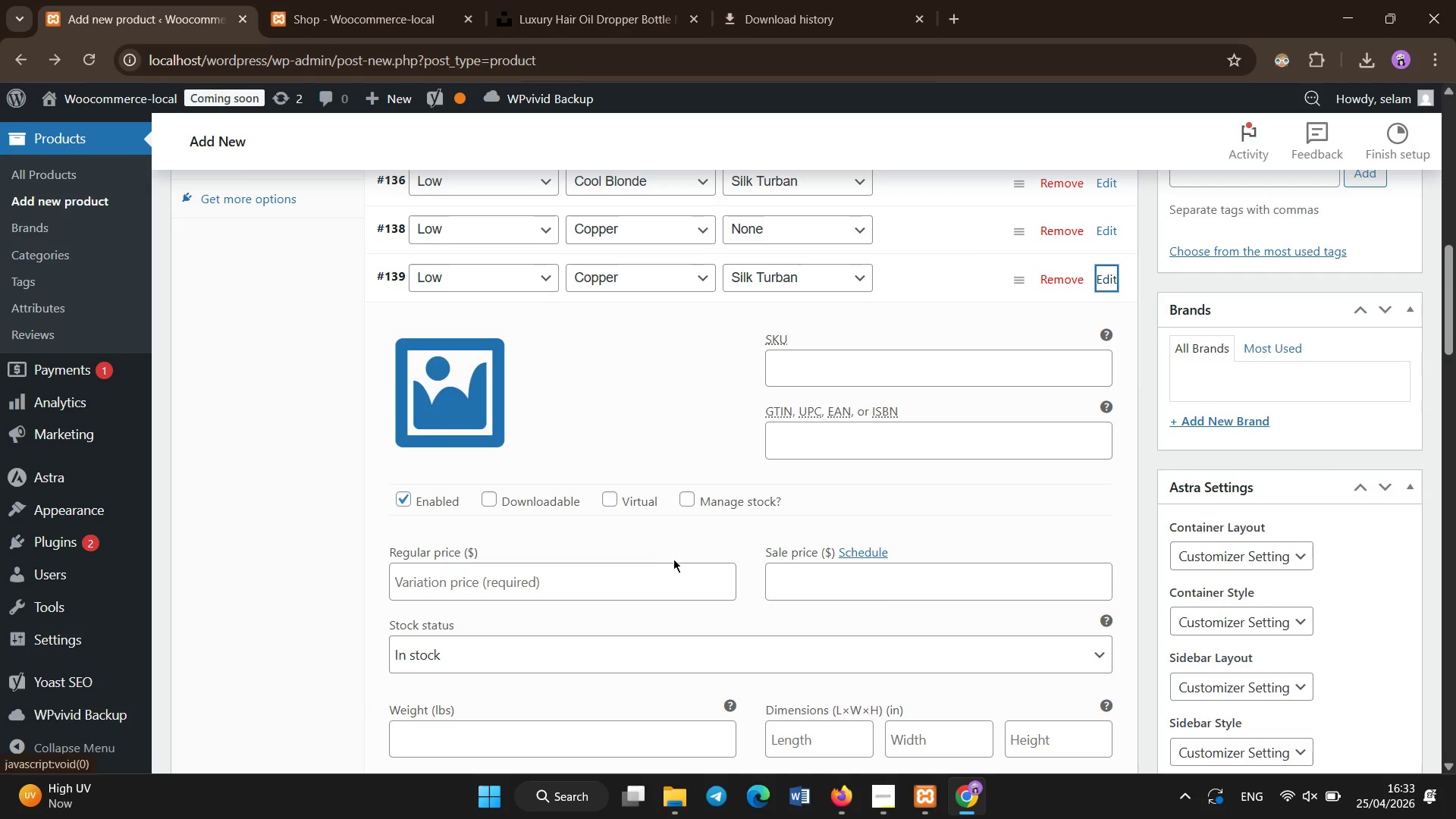 
left_click([641, 588])
 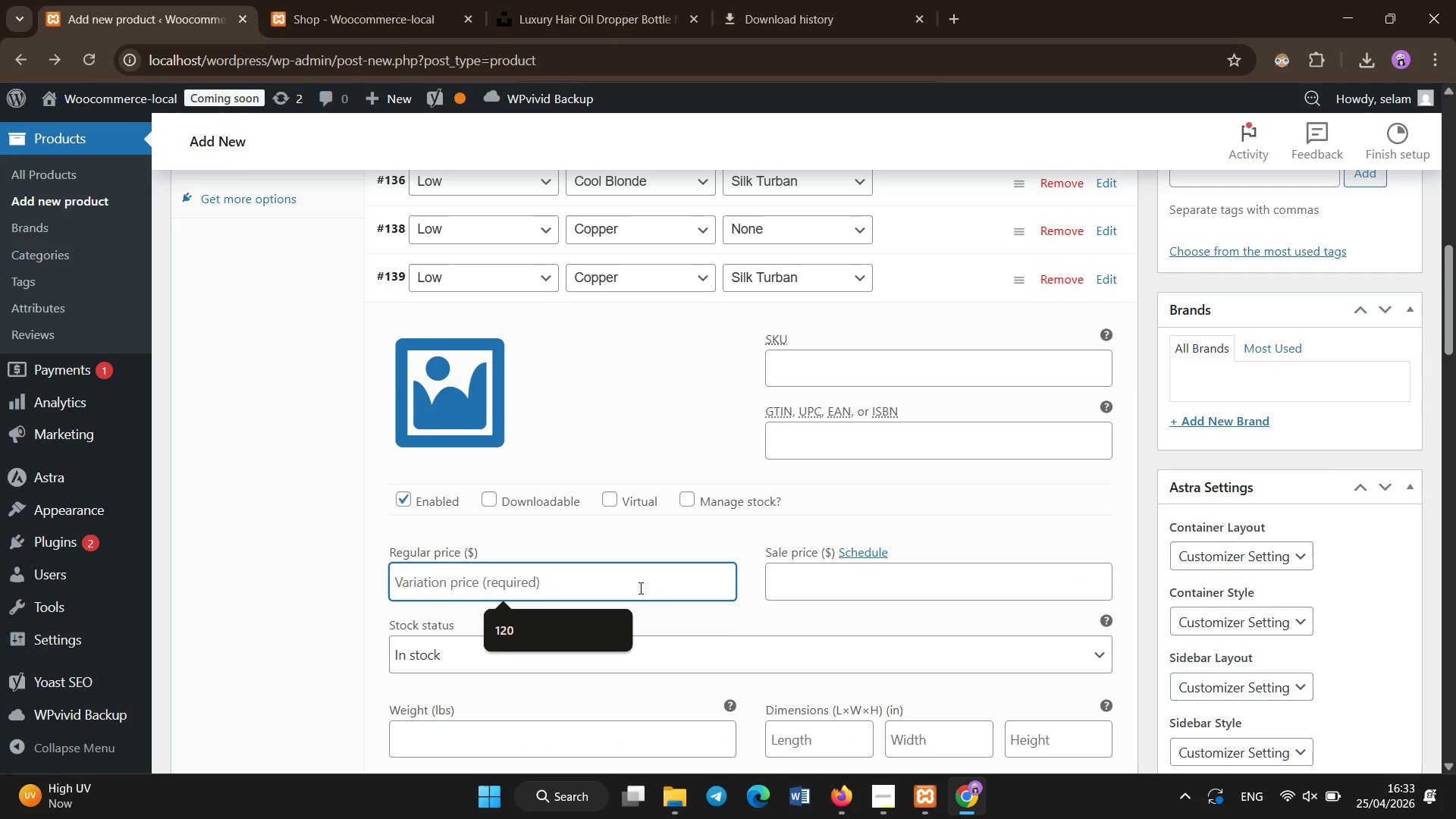 
type(17)
 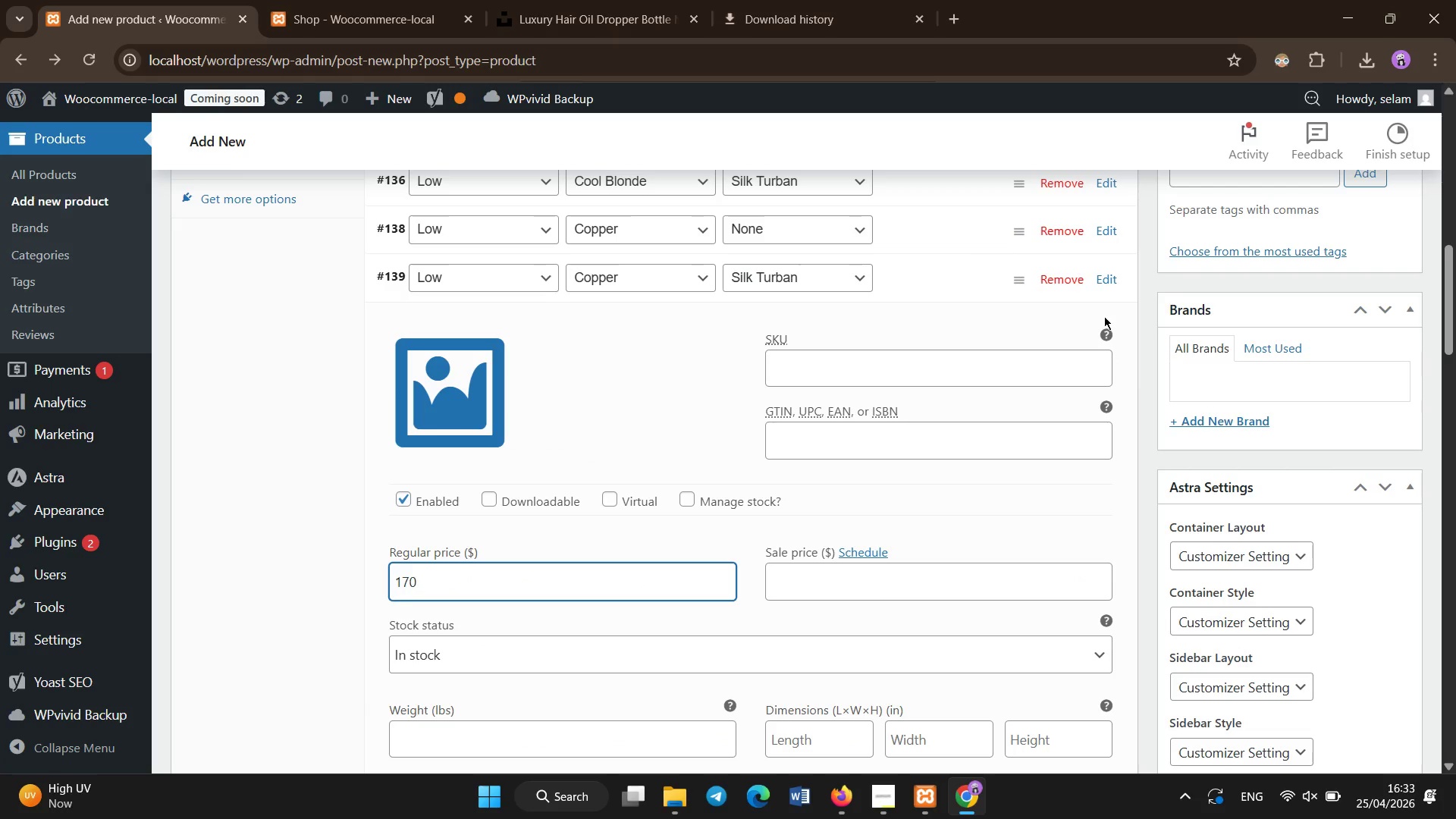 
left_click([1112, 285])
 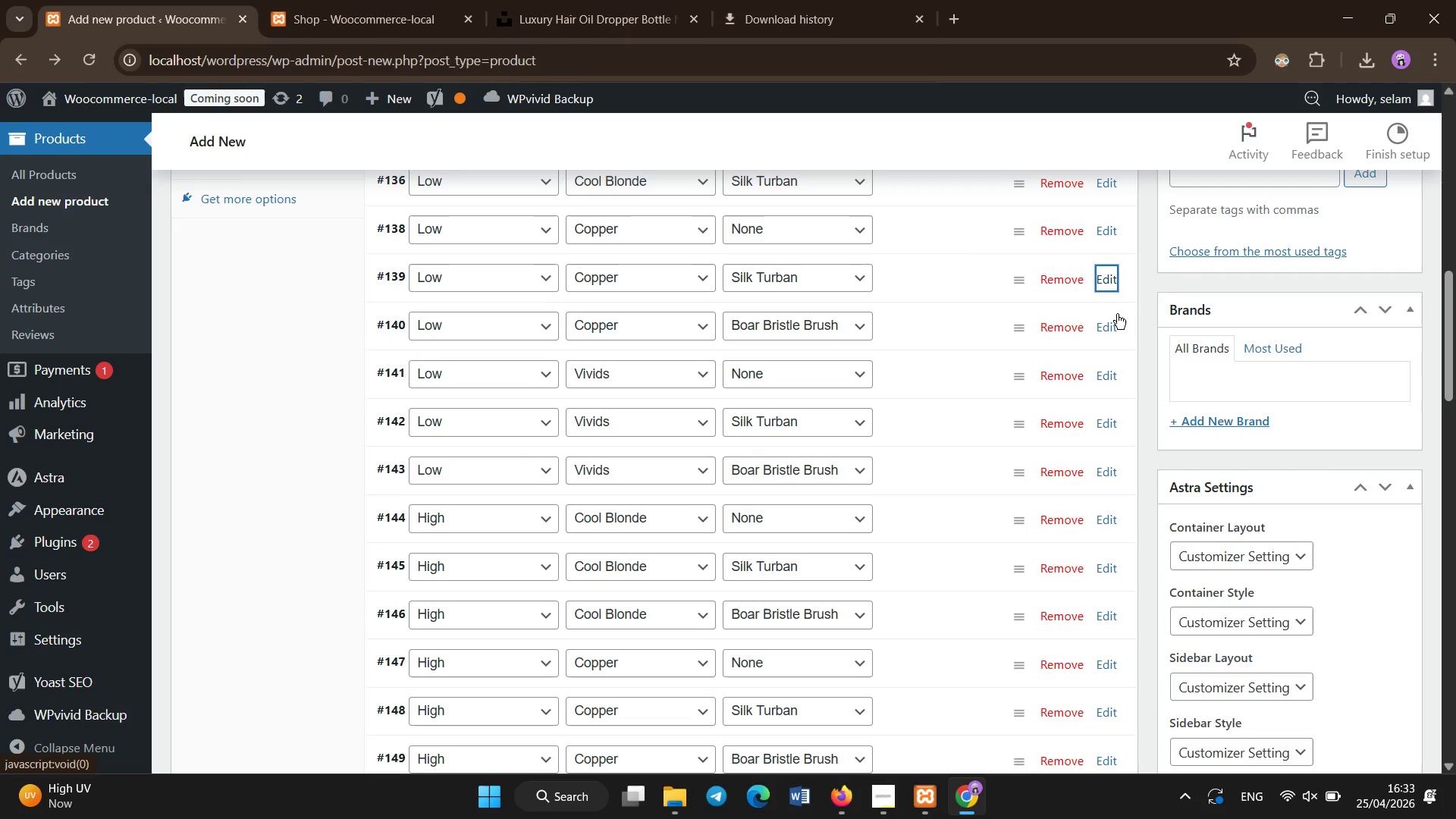 
left_click([1116, 327])
 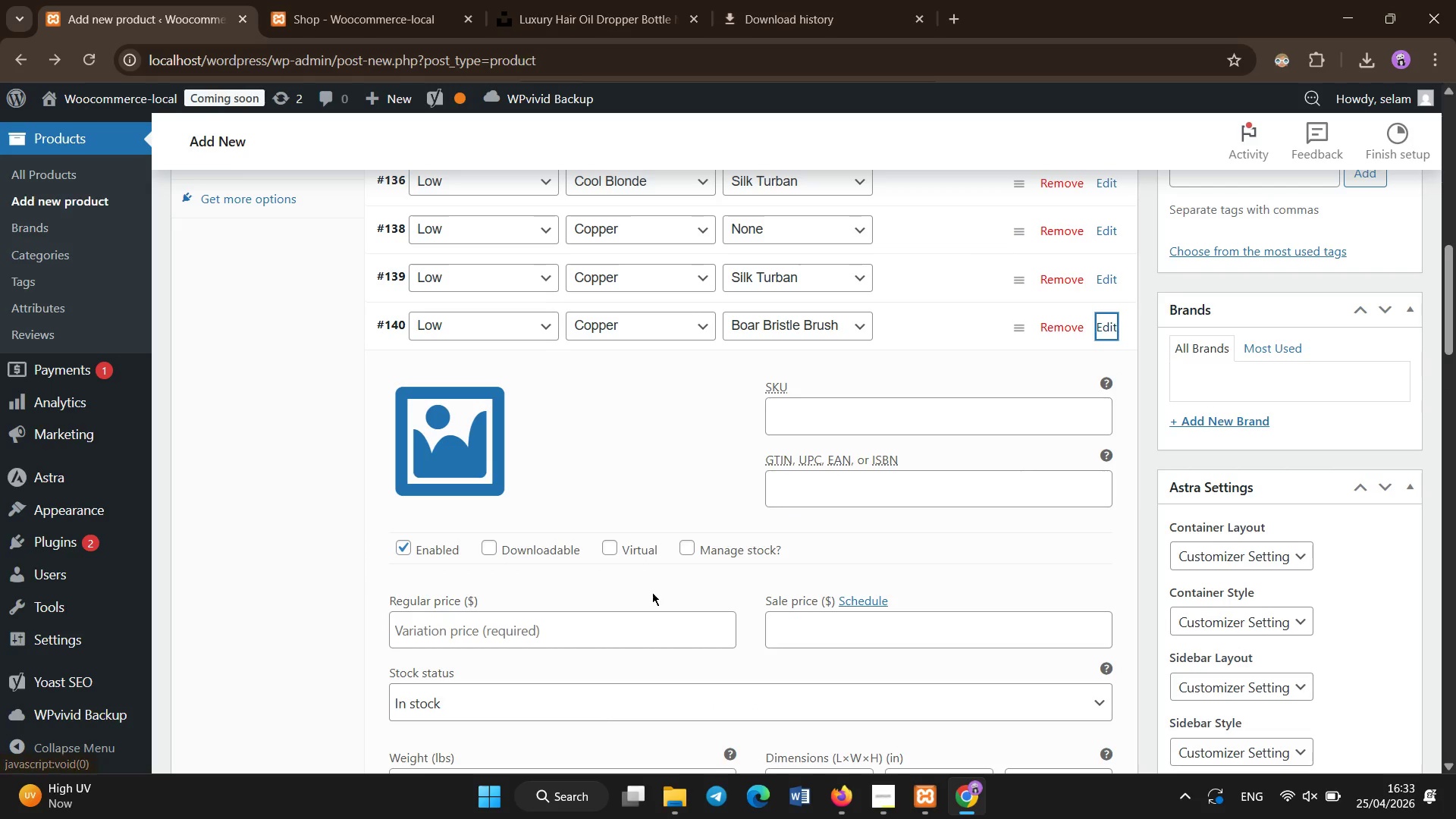 
left_click([634, 633])
 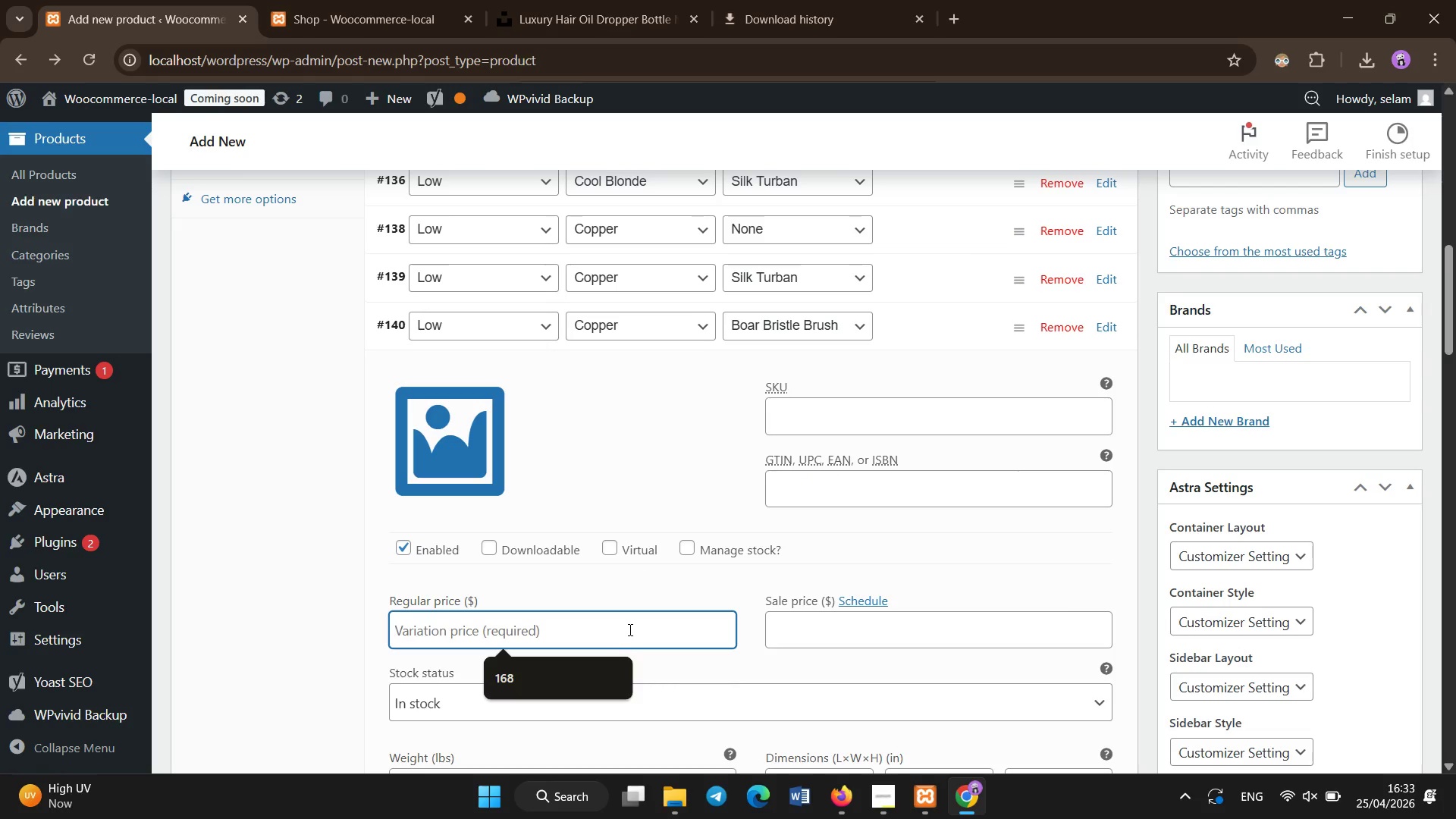 
type(14)
 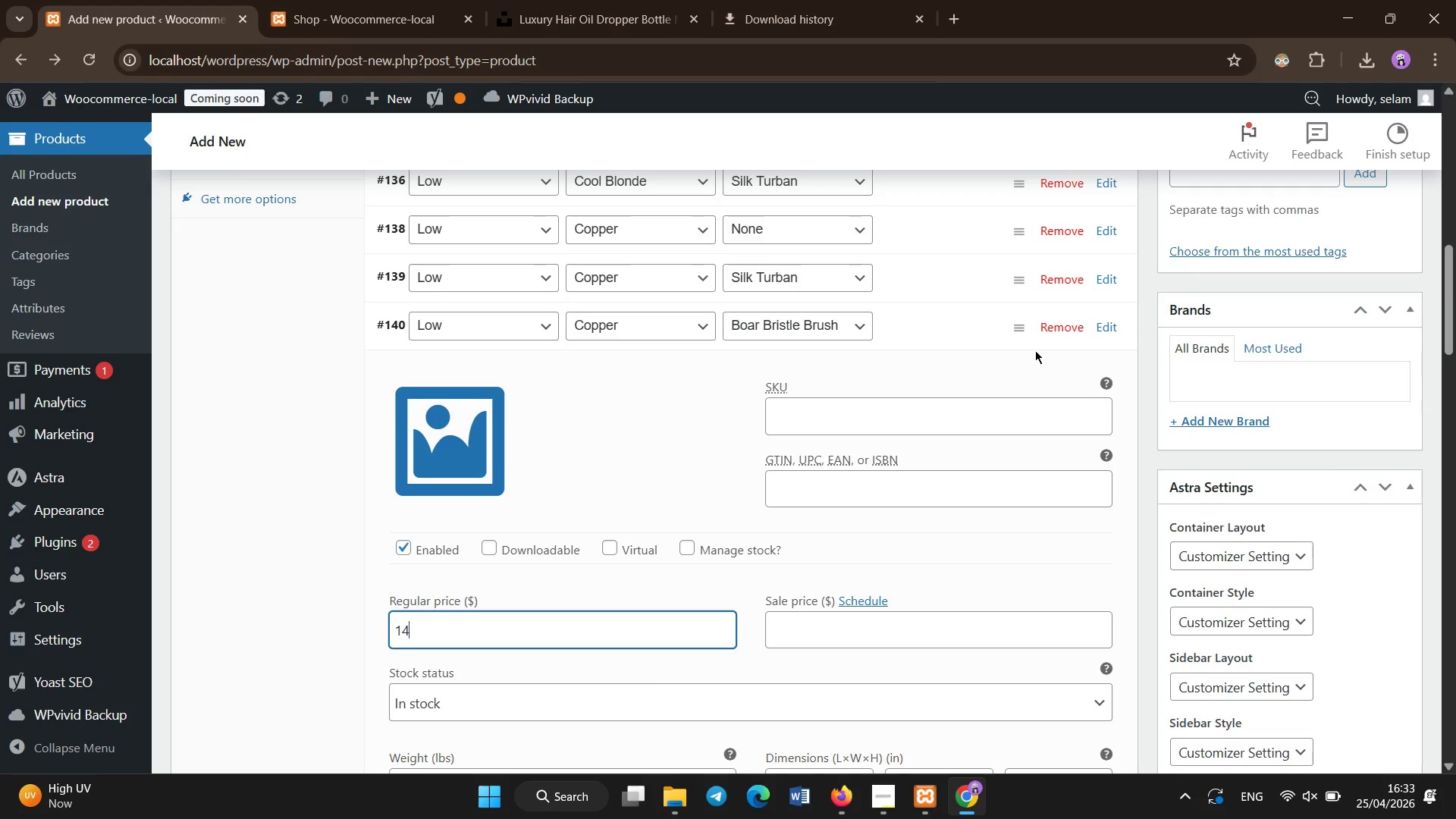 
key(5)
 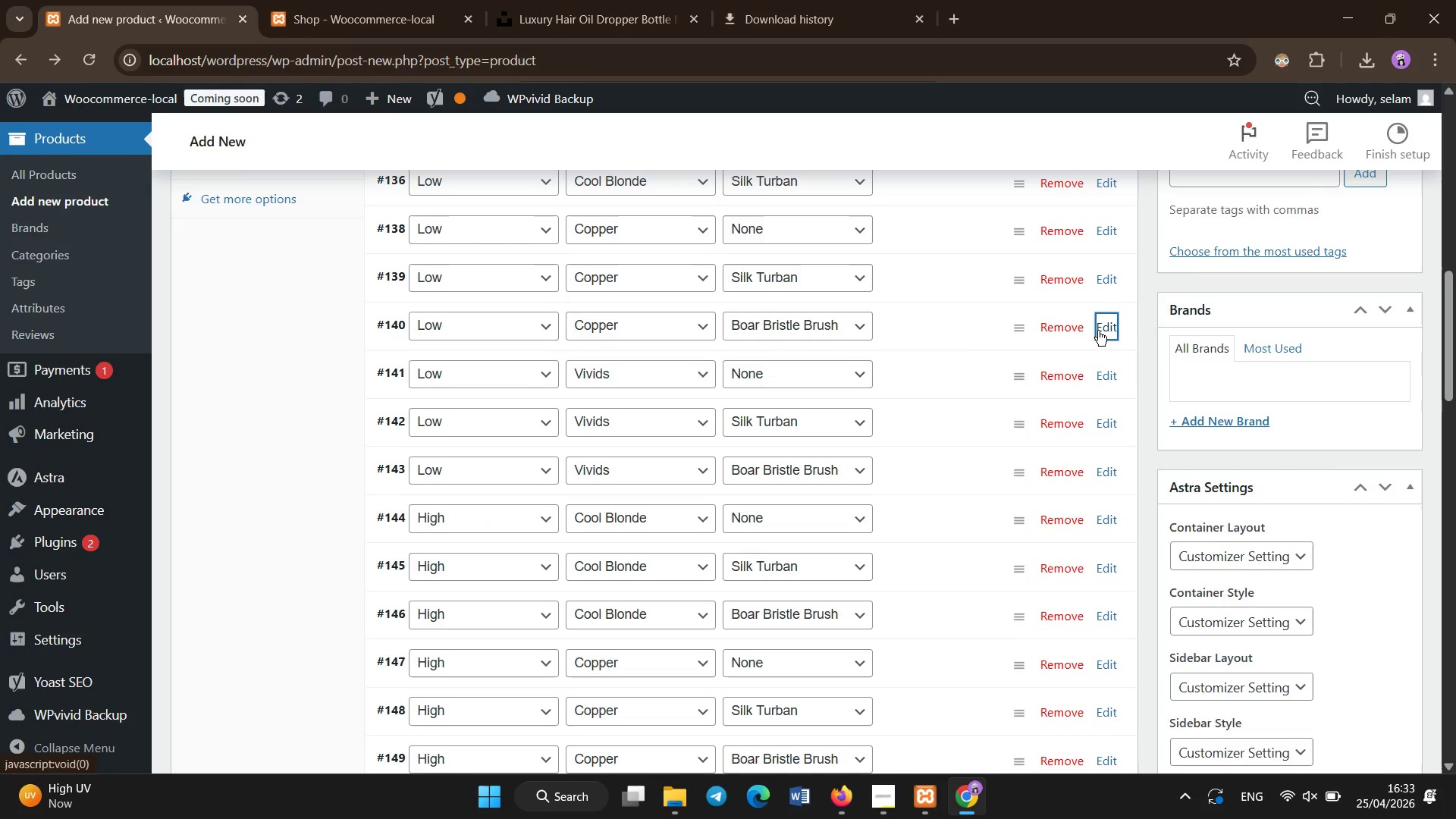 
left_click([1109, 371])
 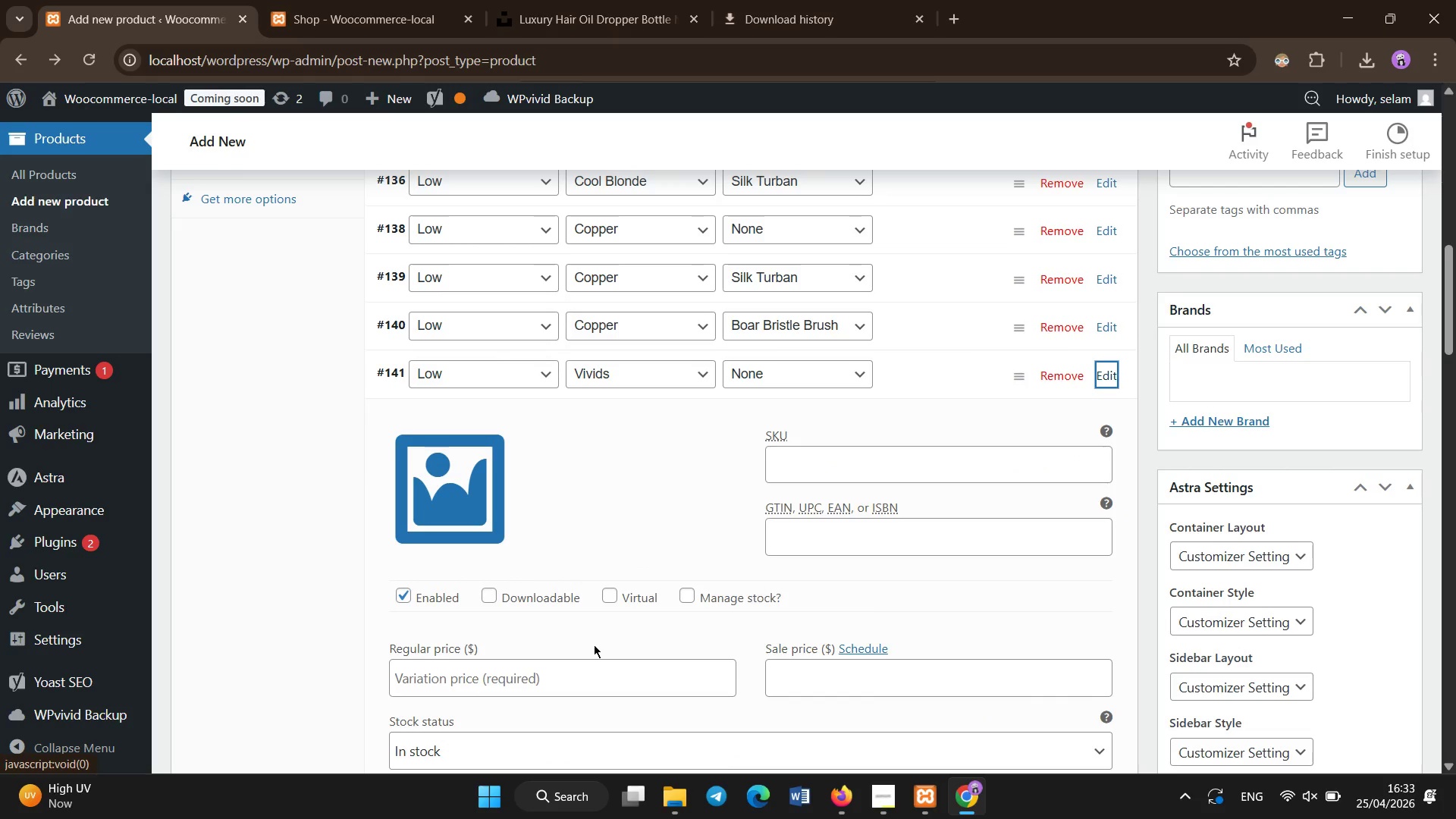 
left_click([564, 673])
 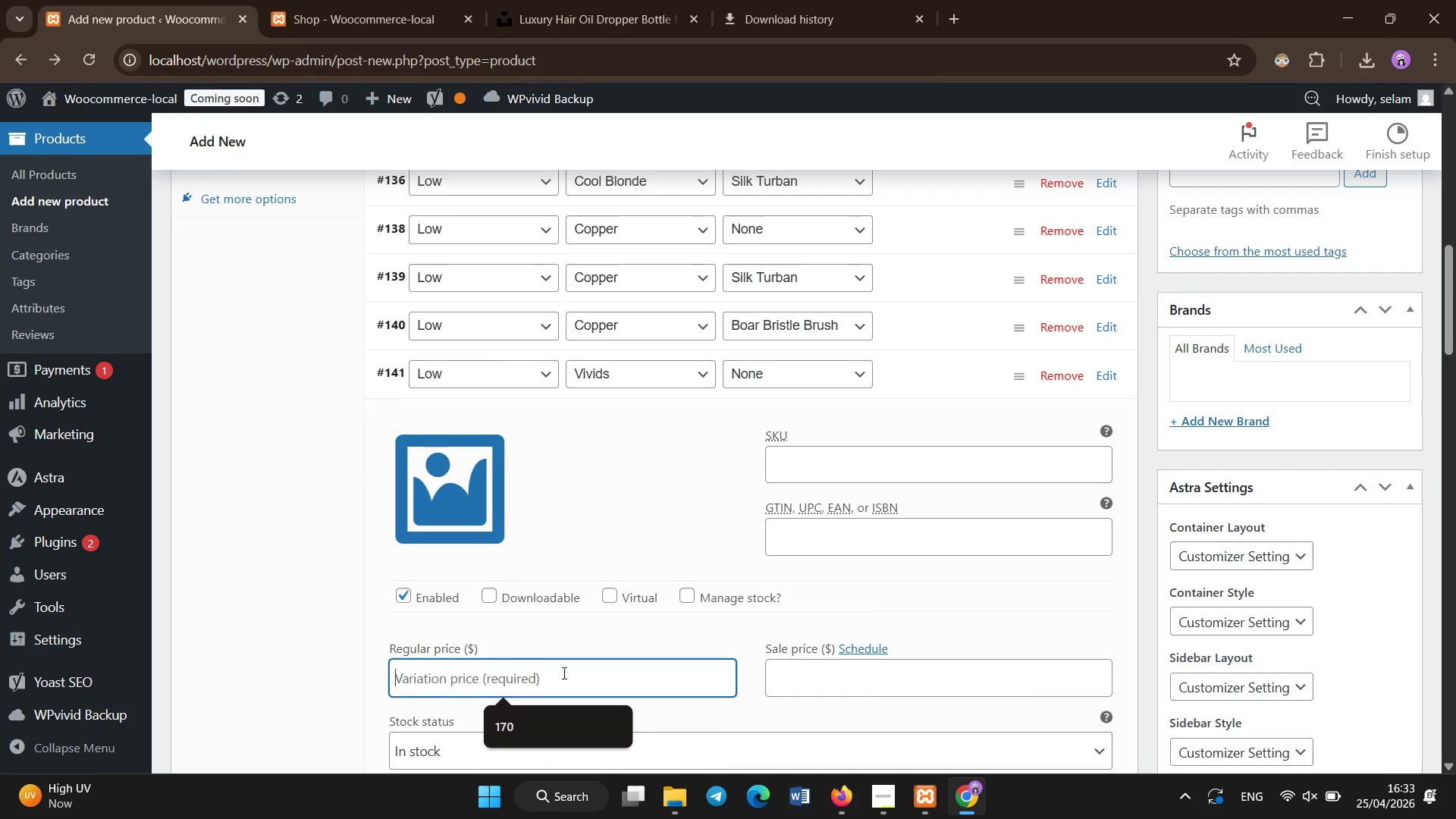 
type(180)
 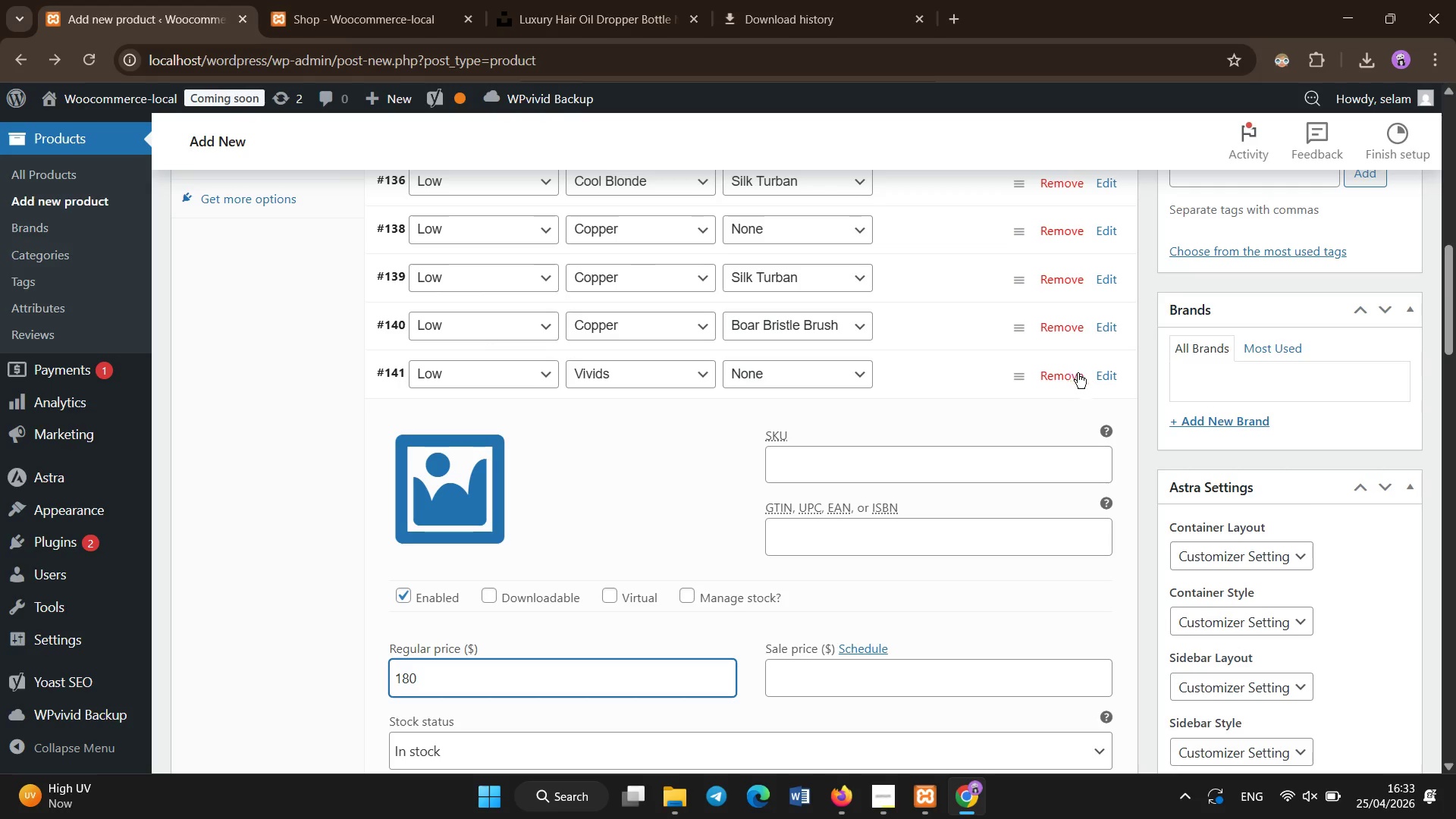 
left_click([1092, 382])
 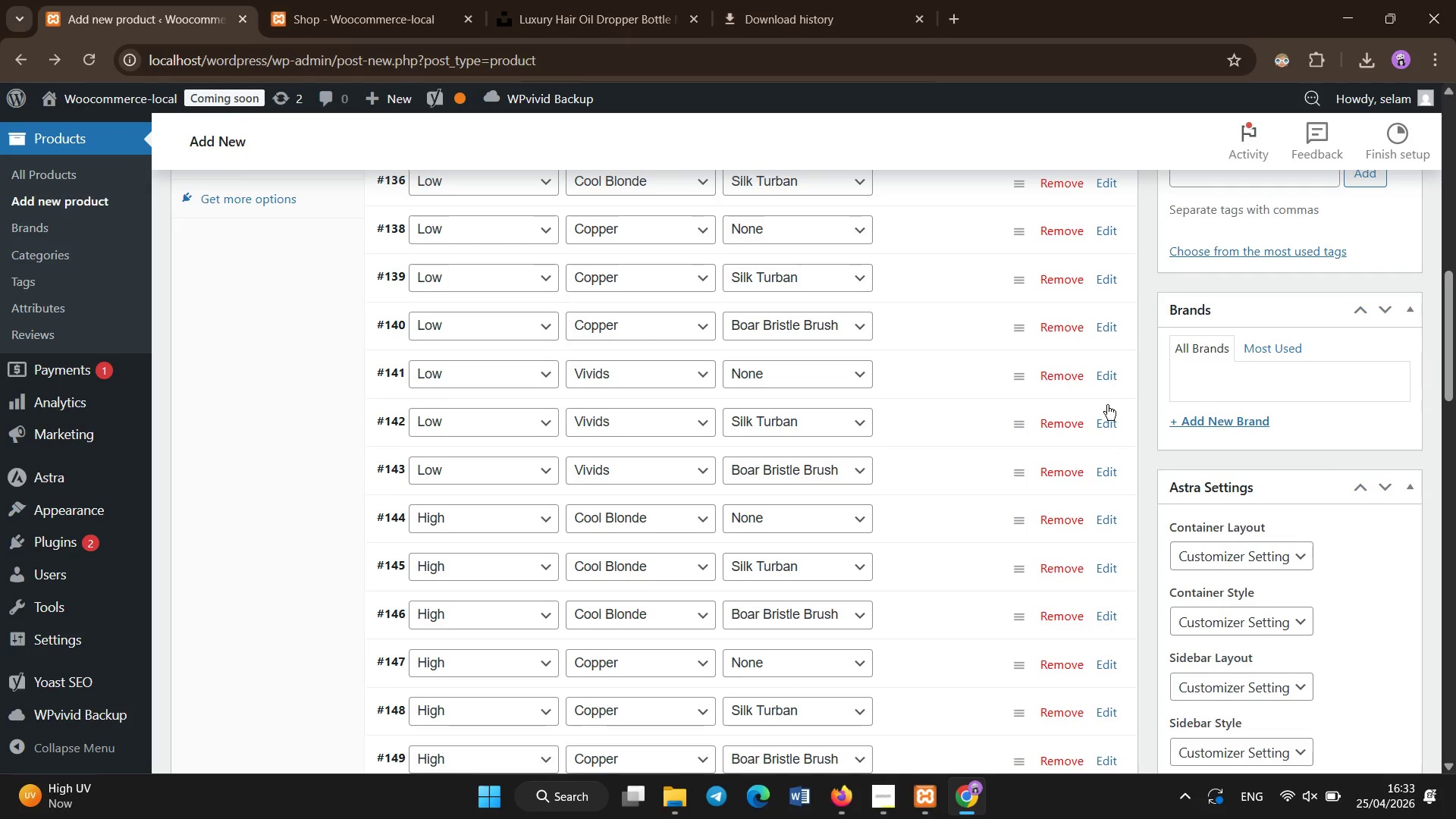 
left_click([1112, 426])
 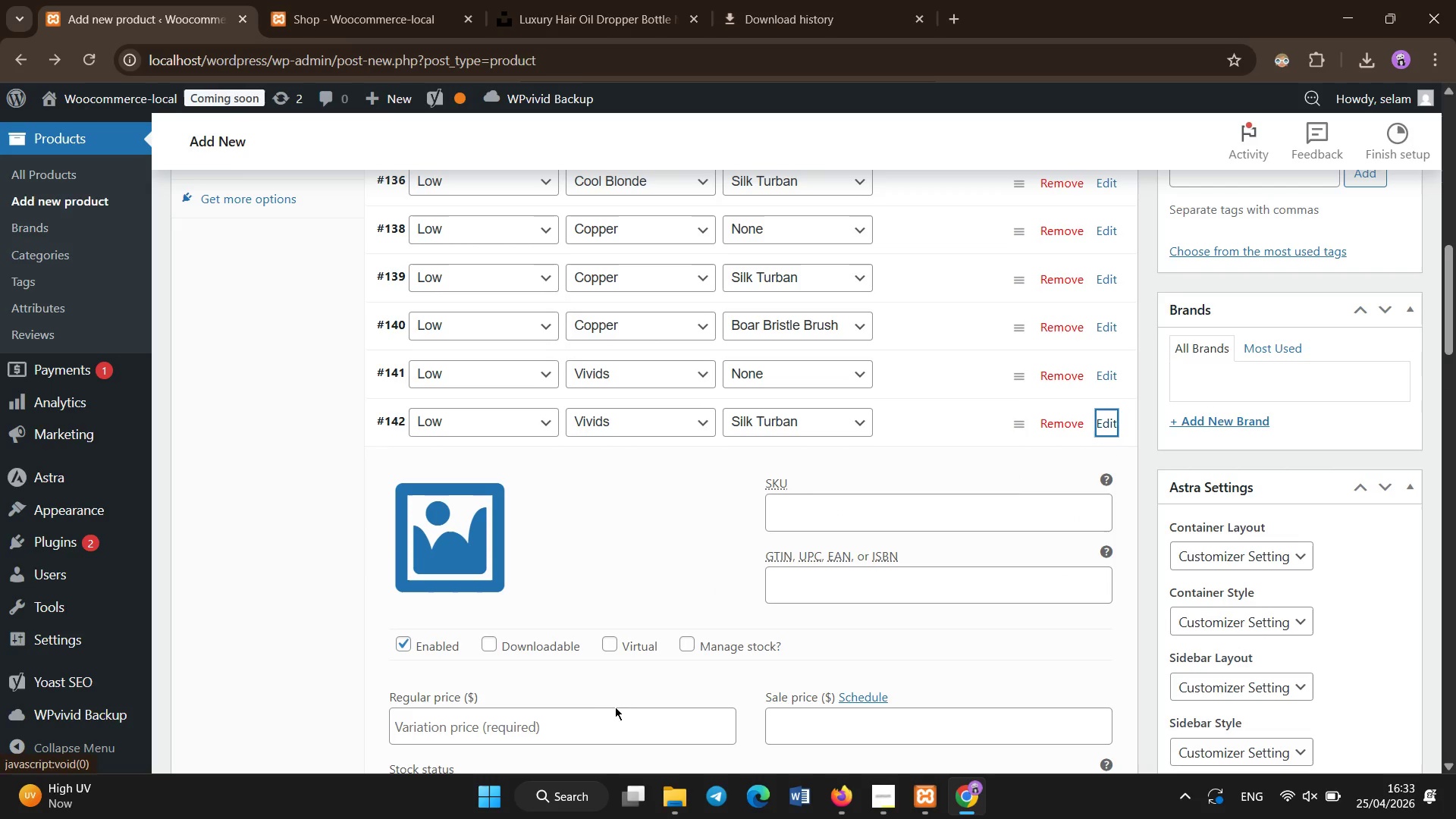 
left_click([596, 737])
 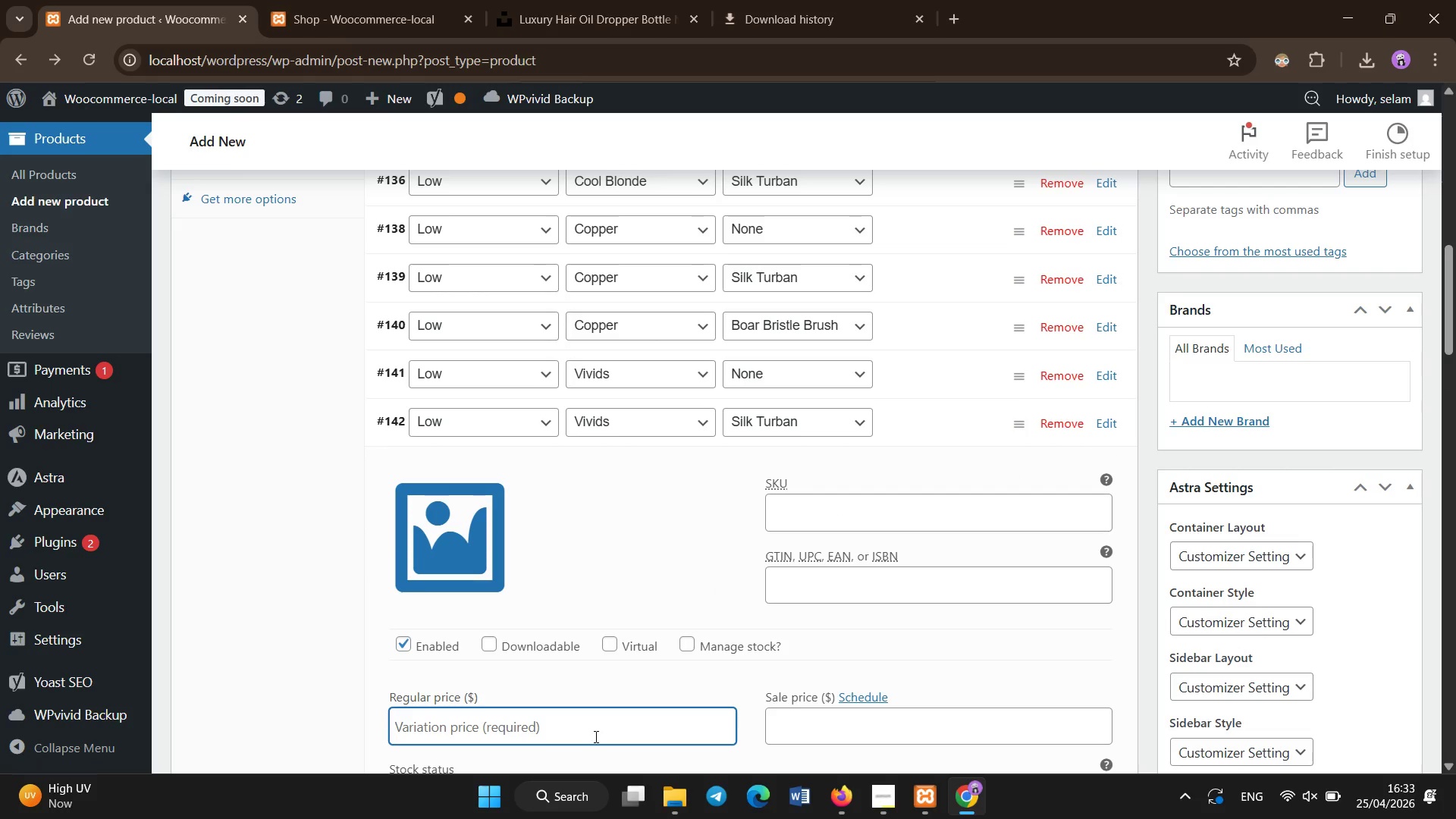 
type(234)
 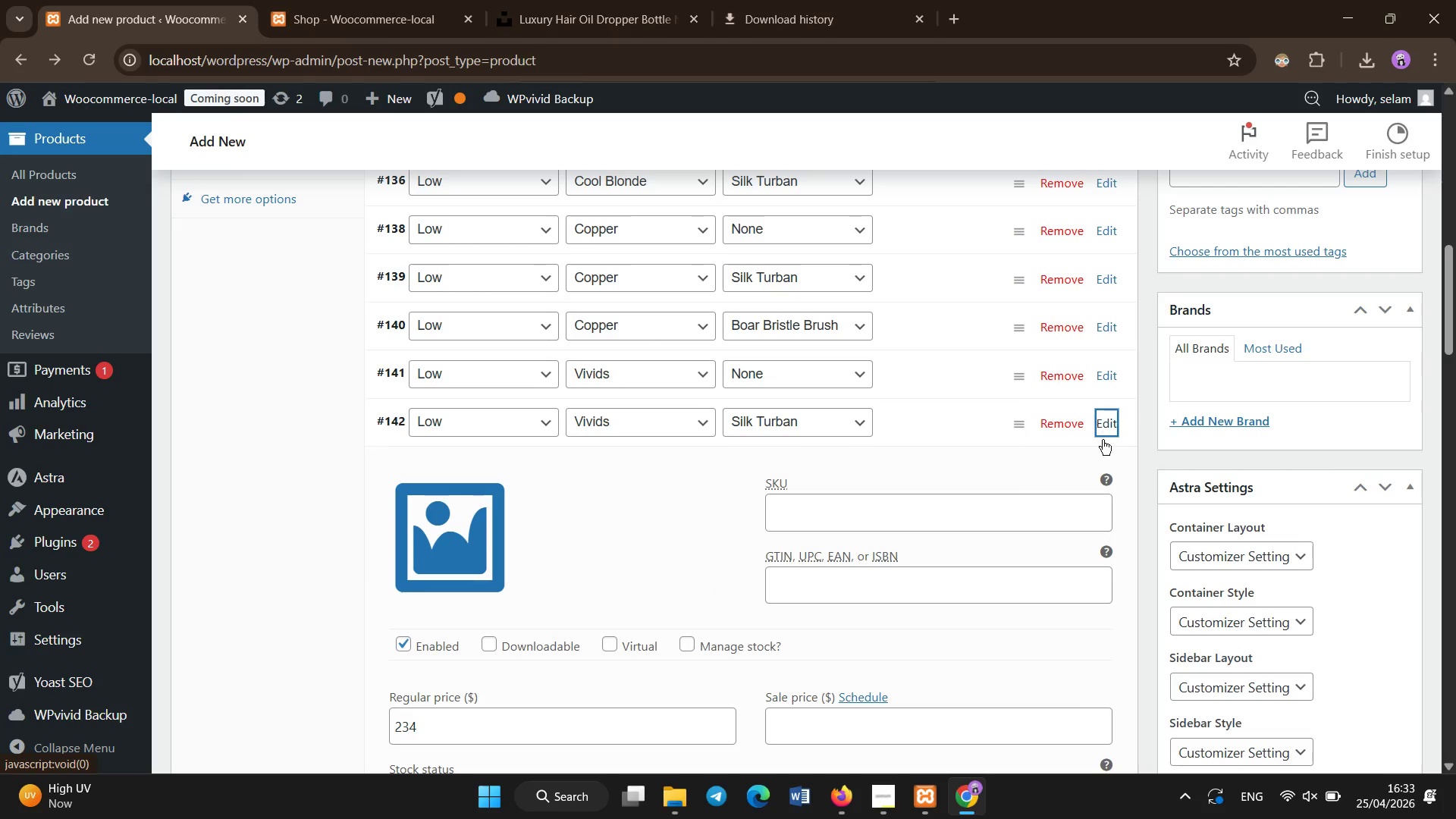 
left_click([1109, 431])
 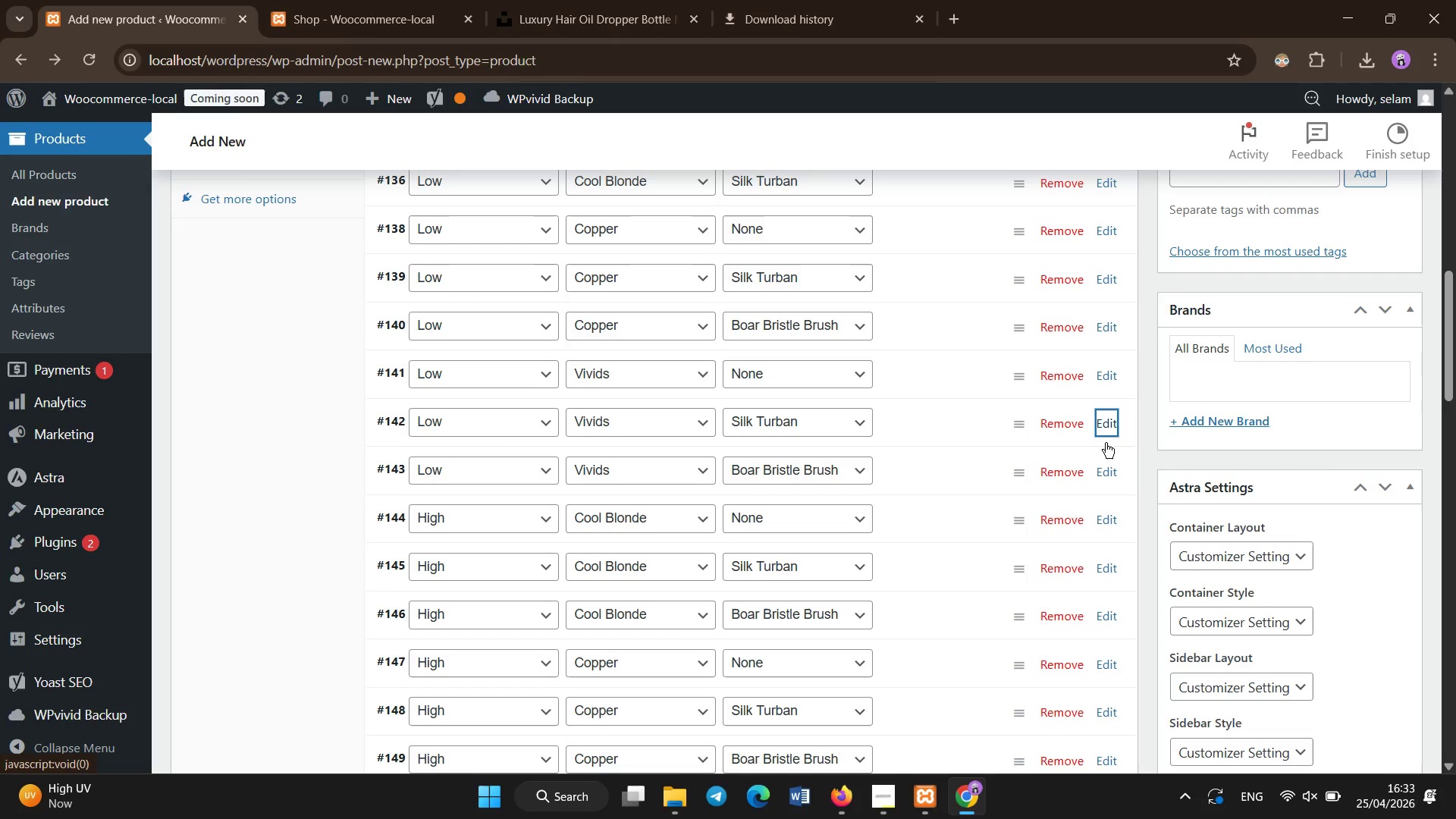 
left_click([1114, 470])
 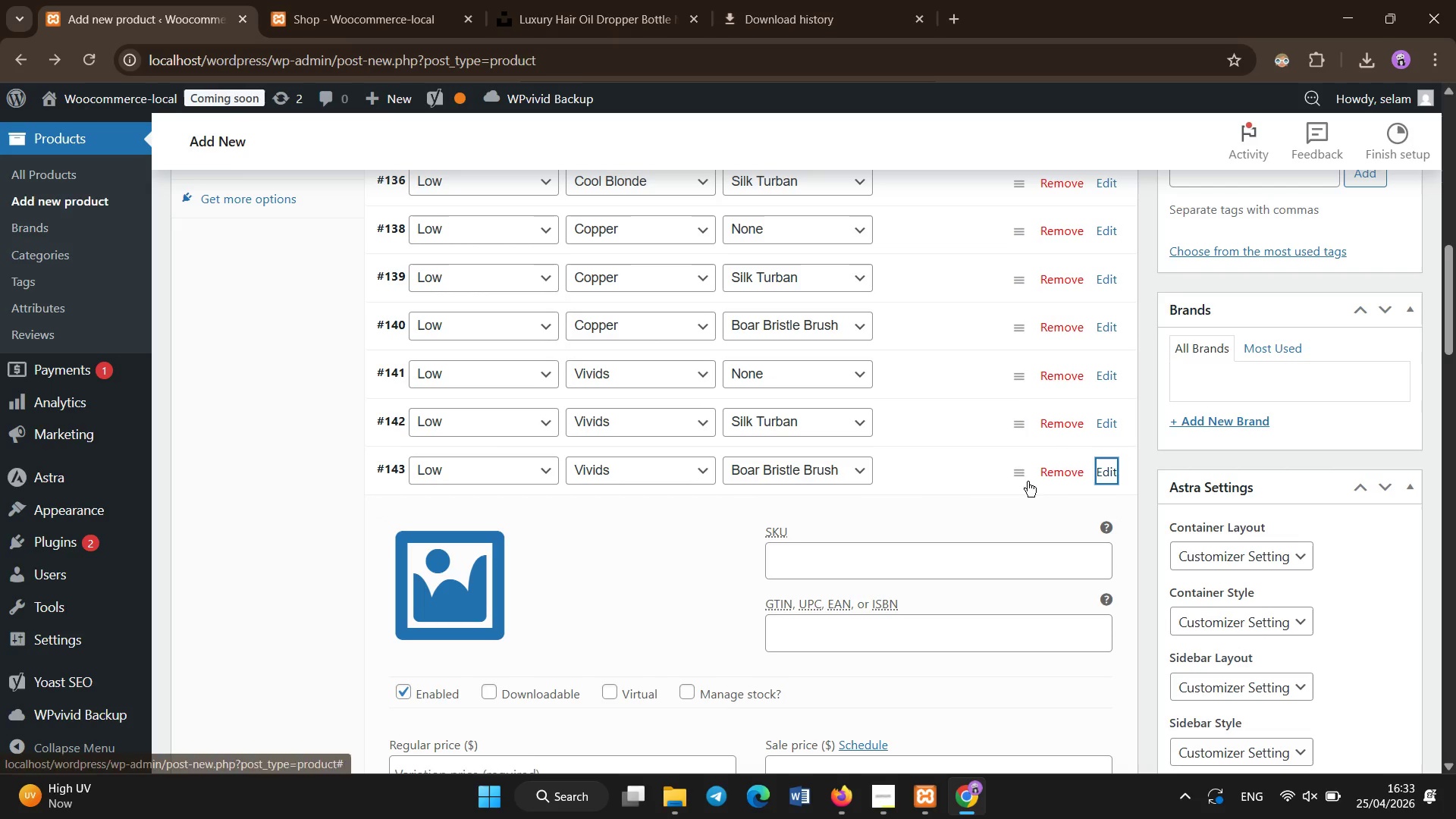 
scroll: coordinate [625, 513], scroll_direction: down, amount: 3.0
 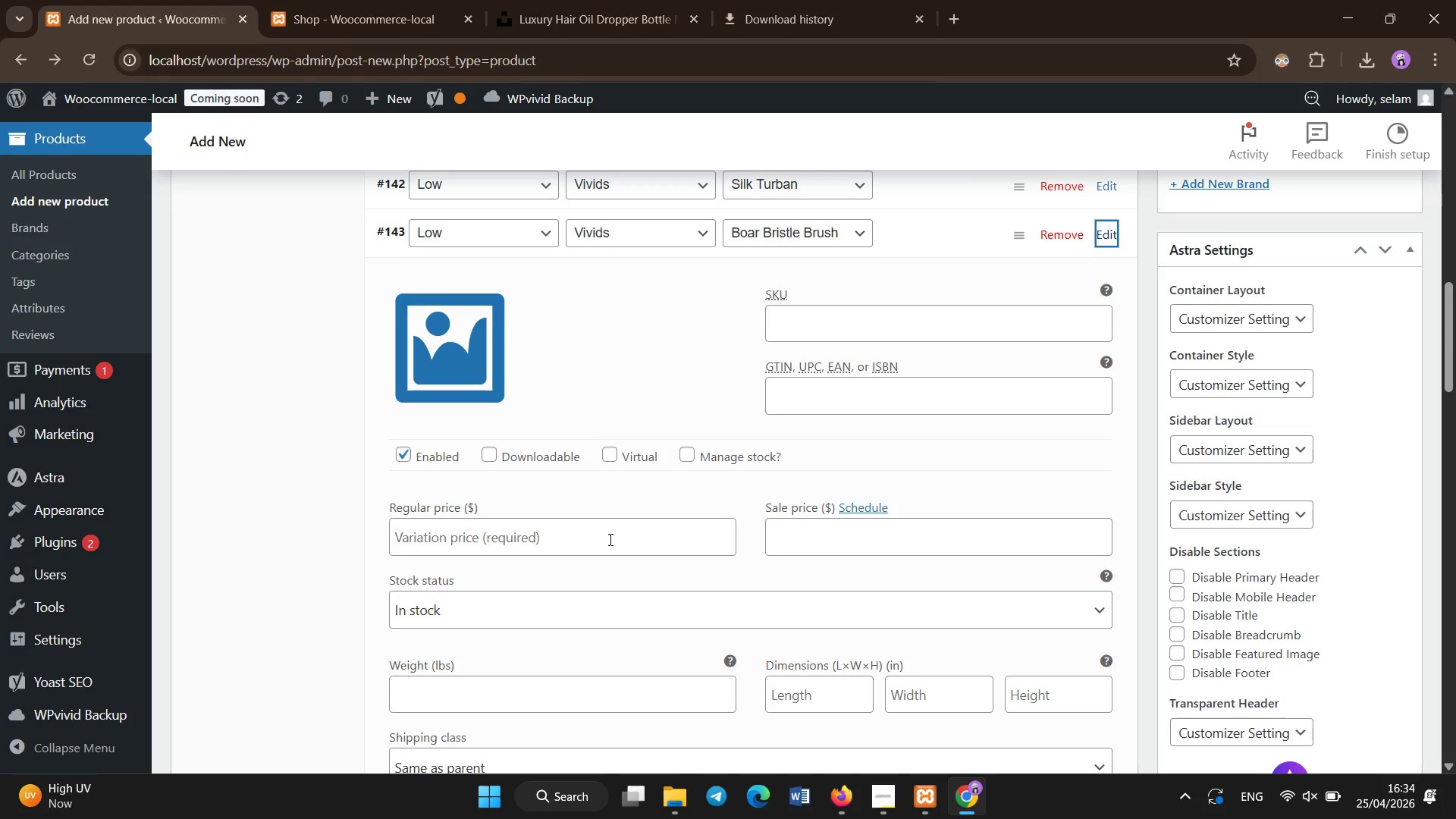 
left_click([610, 540])
 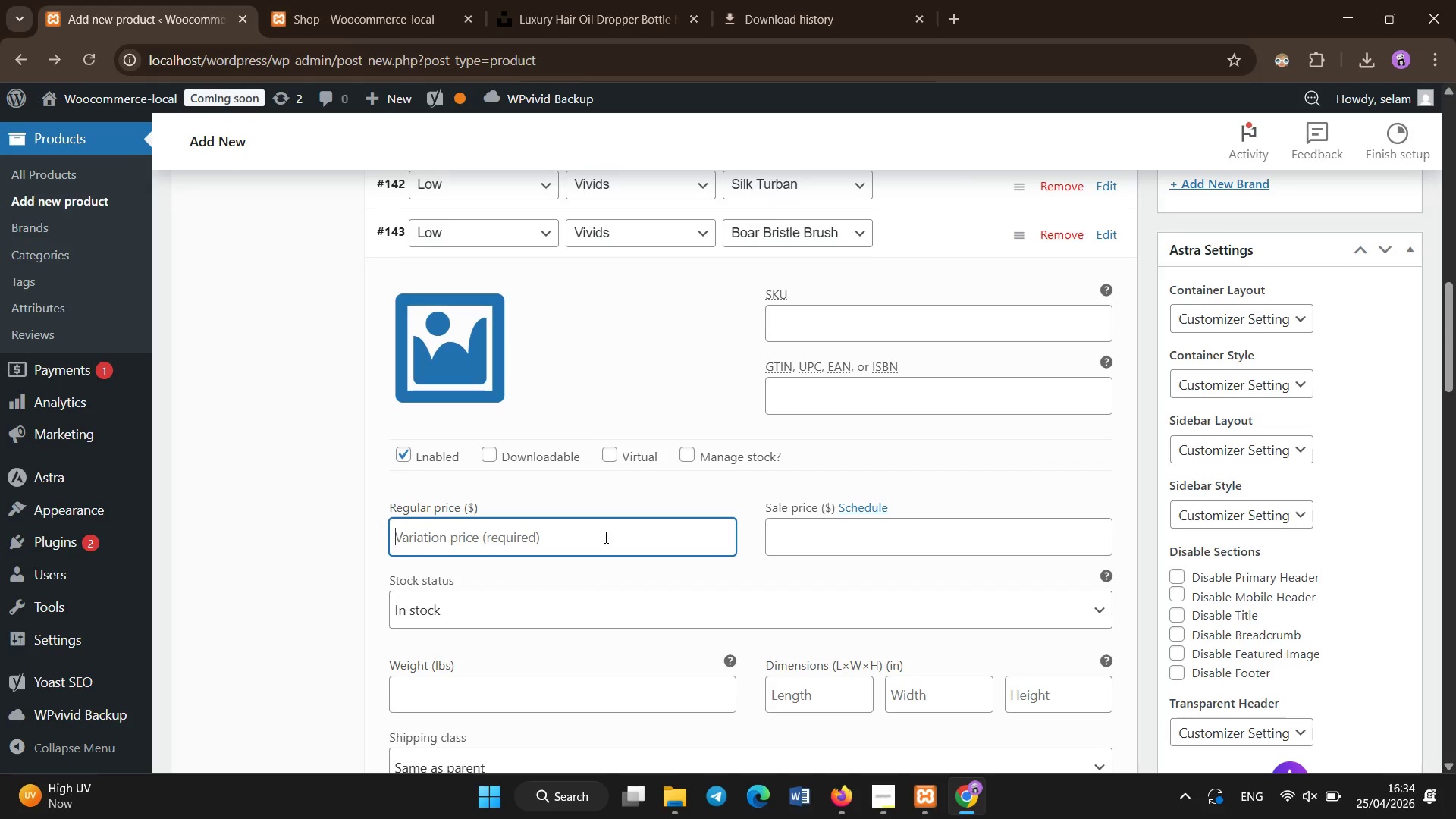 
type(19)
 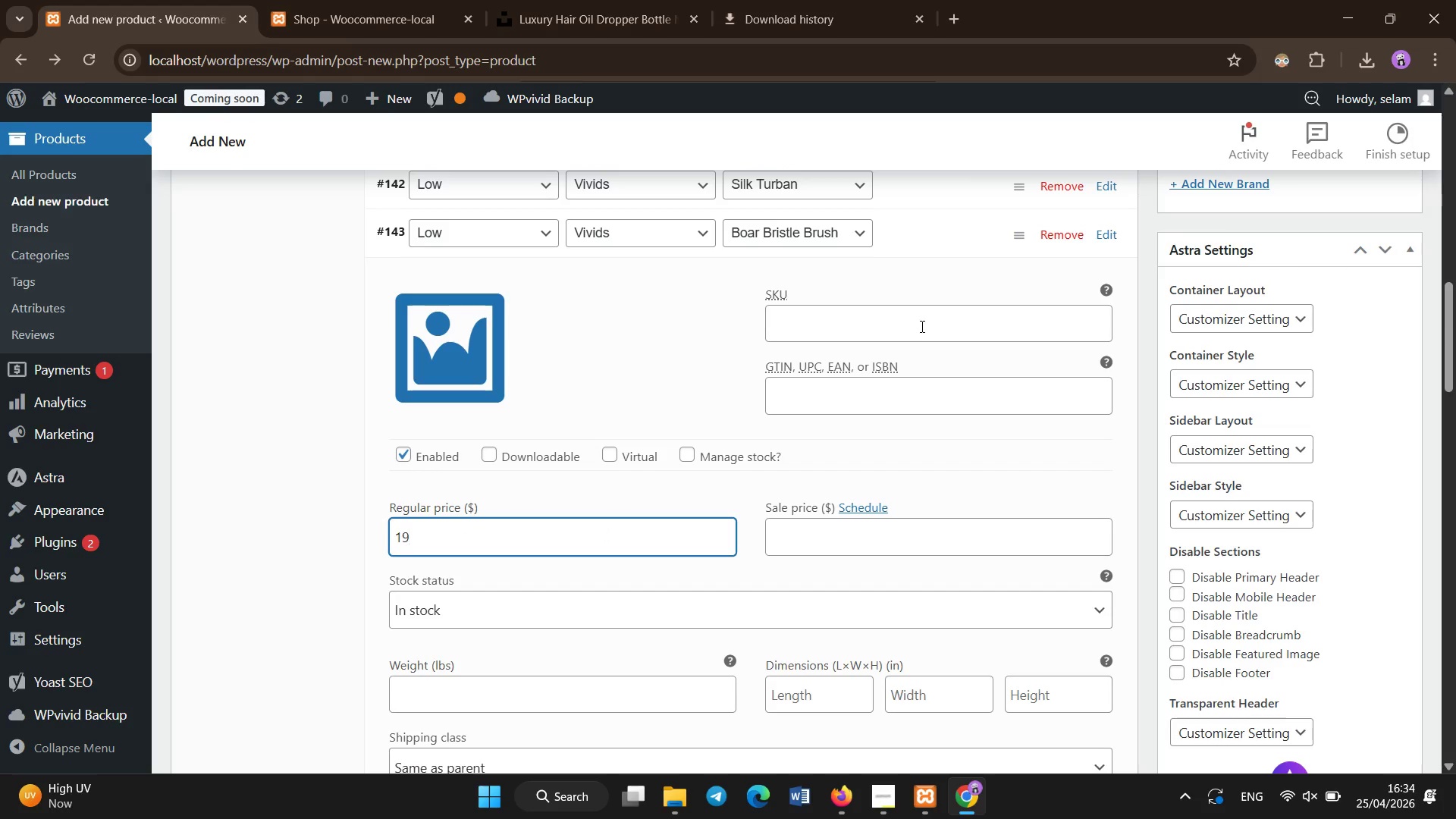 
key(0)
 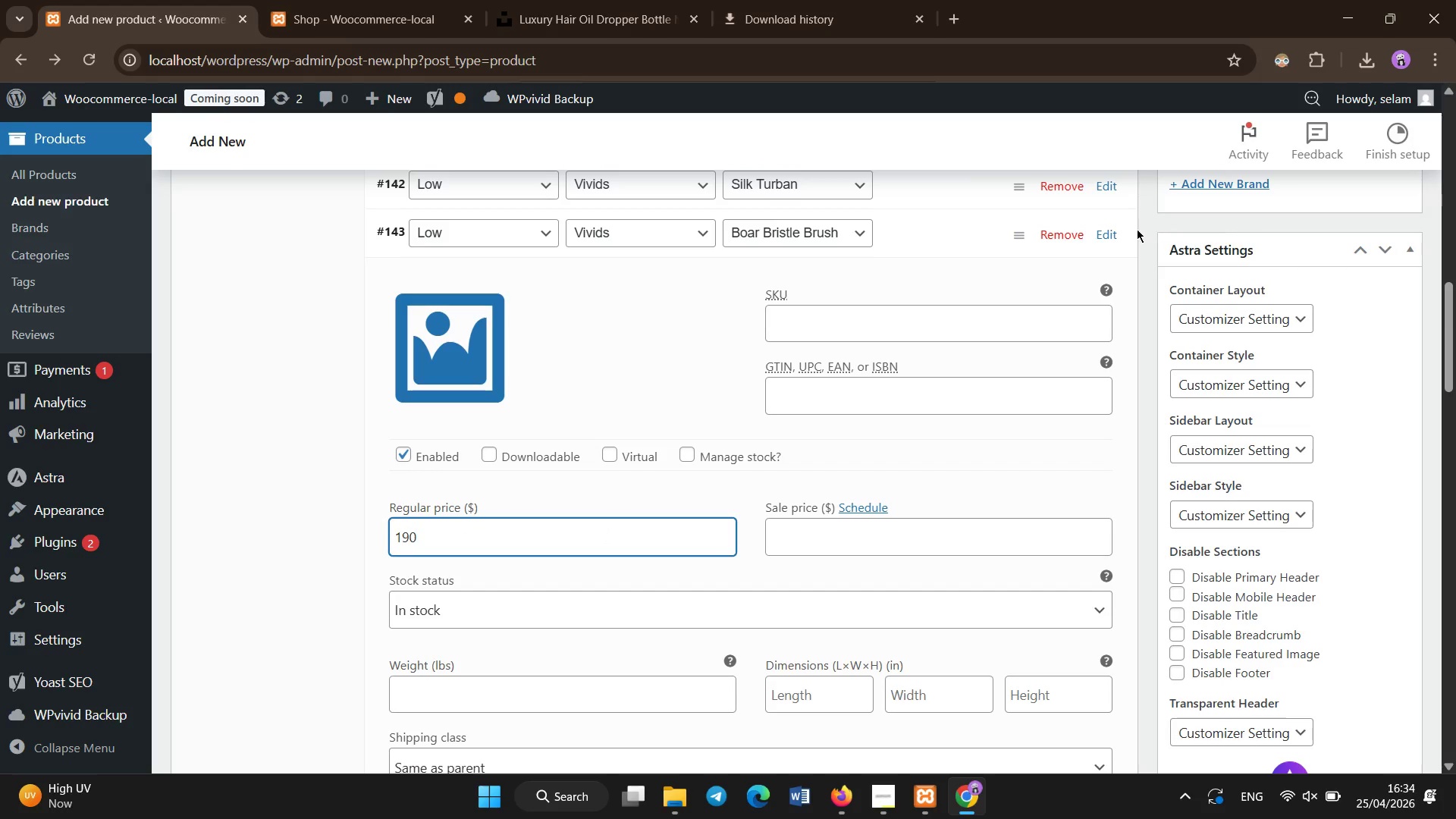 
left_click([1110, 229])
 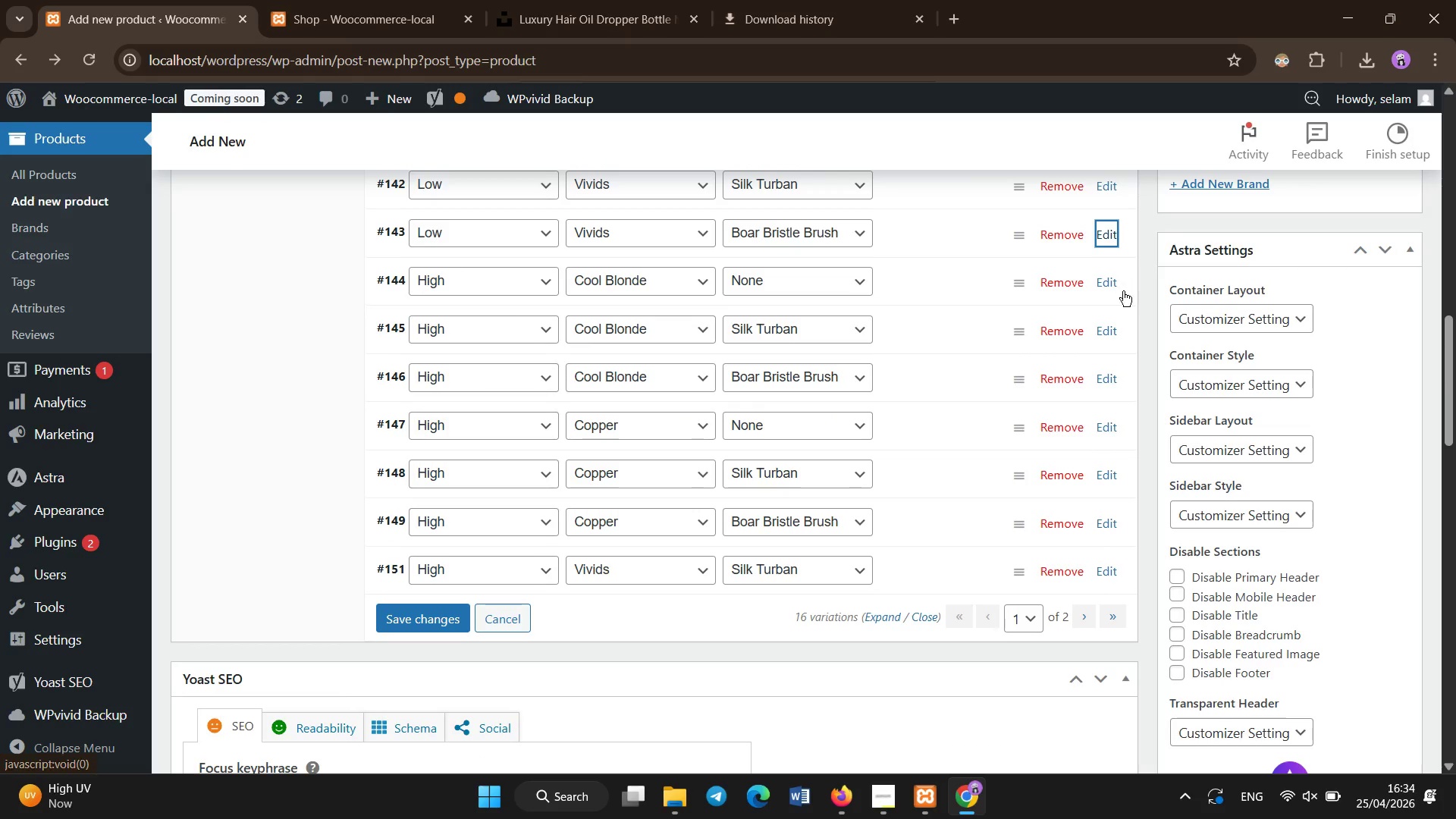 
left_click([1114, 287])
 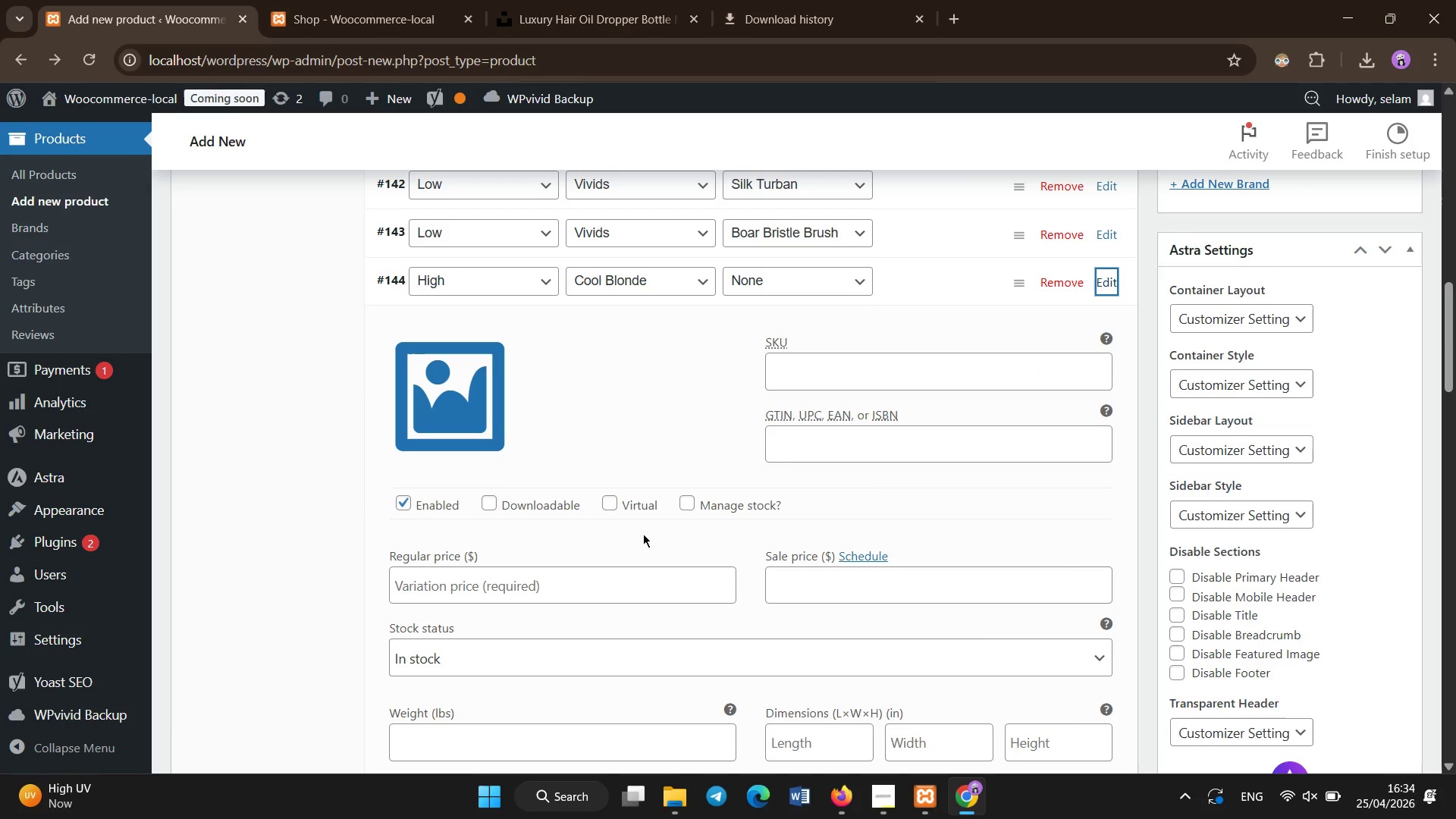 
left_click([622, 576])
 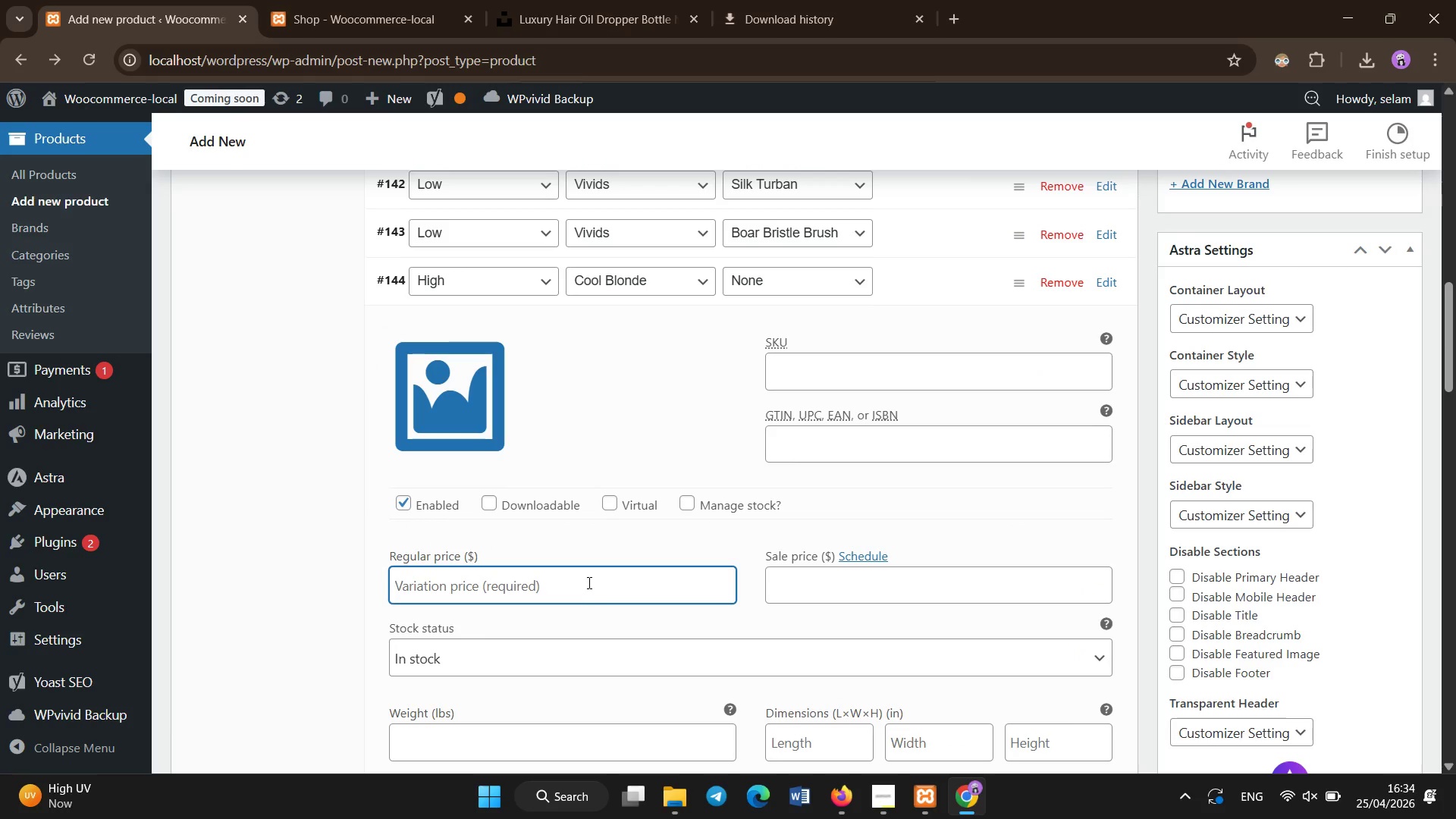 
type(200)
 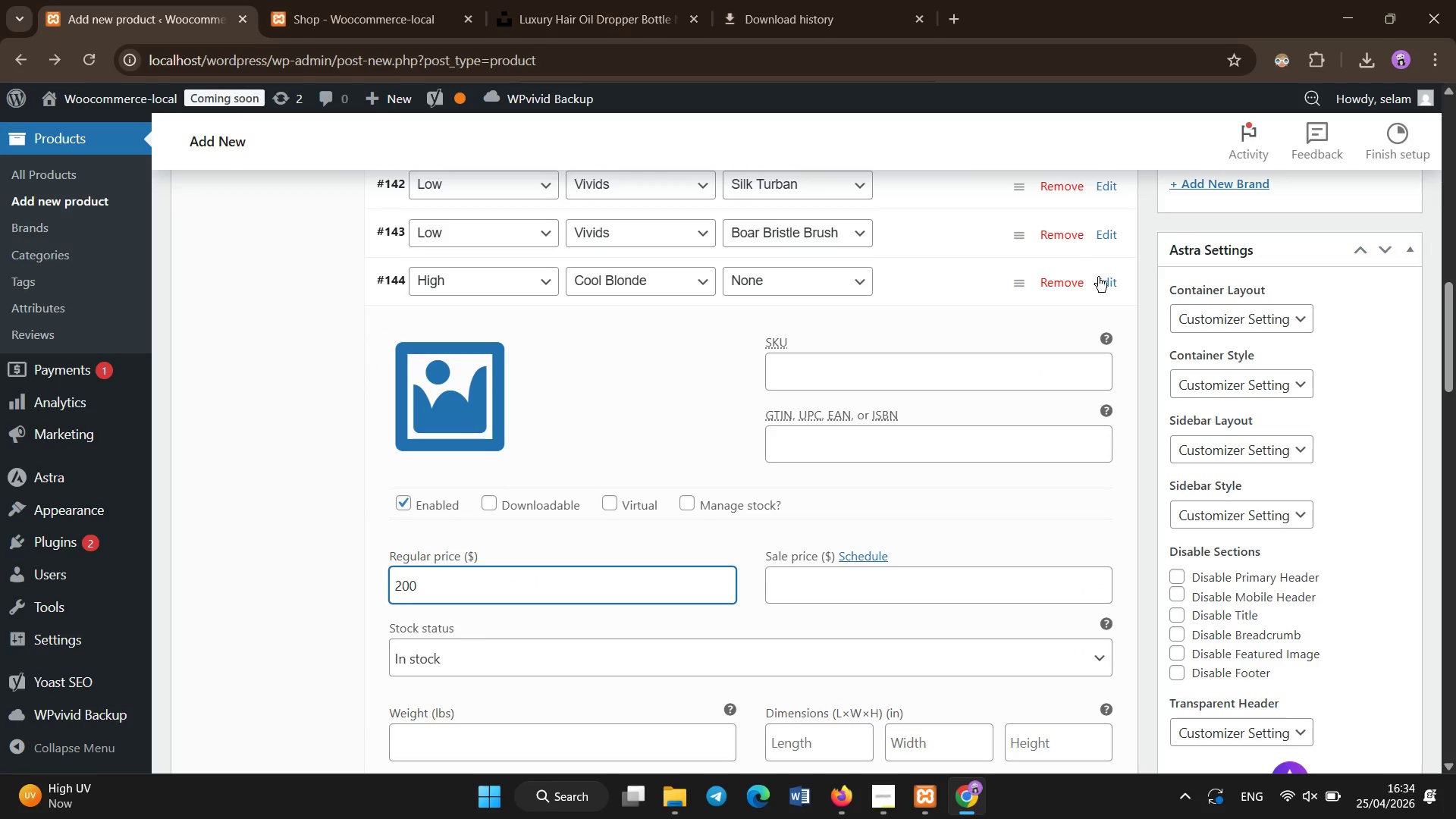 
left_click([1108, 284])
 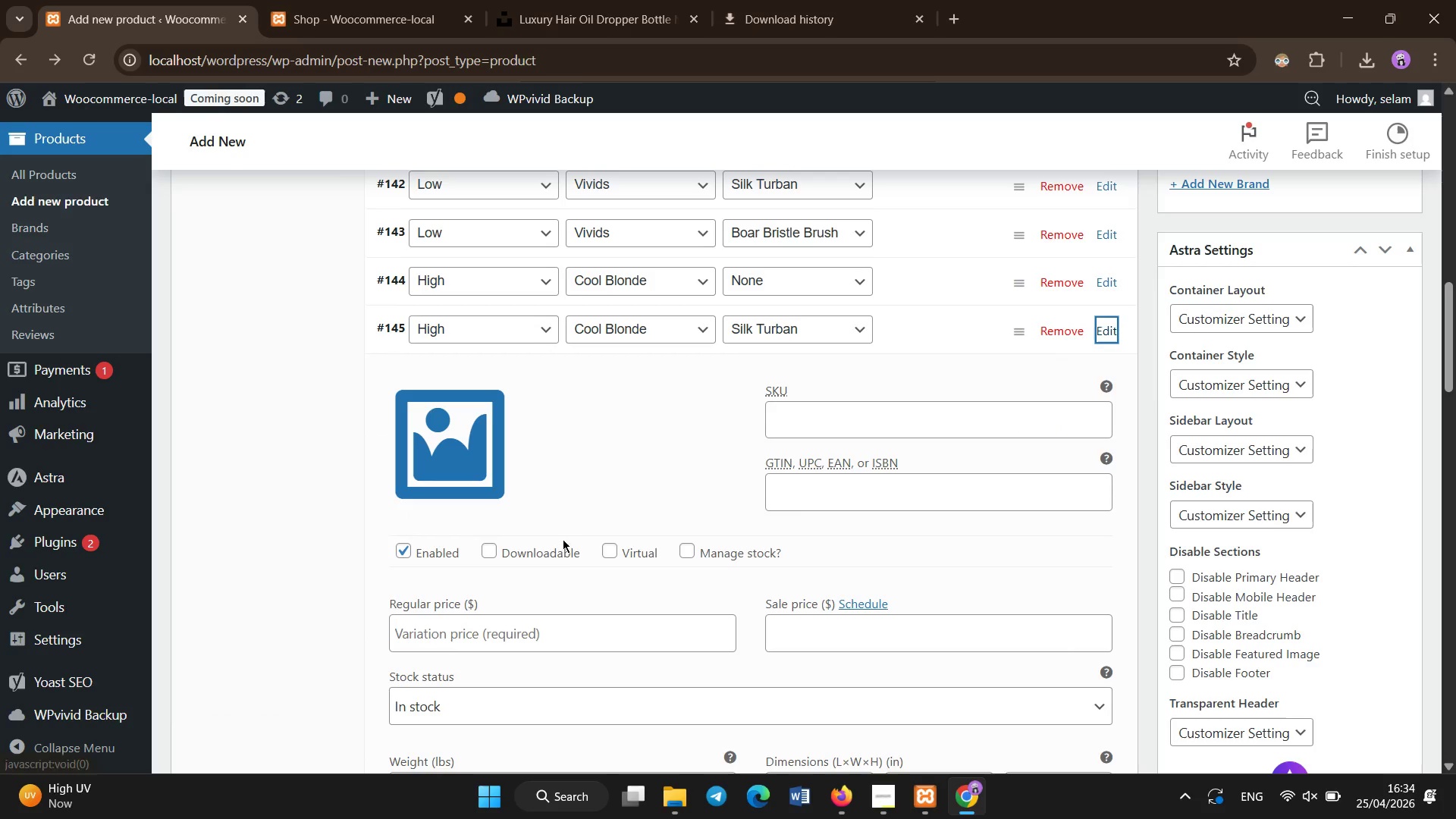 
left_click([548, 640])
 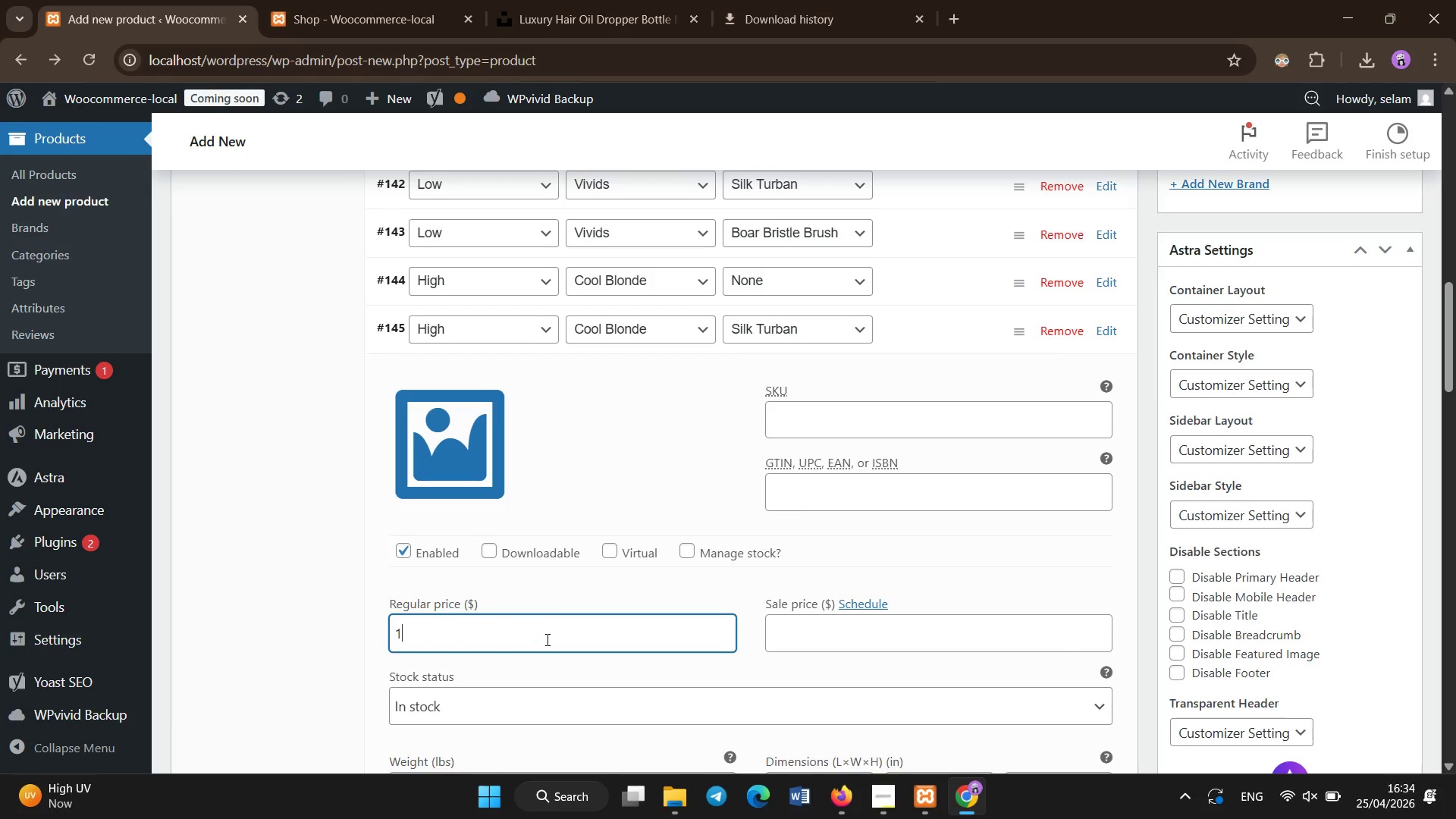 
type(140)
 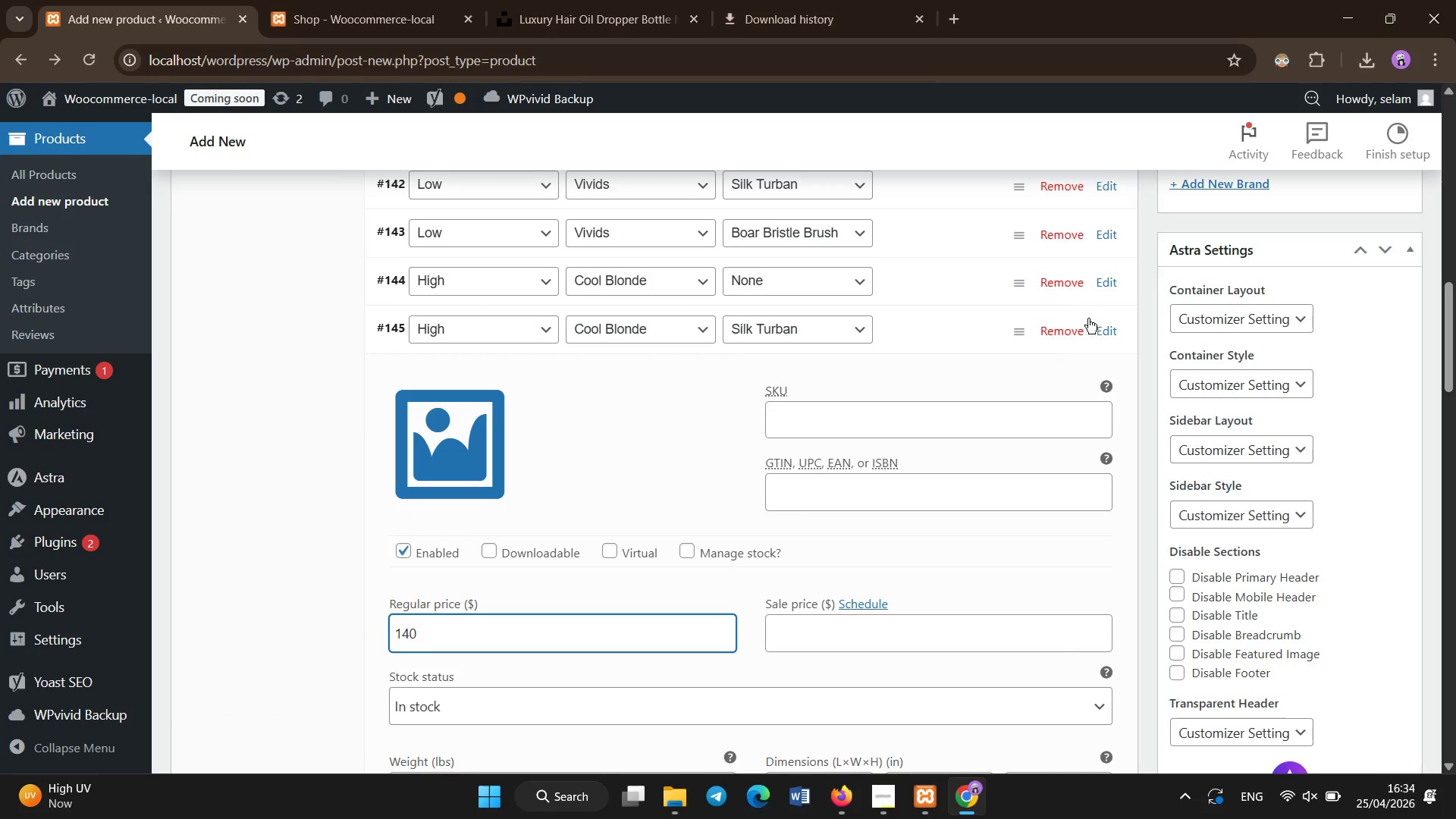 
left_click([1100, 328])
 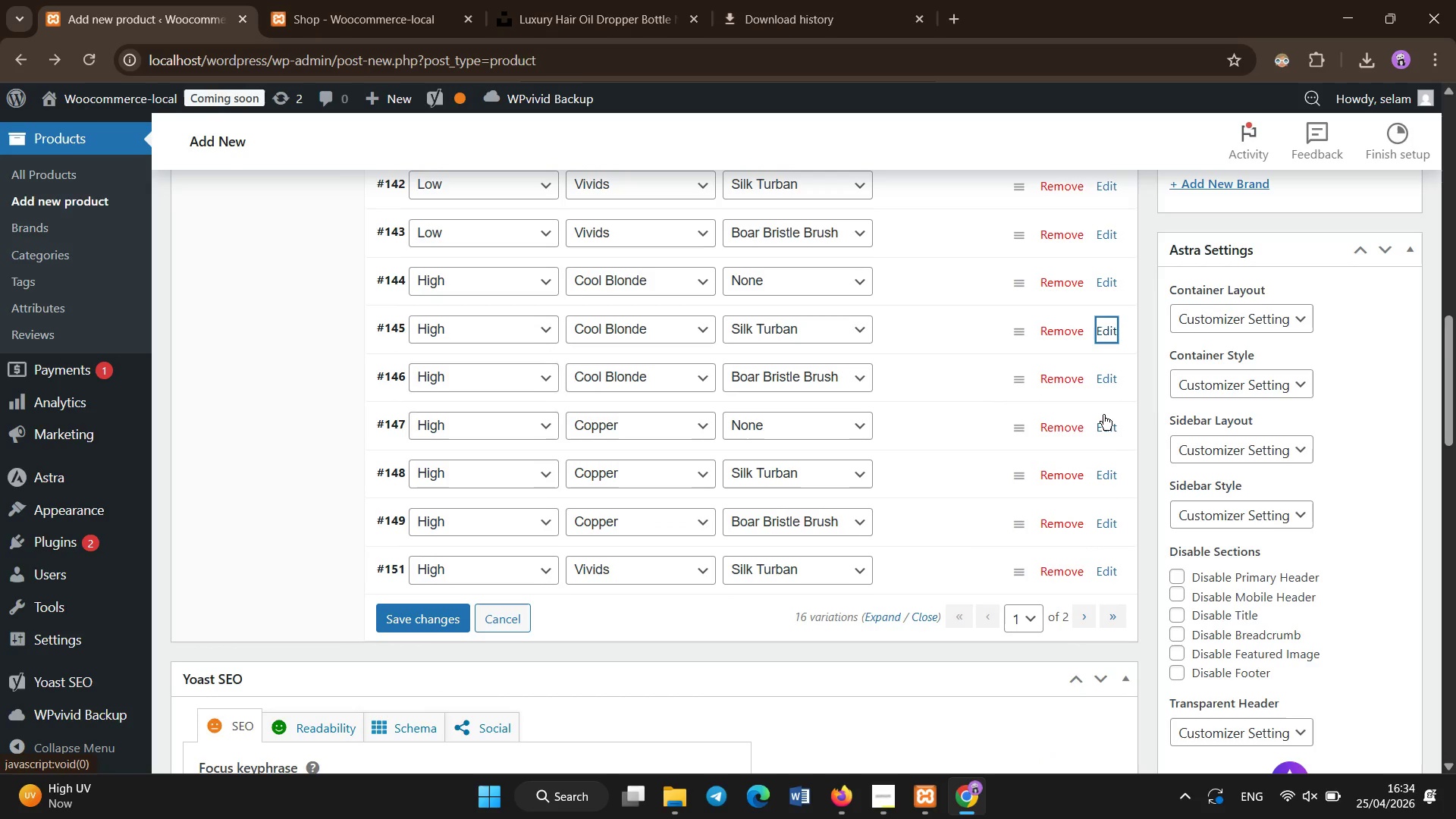 
left_click([1104, 375])
 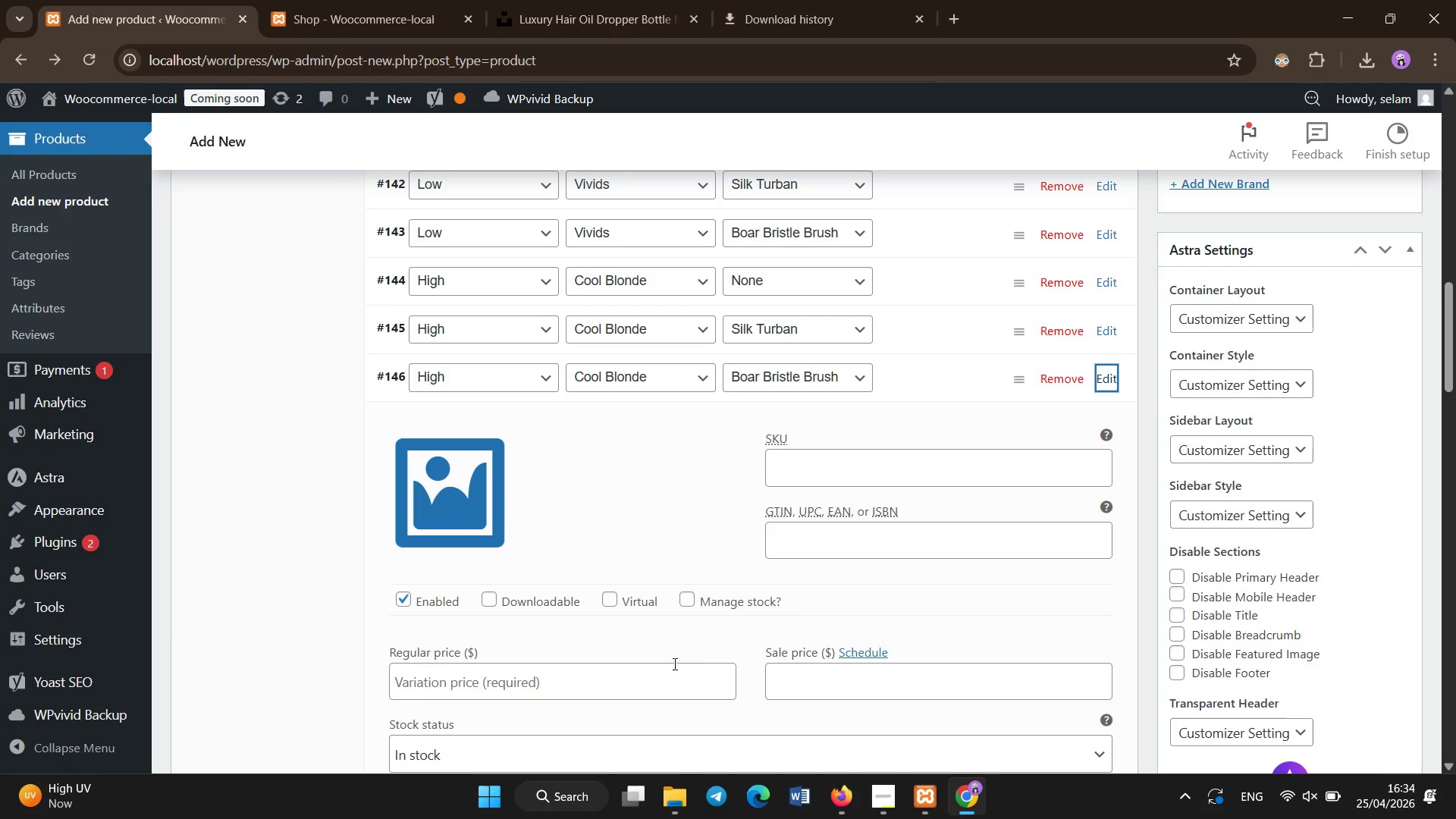 
left_click([665, 676])
 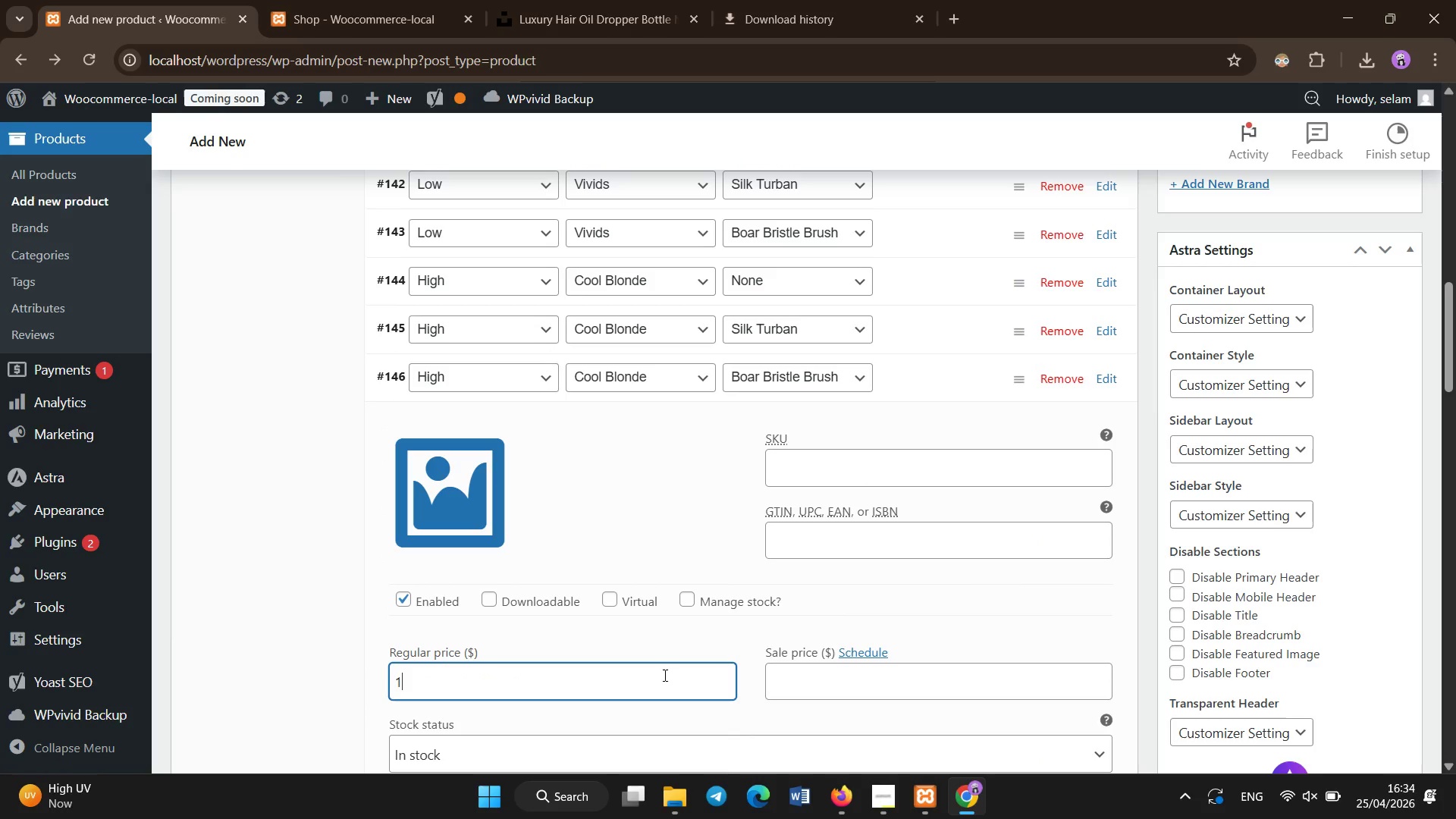 
type(130)
 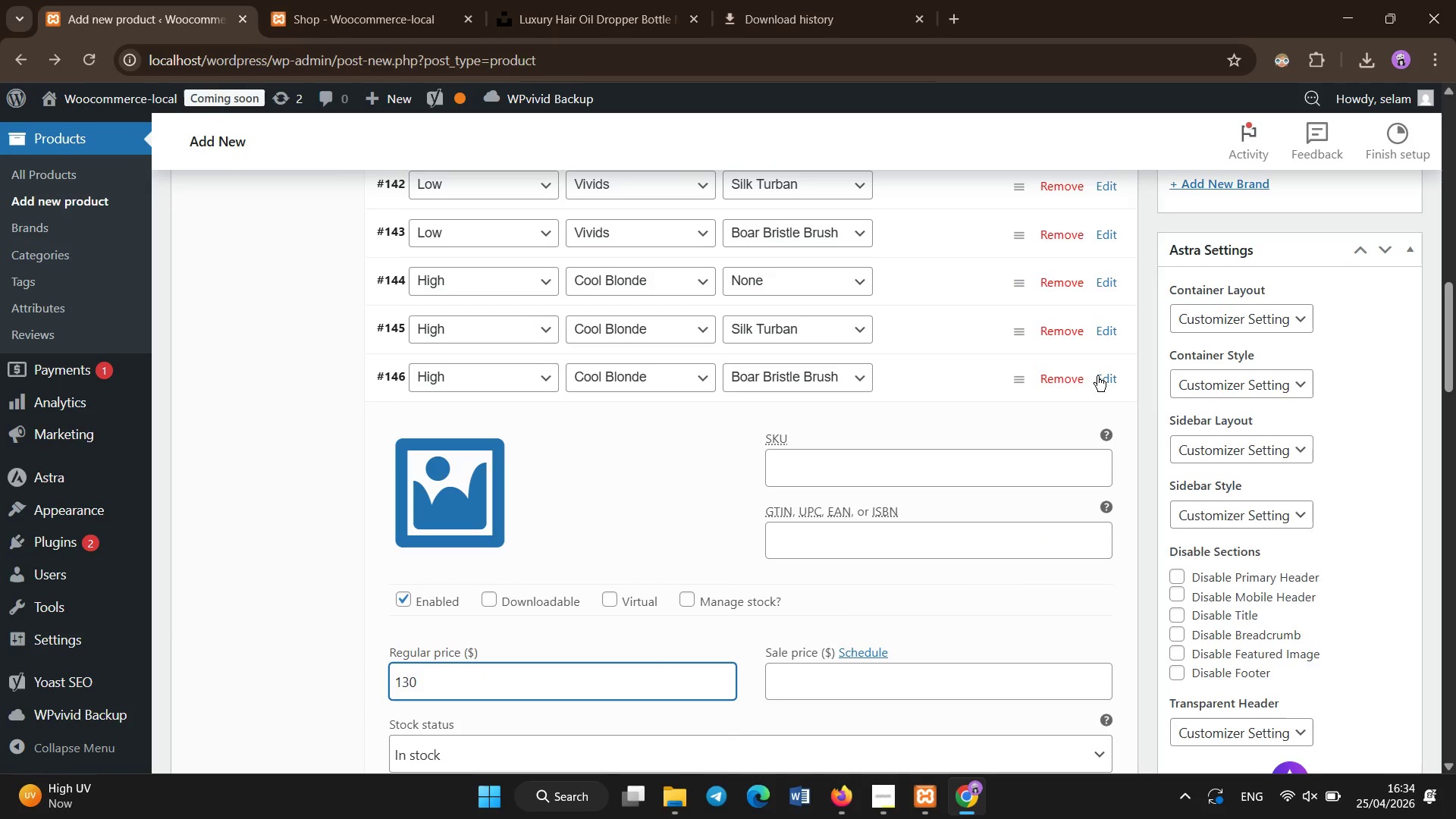 
left_click([1104, 381])
 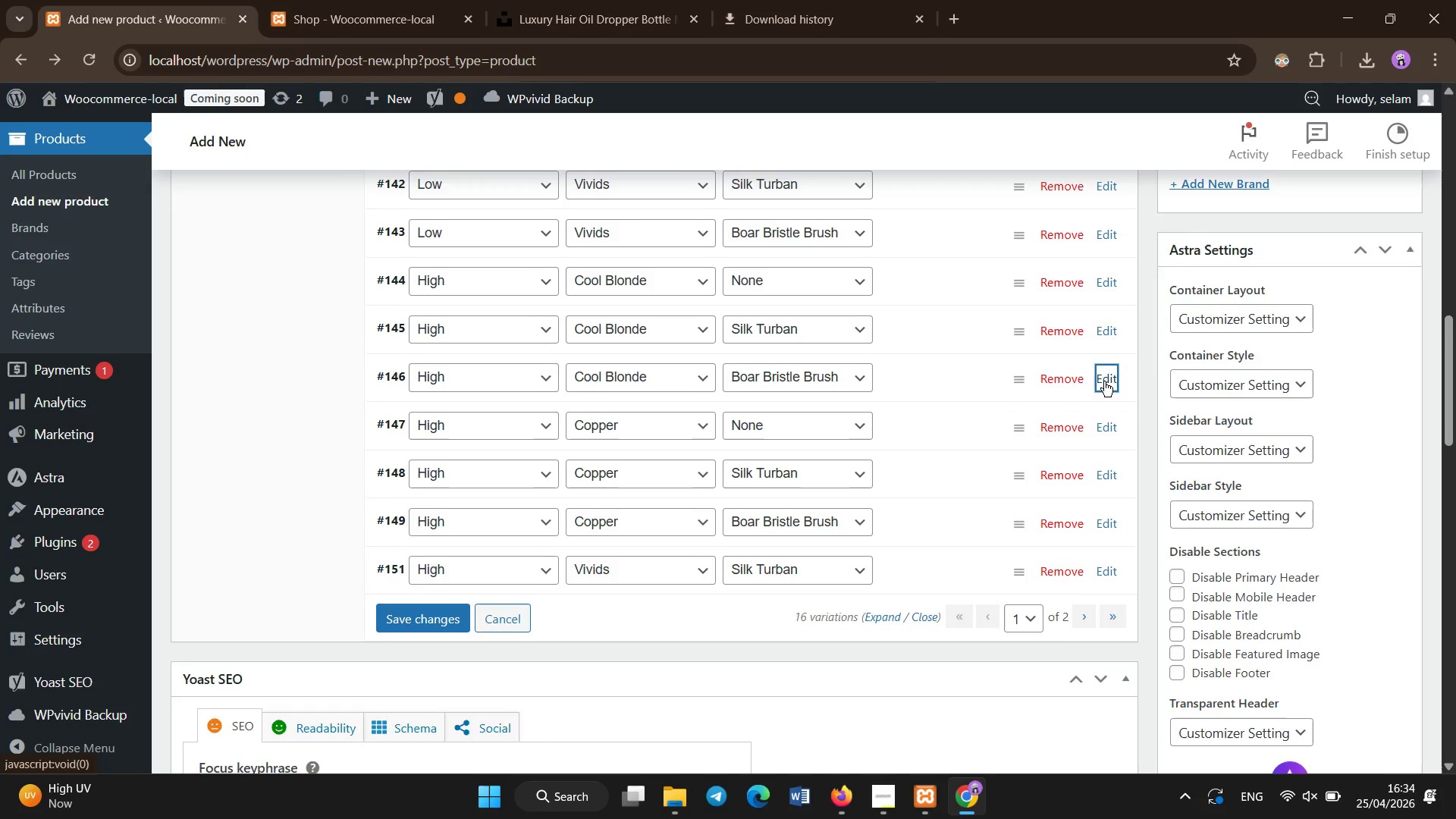 
scroll: coordinate [1104, 381], scroll_direction: down, amount: 1.0
 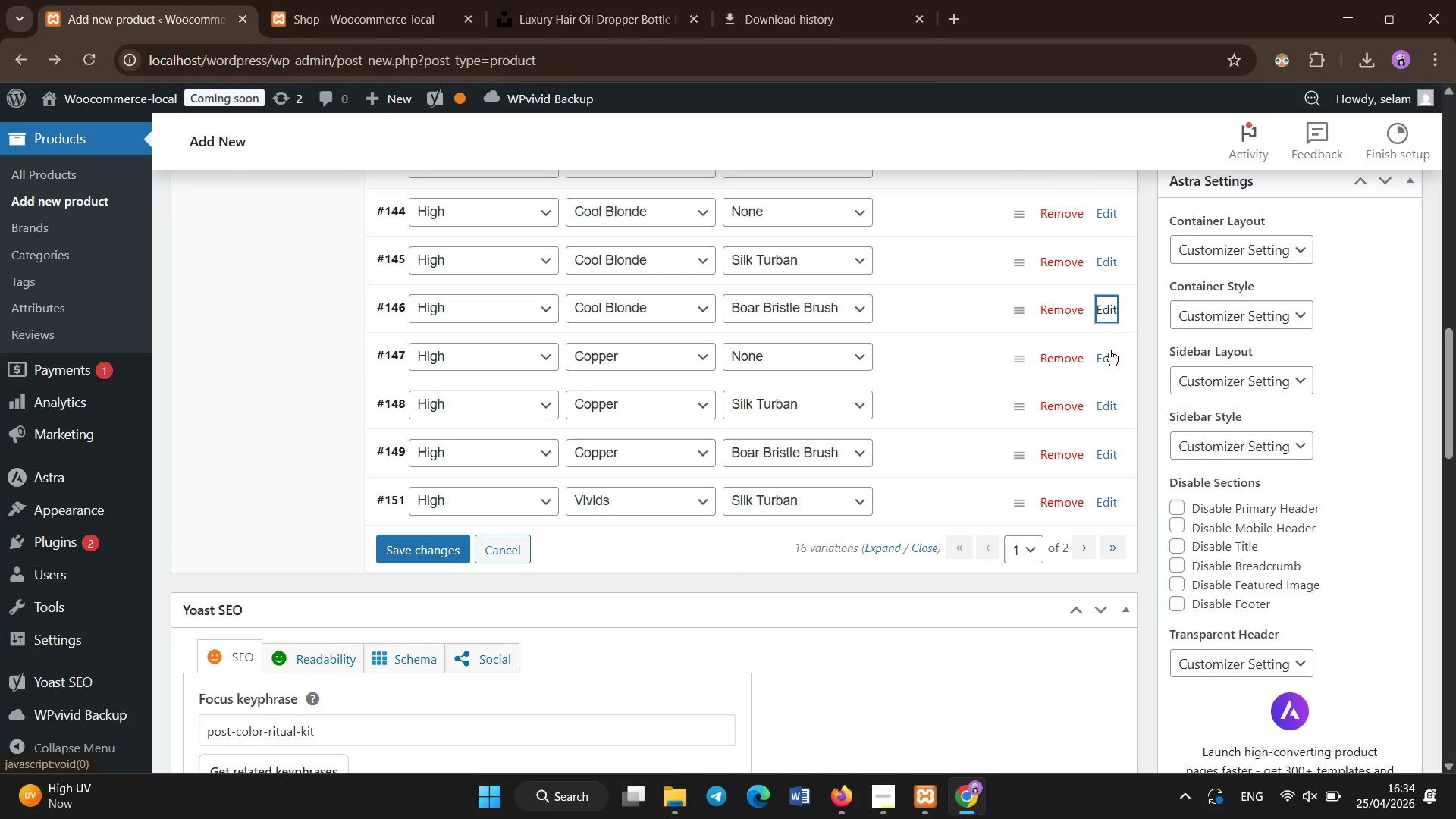 
left_click([1109, 356])
 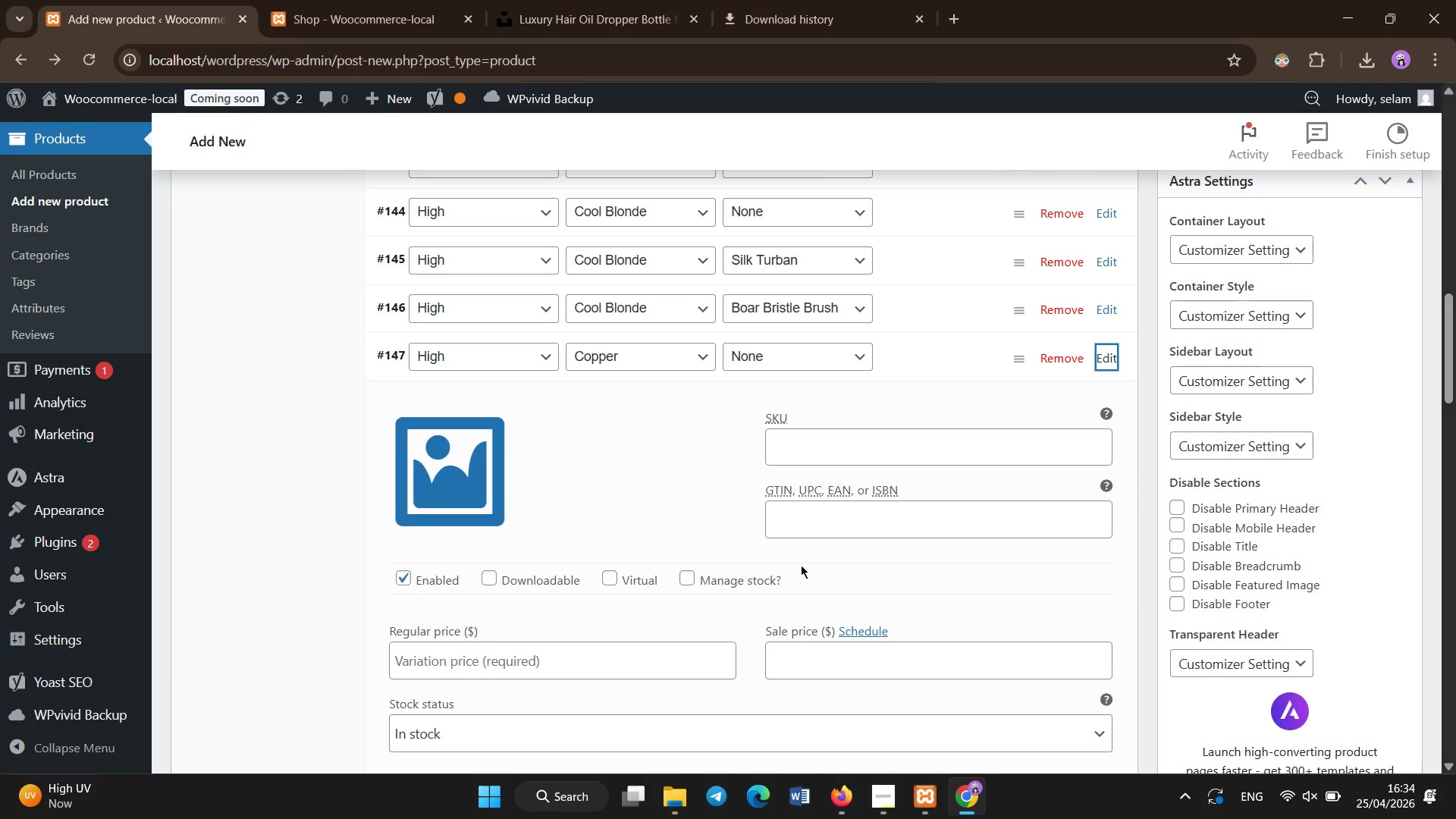 
scroll: coordinate [785, 563], scroll_direction: none, amount: 0.0
 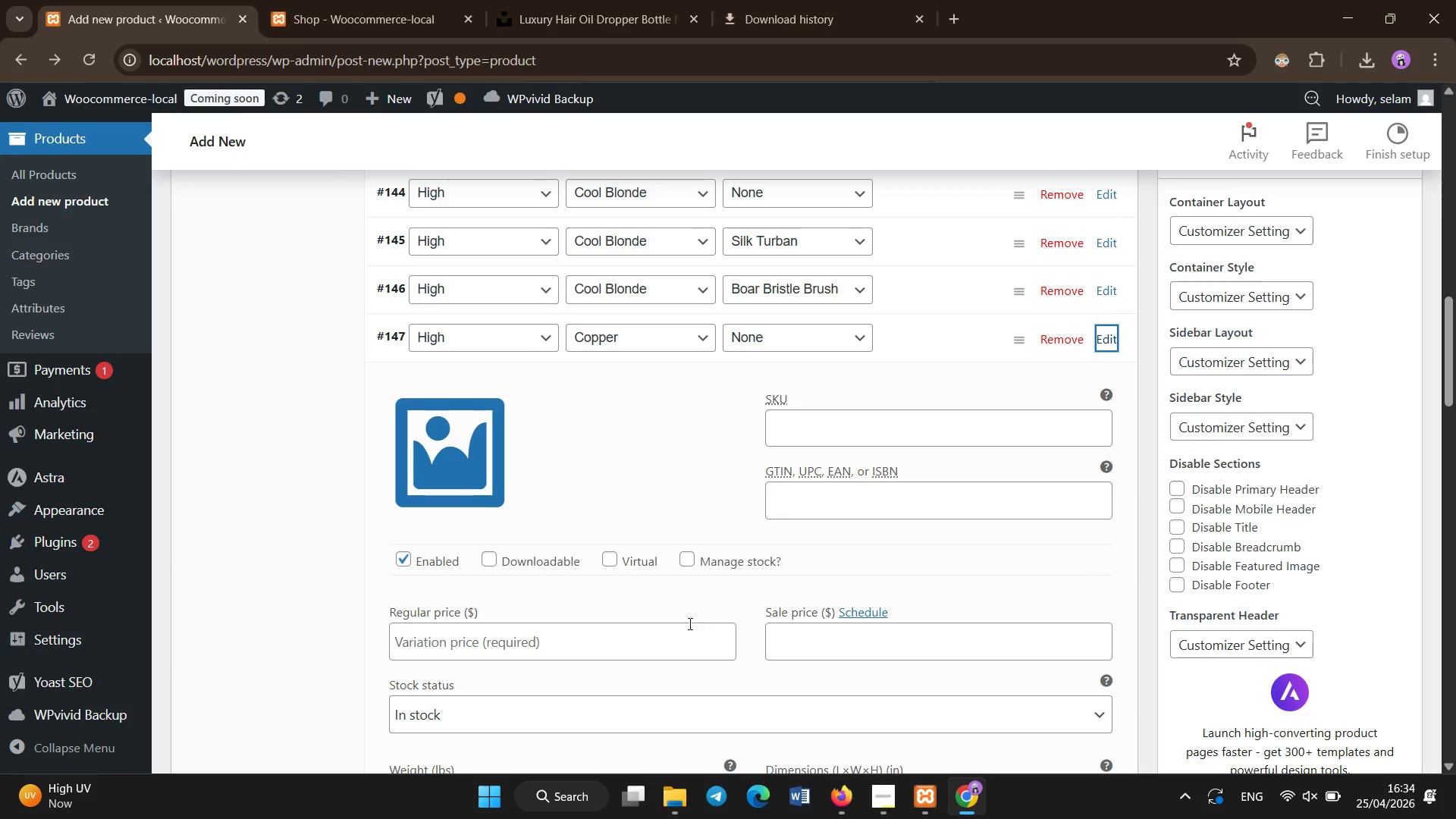 
left_click([687, 631])
 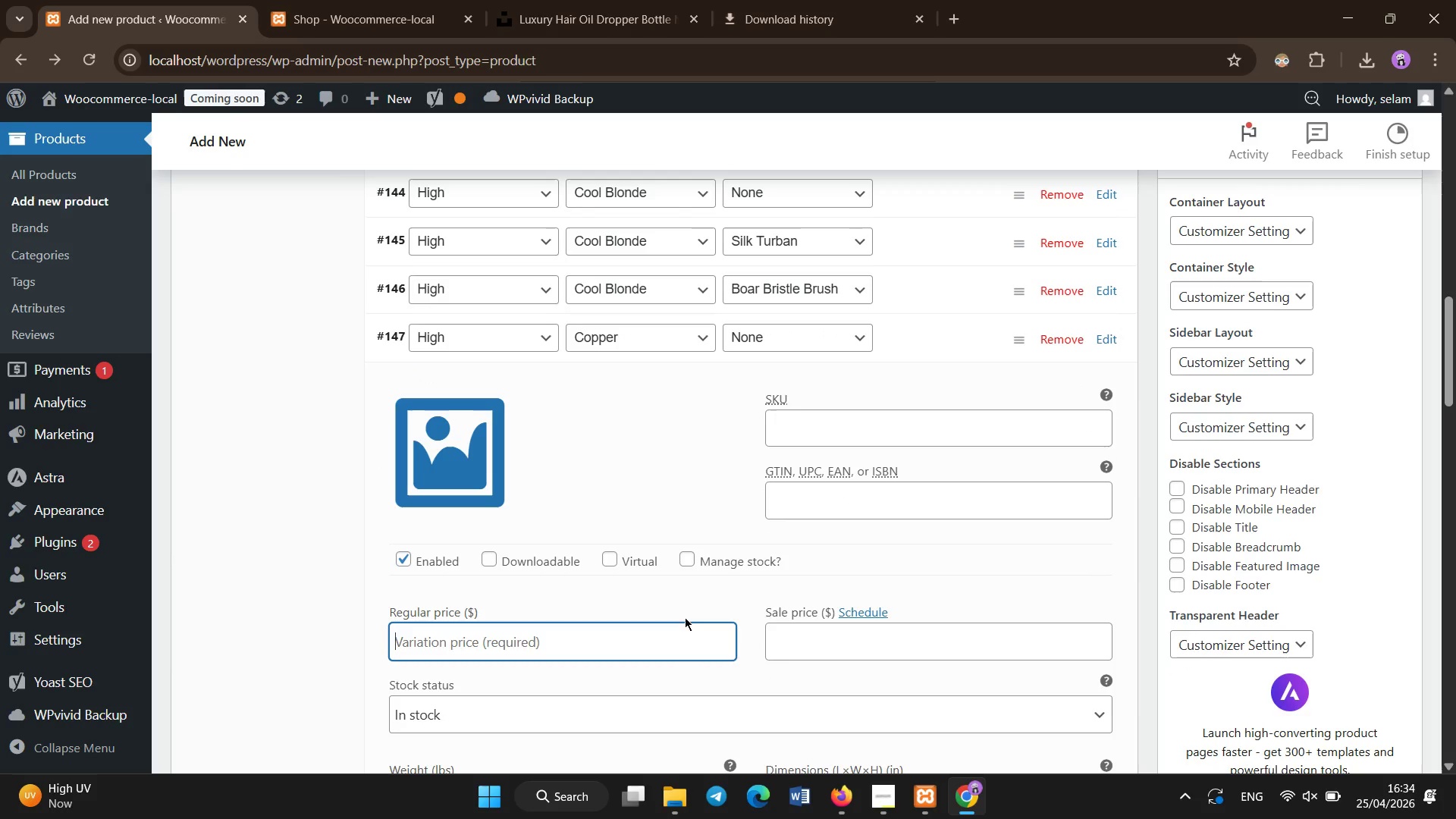 
type(200)
 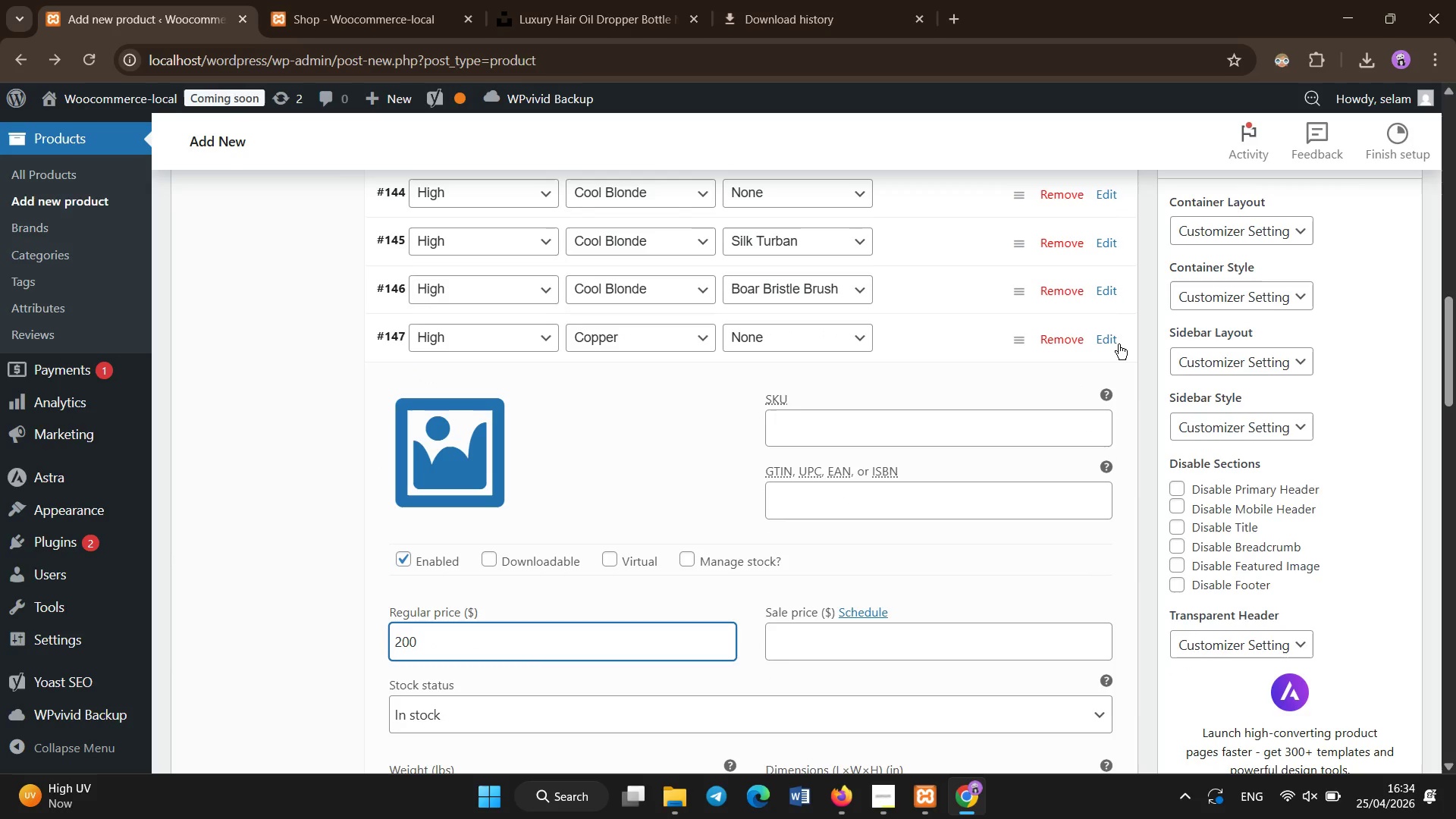 
left_click([1119, 344])
 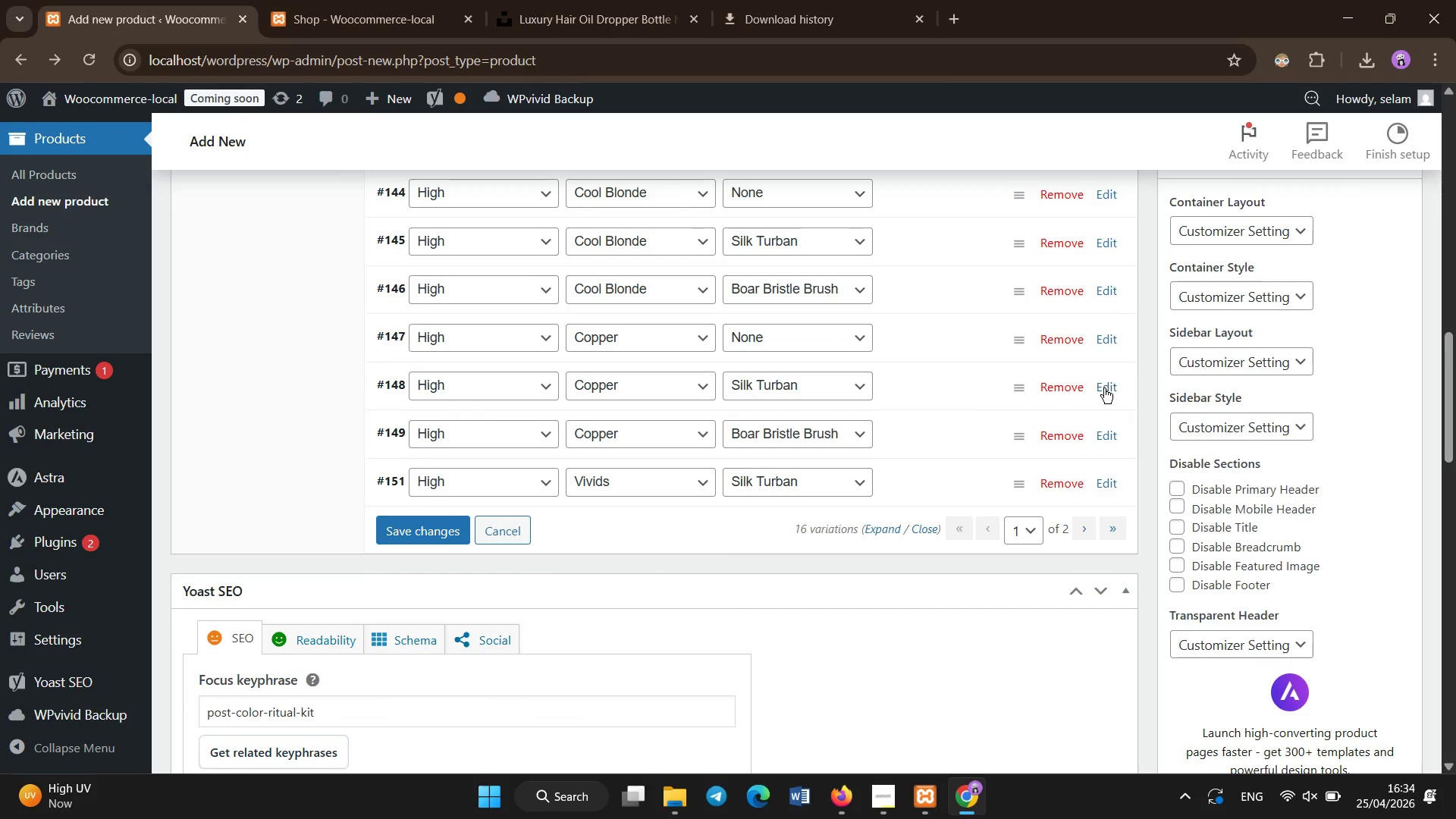 
left_click([1104, 396])
 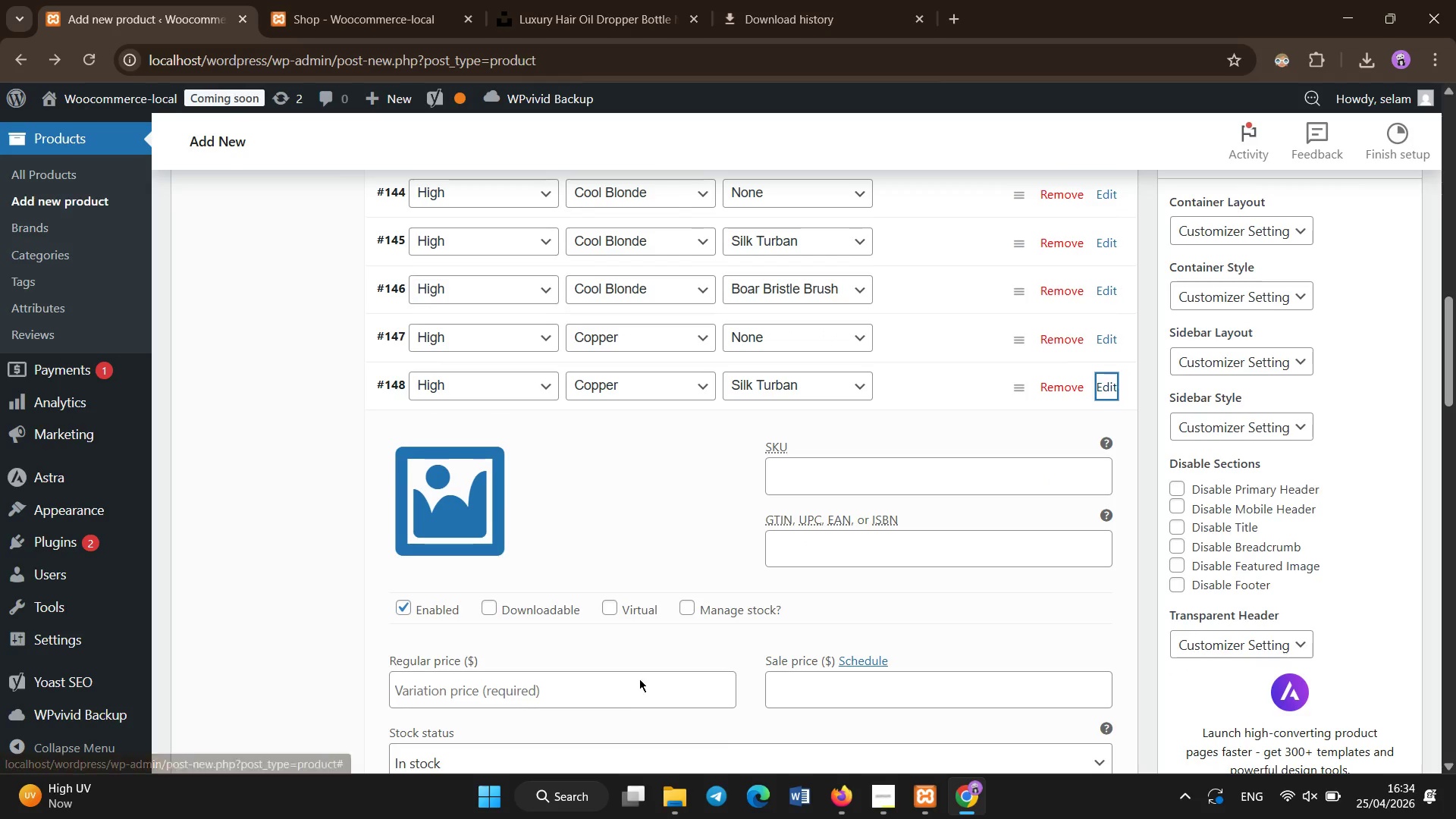 
left_click([628, 698])
 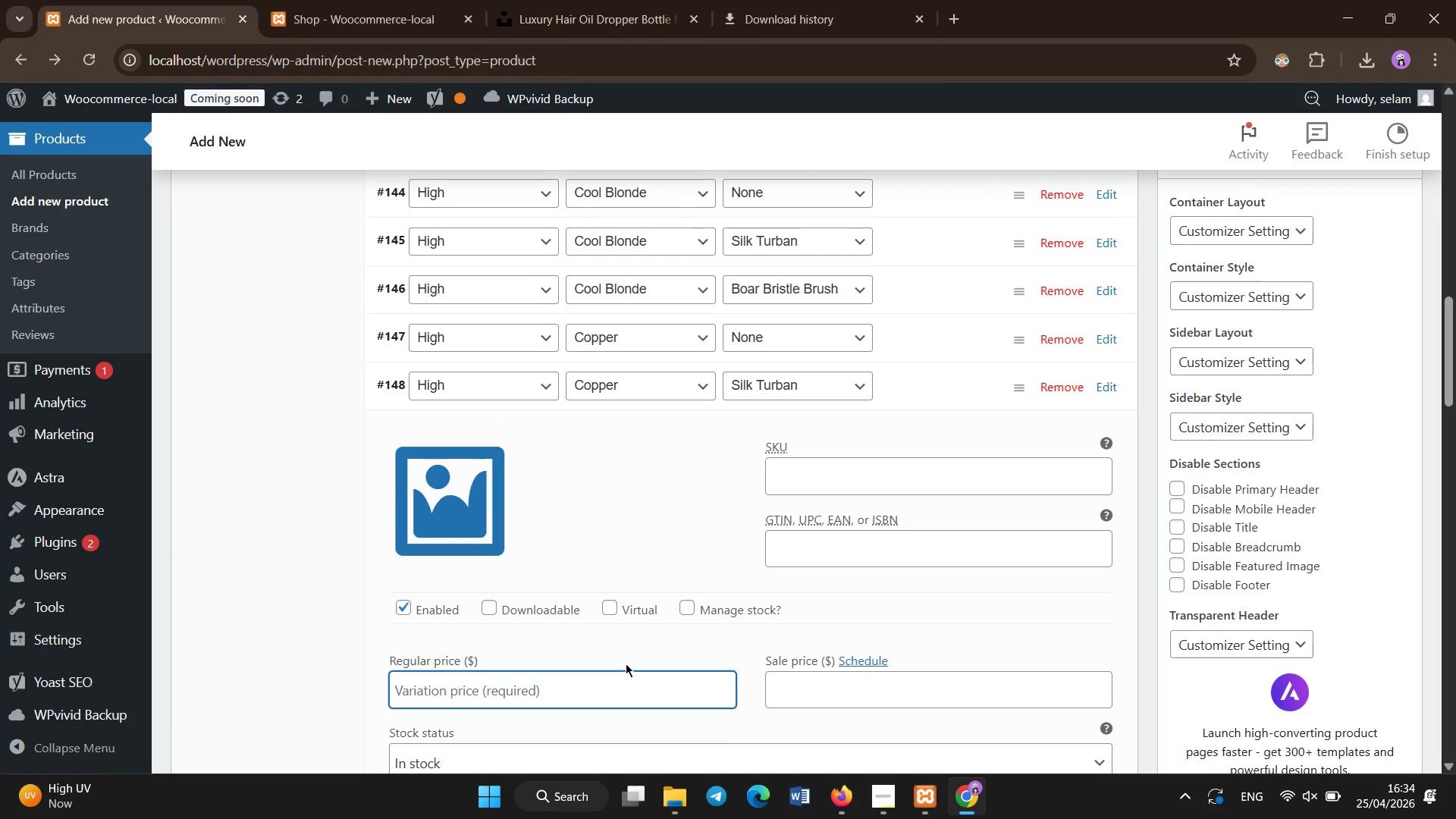 
type(150)
 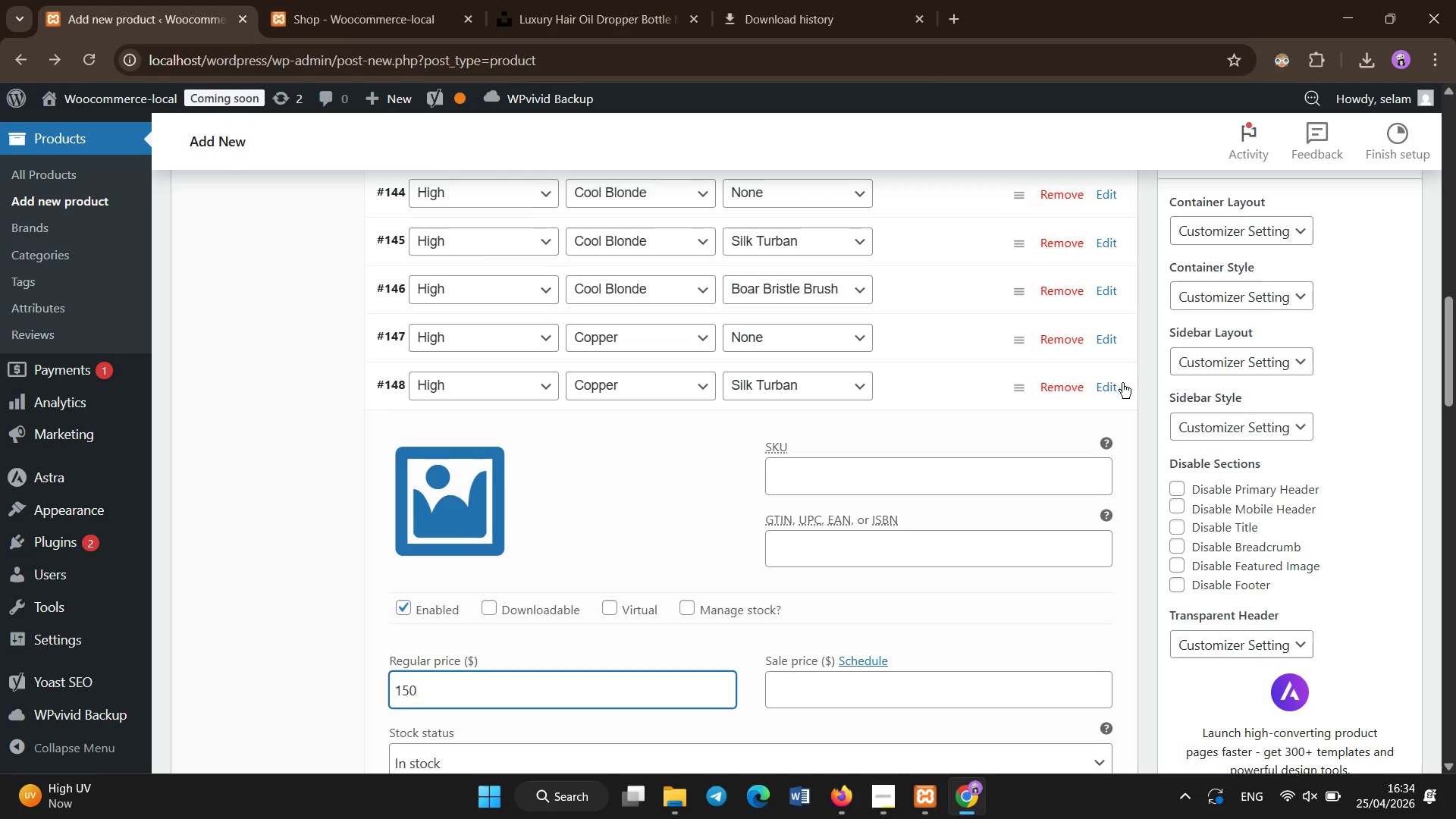 
left_click([1126, 384])
 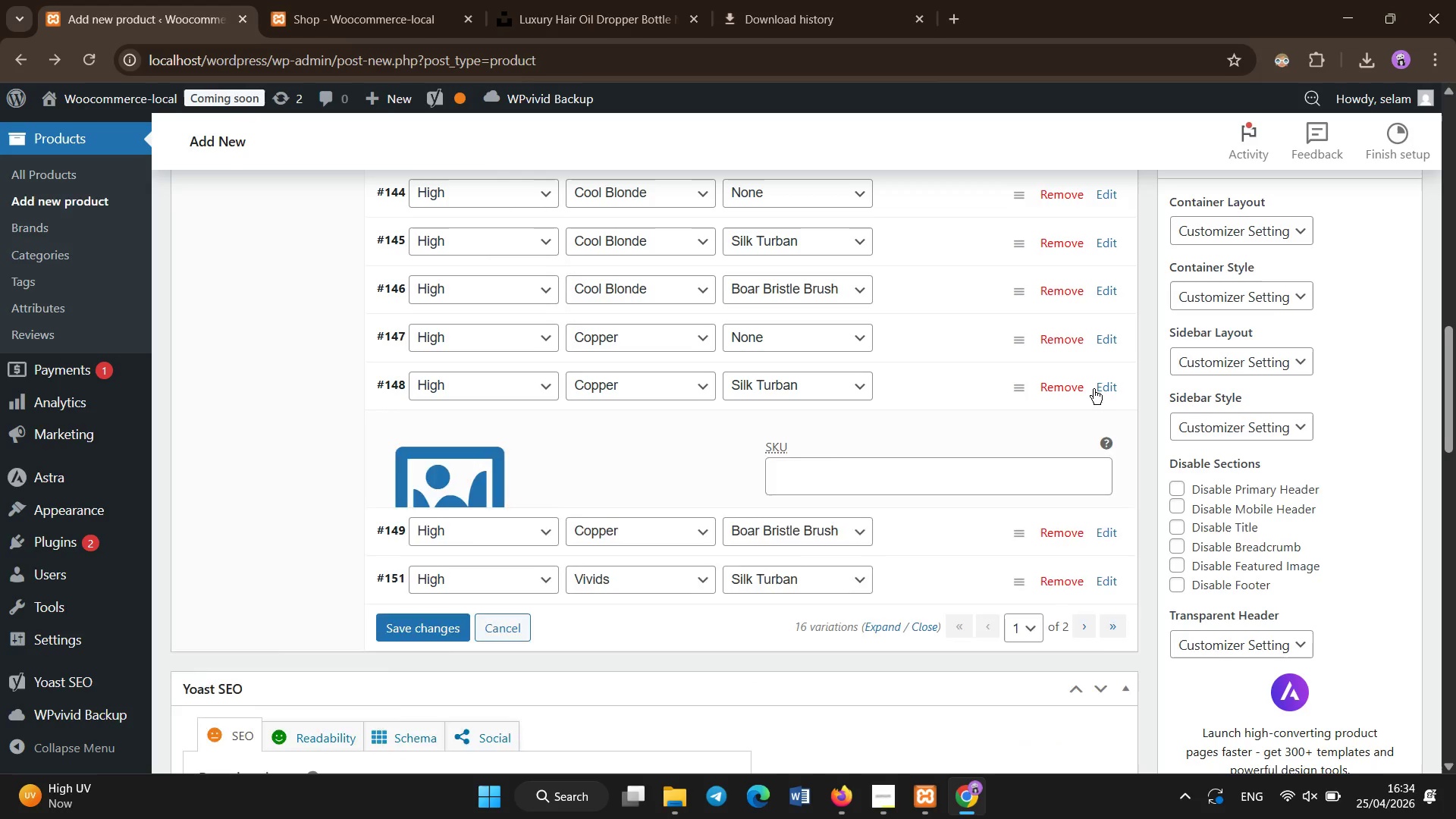 
left_click([1086, 389])
 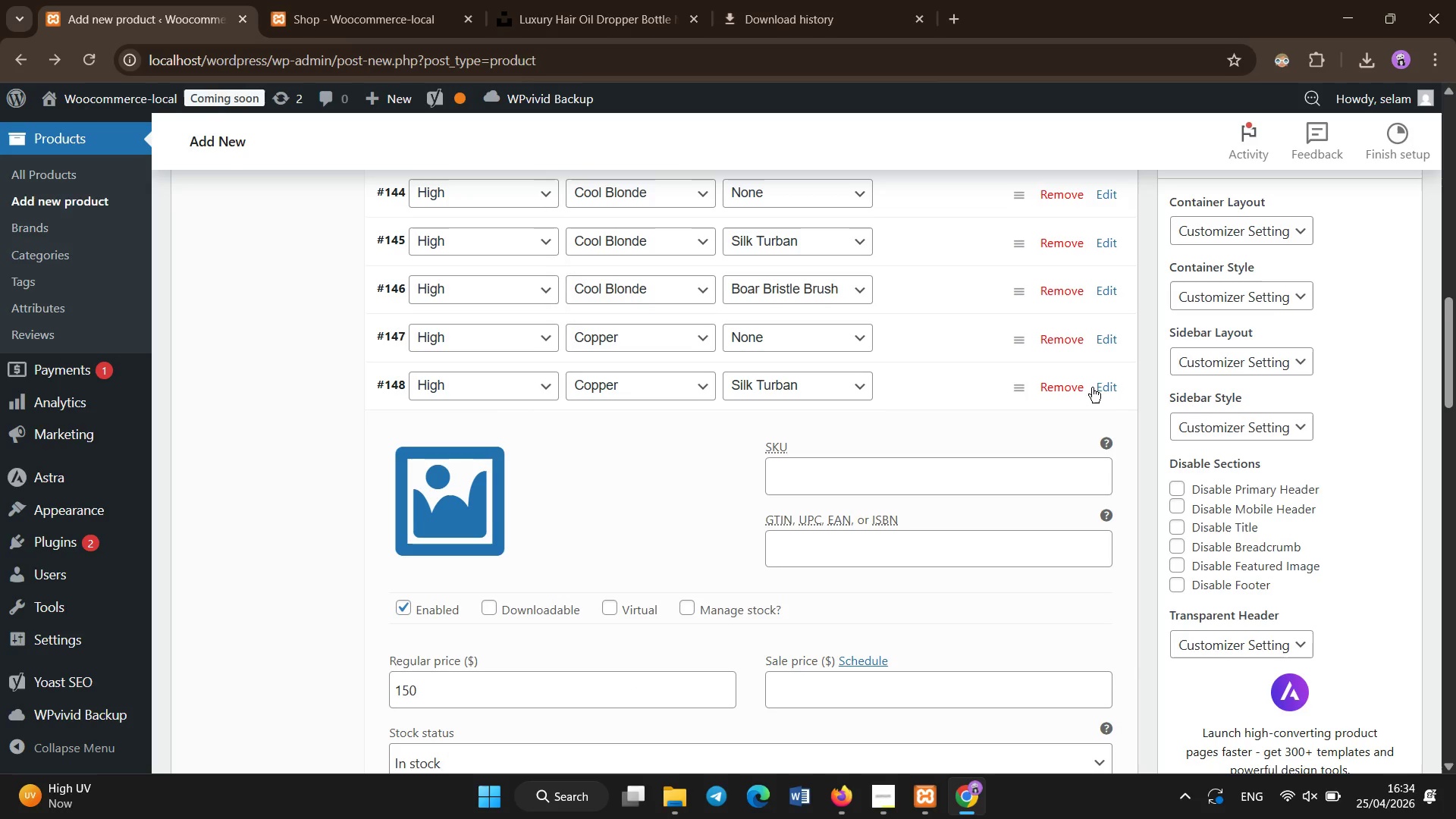 
left_click([1104, 394])
 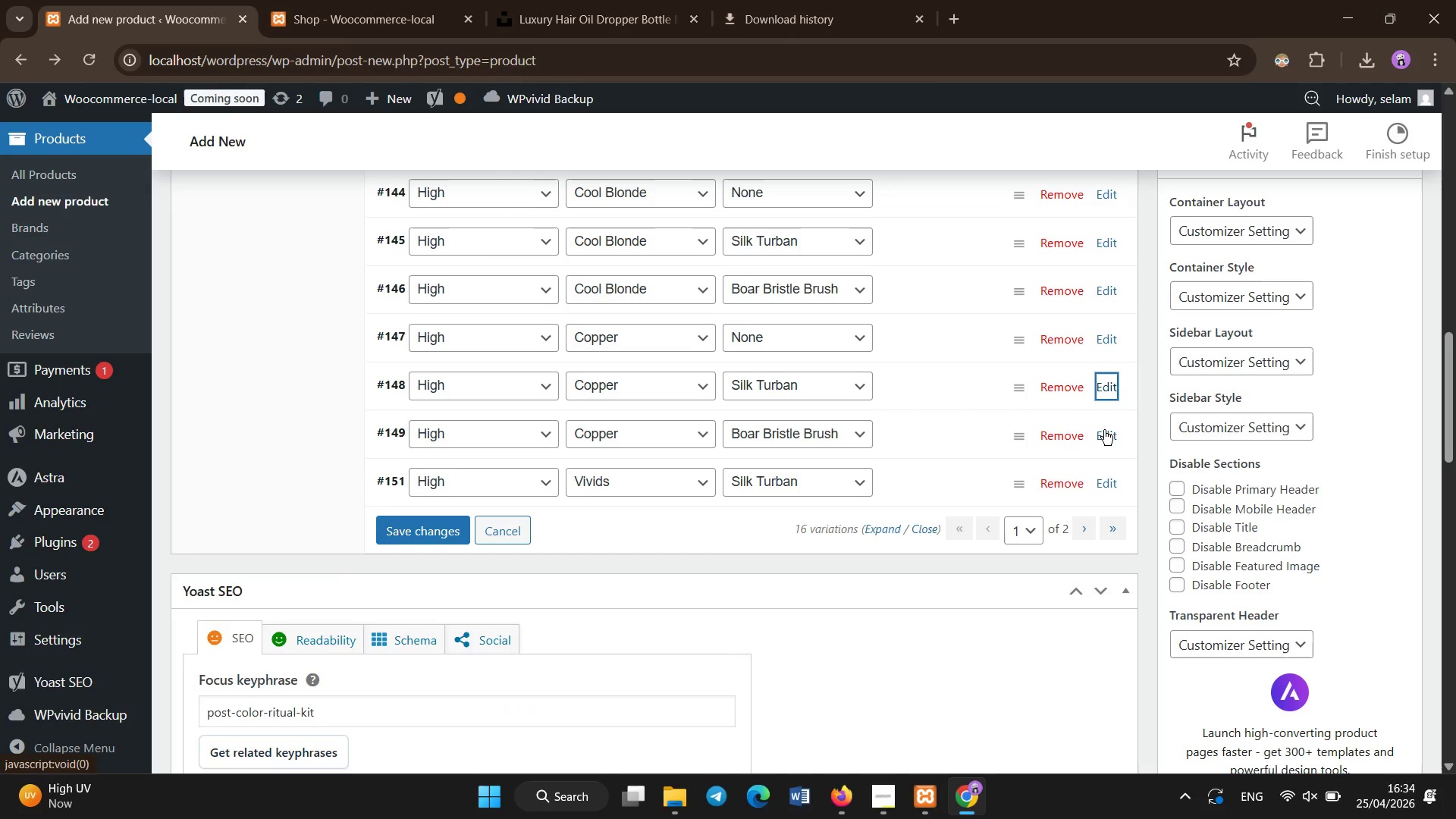 
left_click([1104, 437])
 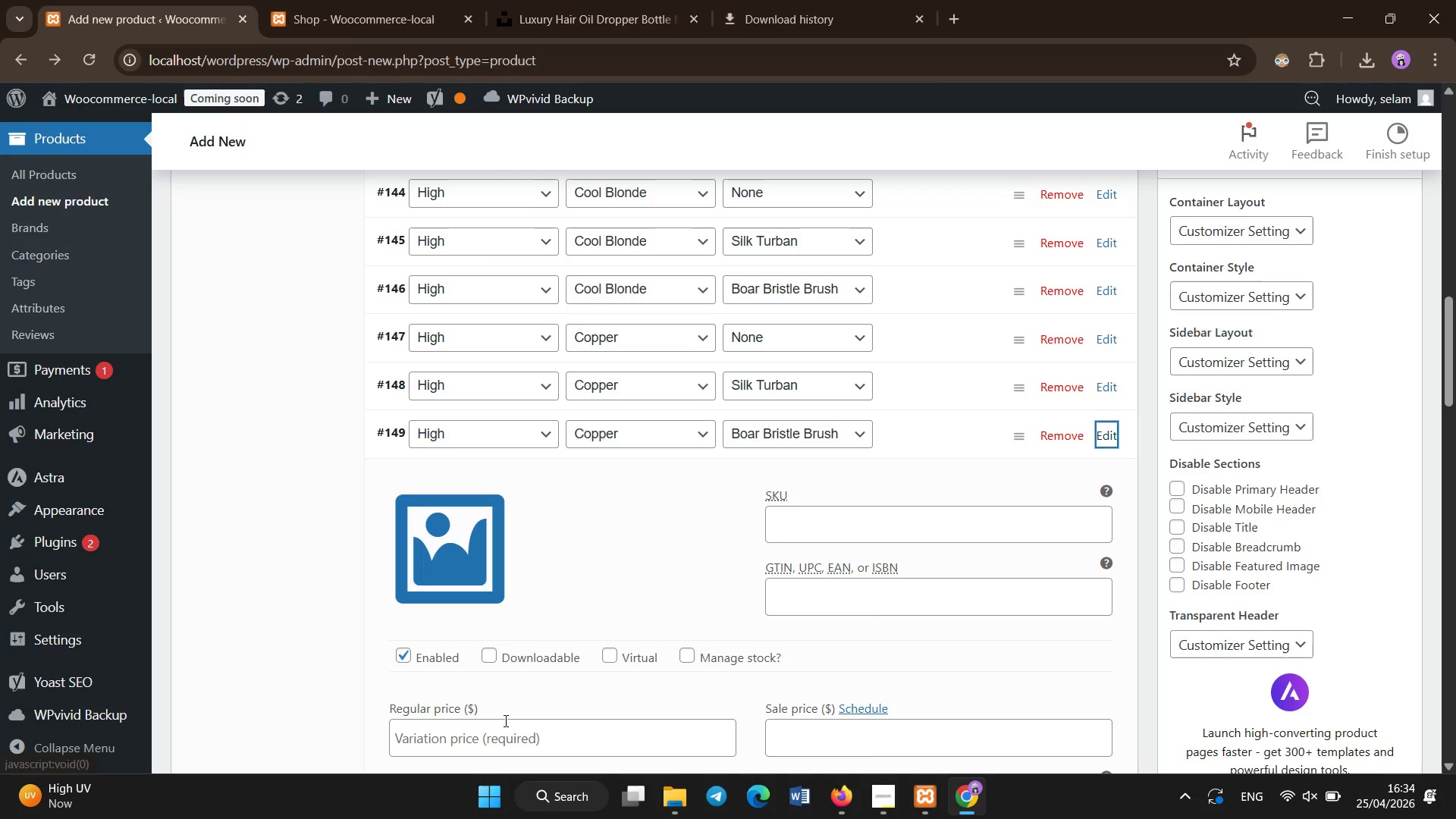 
left_click_drag(start_coordinate=[511, 747], to_coordinate=[515, 748])
 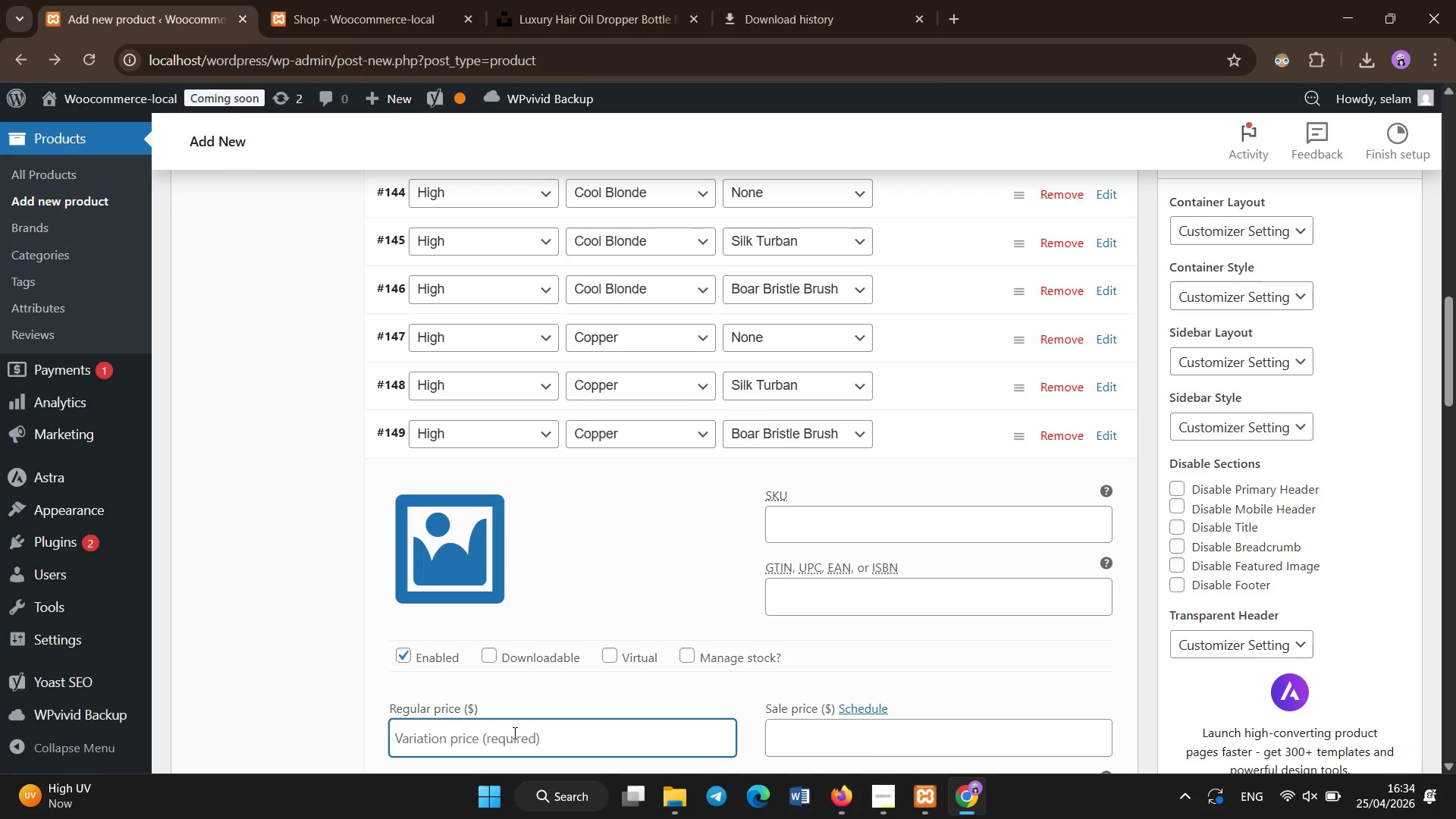 
type(157)
 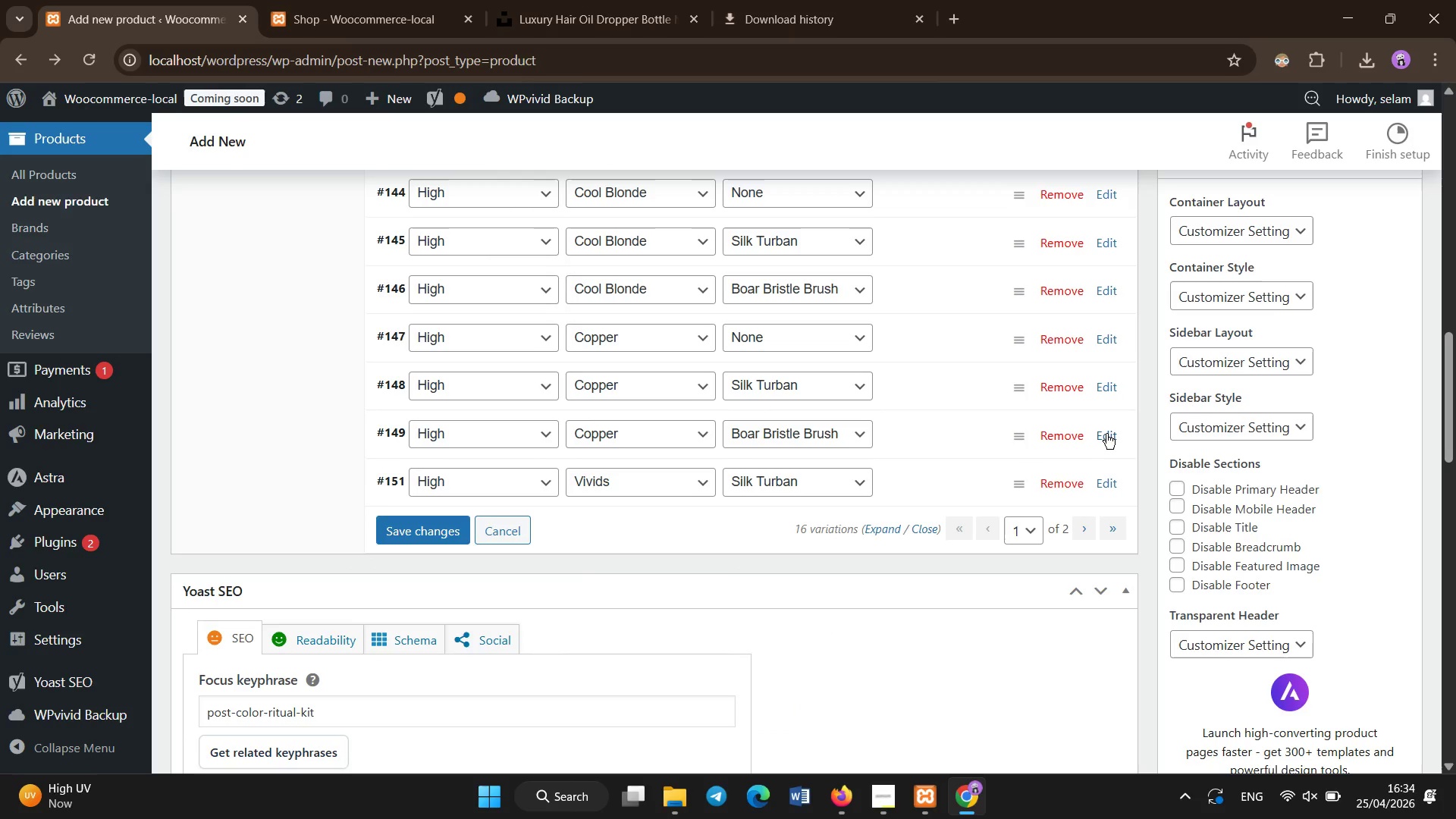 
left_click([1109, 479])
 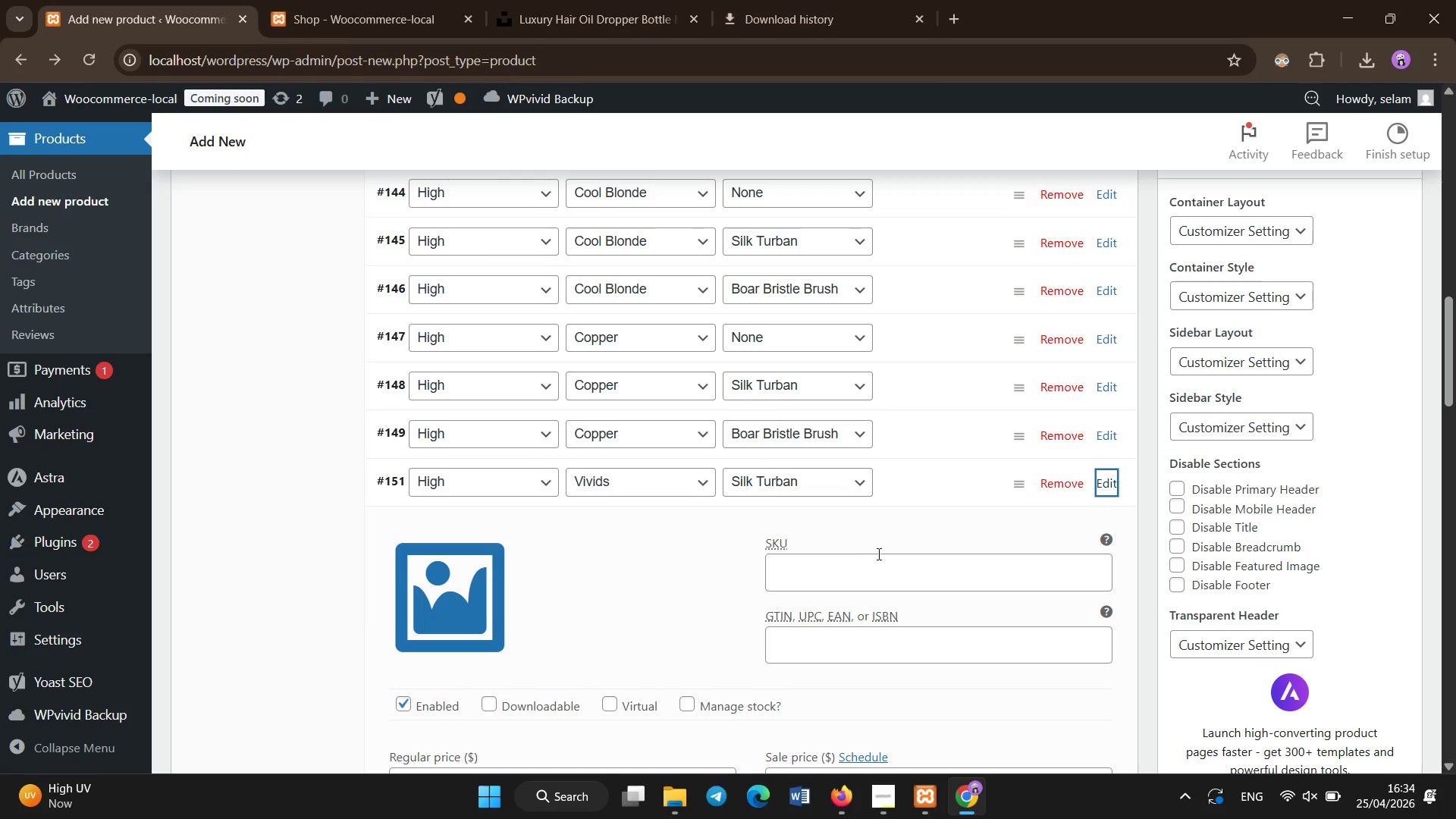 
scroll: coordinate [880, 548], scroll_direction: down, amount: 2.0
 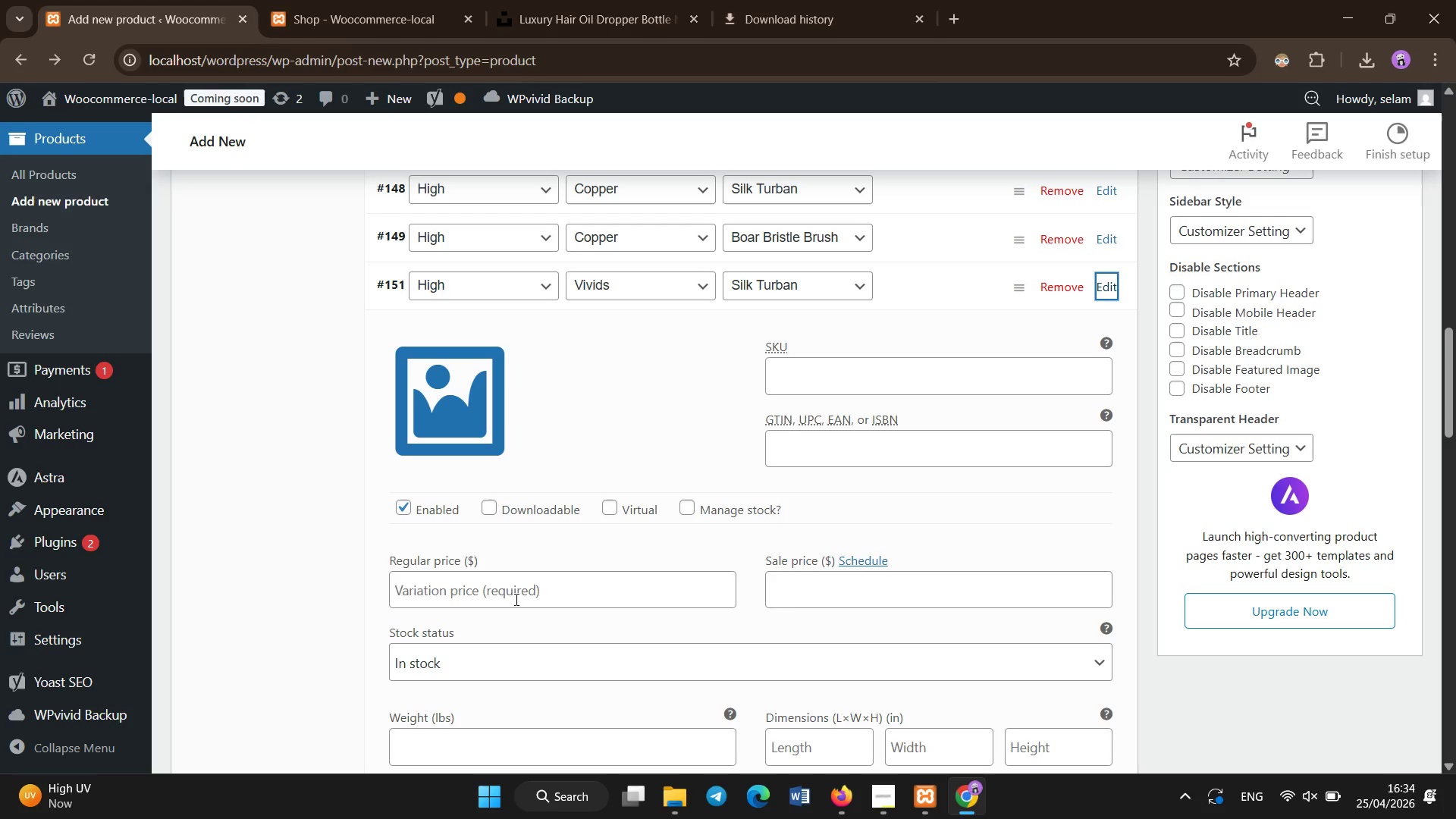 
left_click([516, 589])
 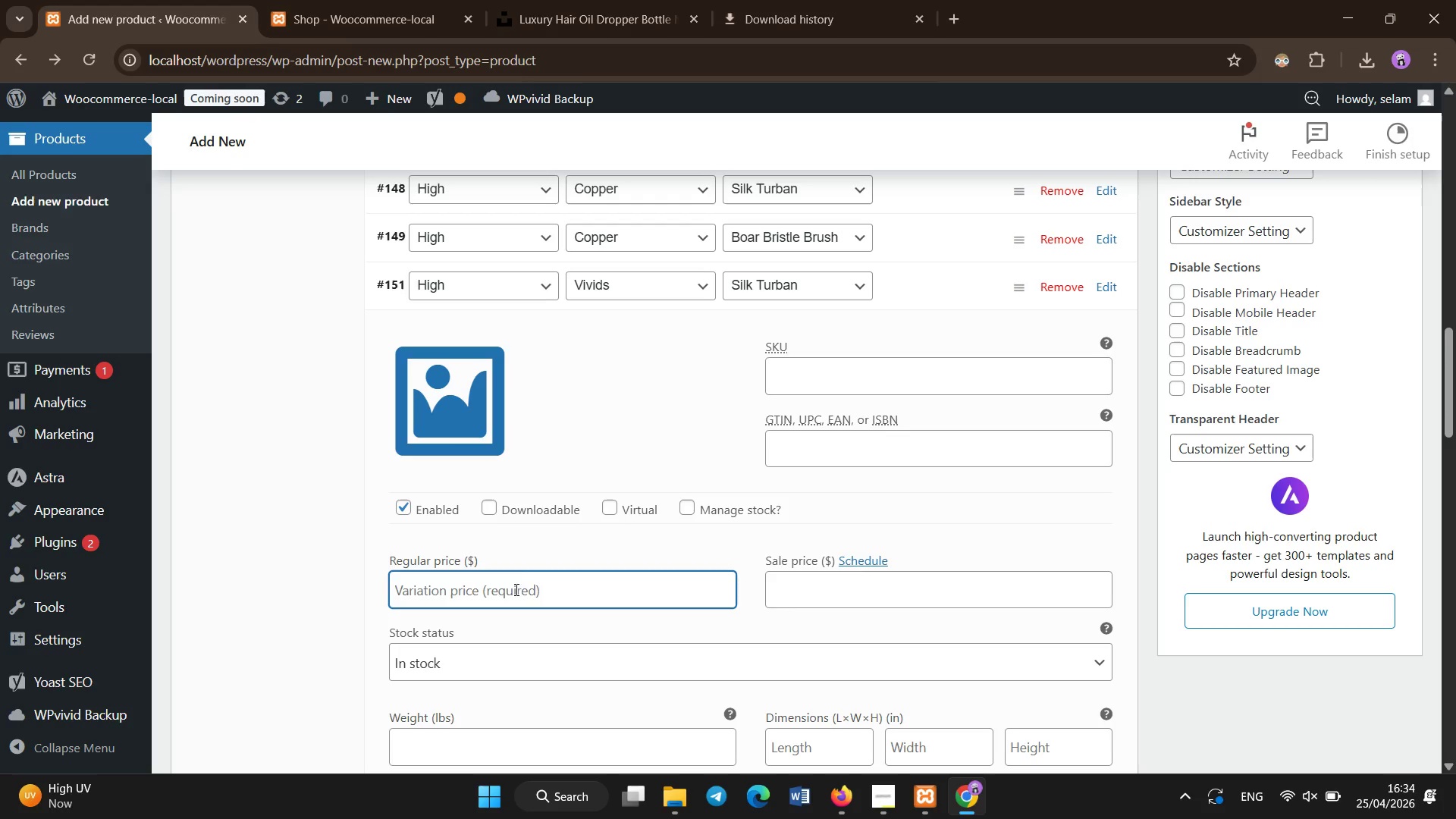 
type(156)
 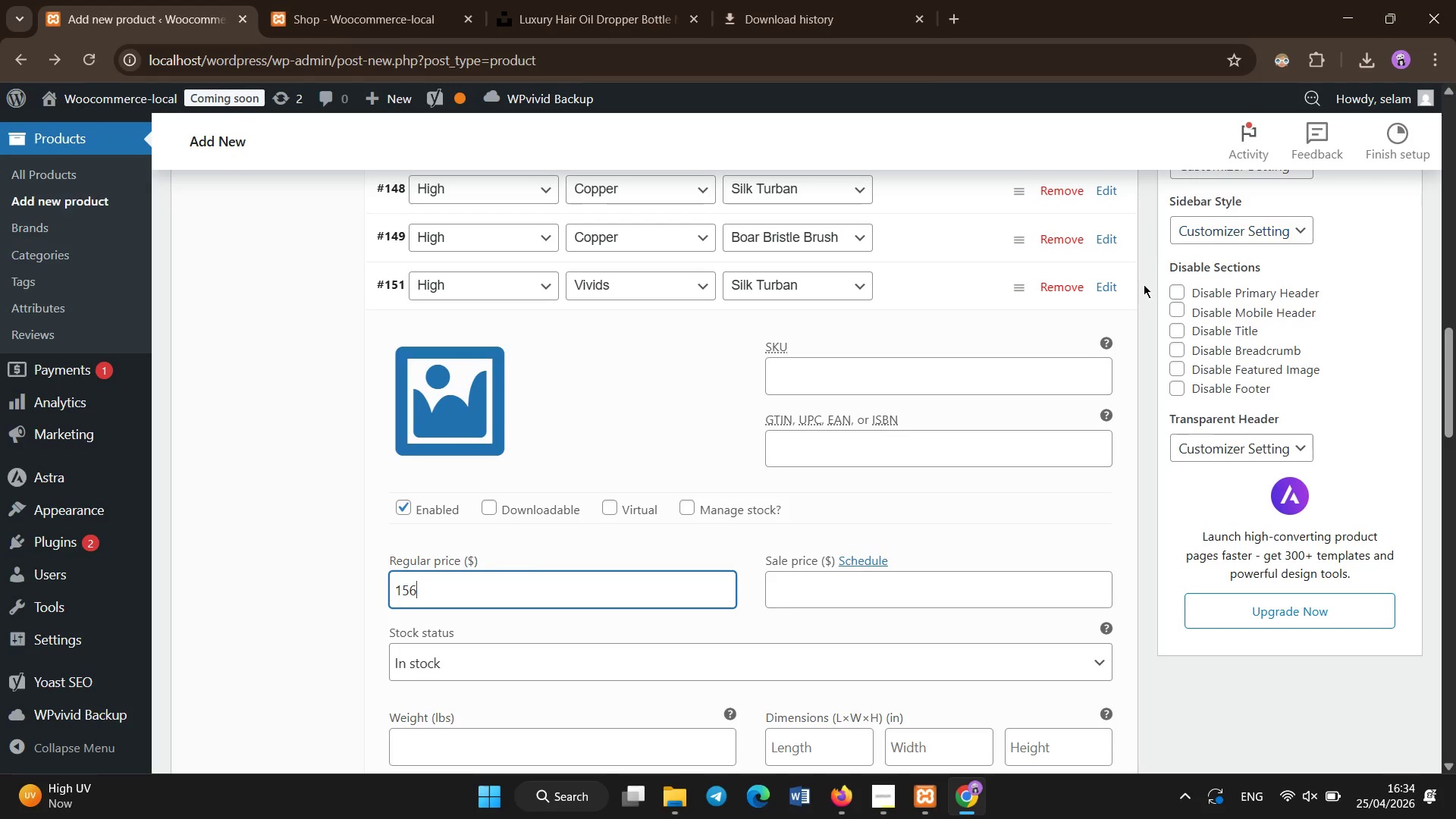 
left_click([1114, 291])
 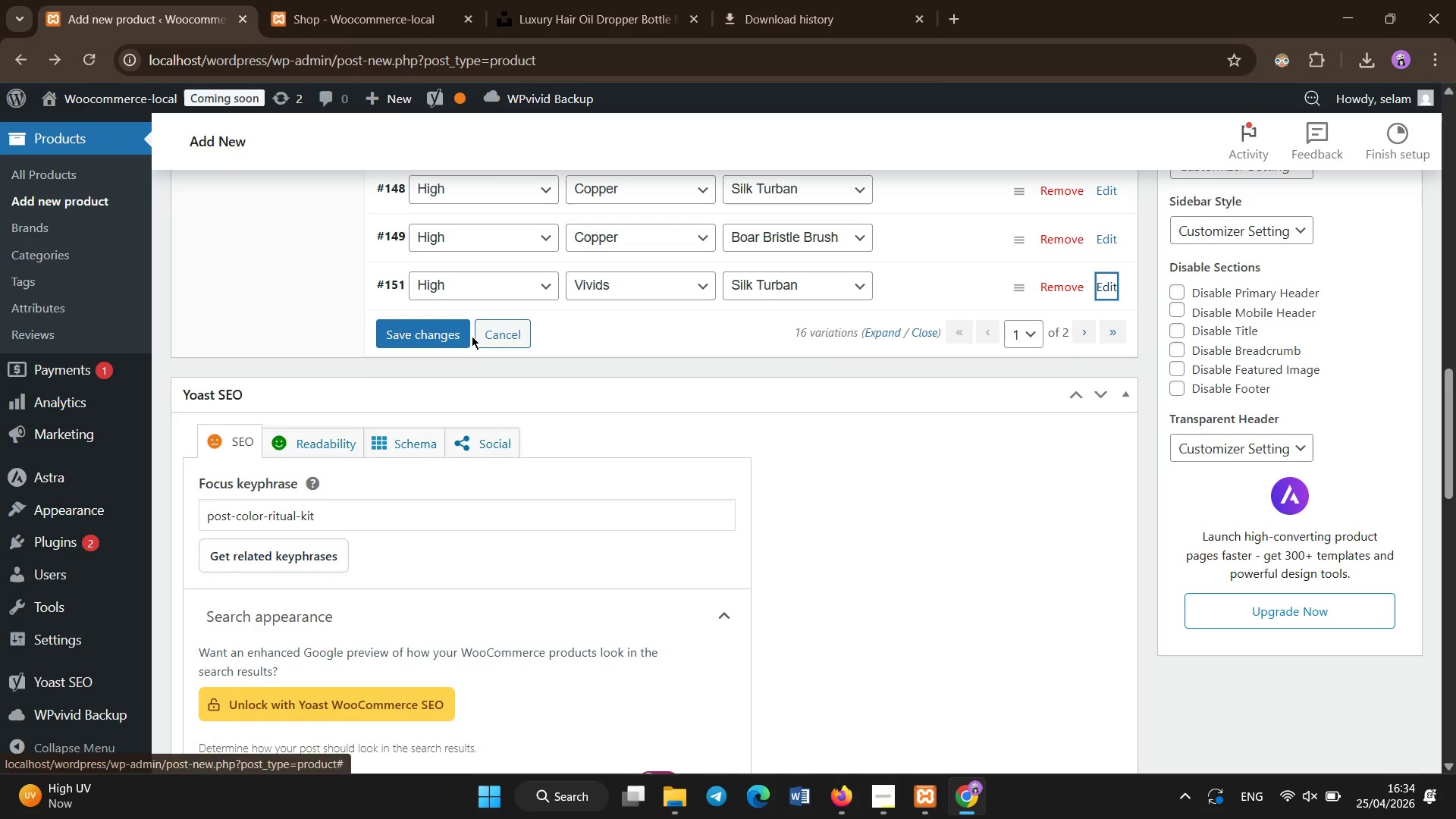 
left_click([438, 341])
 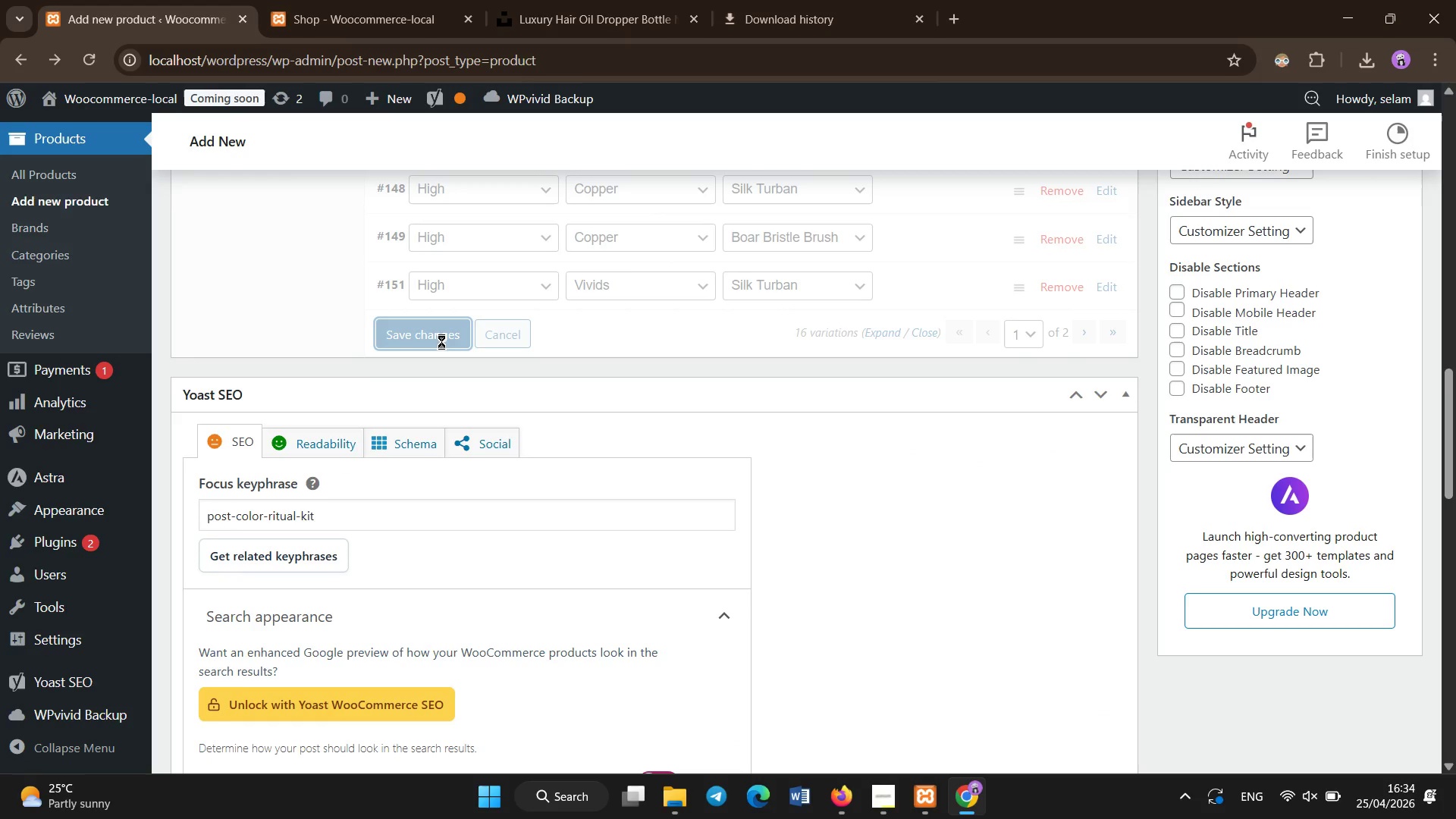 
wait(8.34)
 